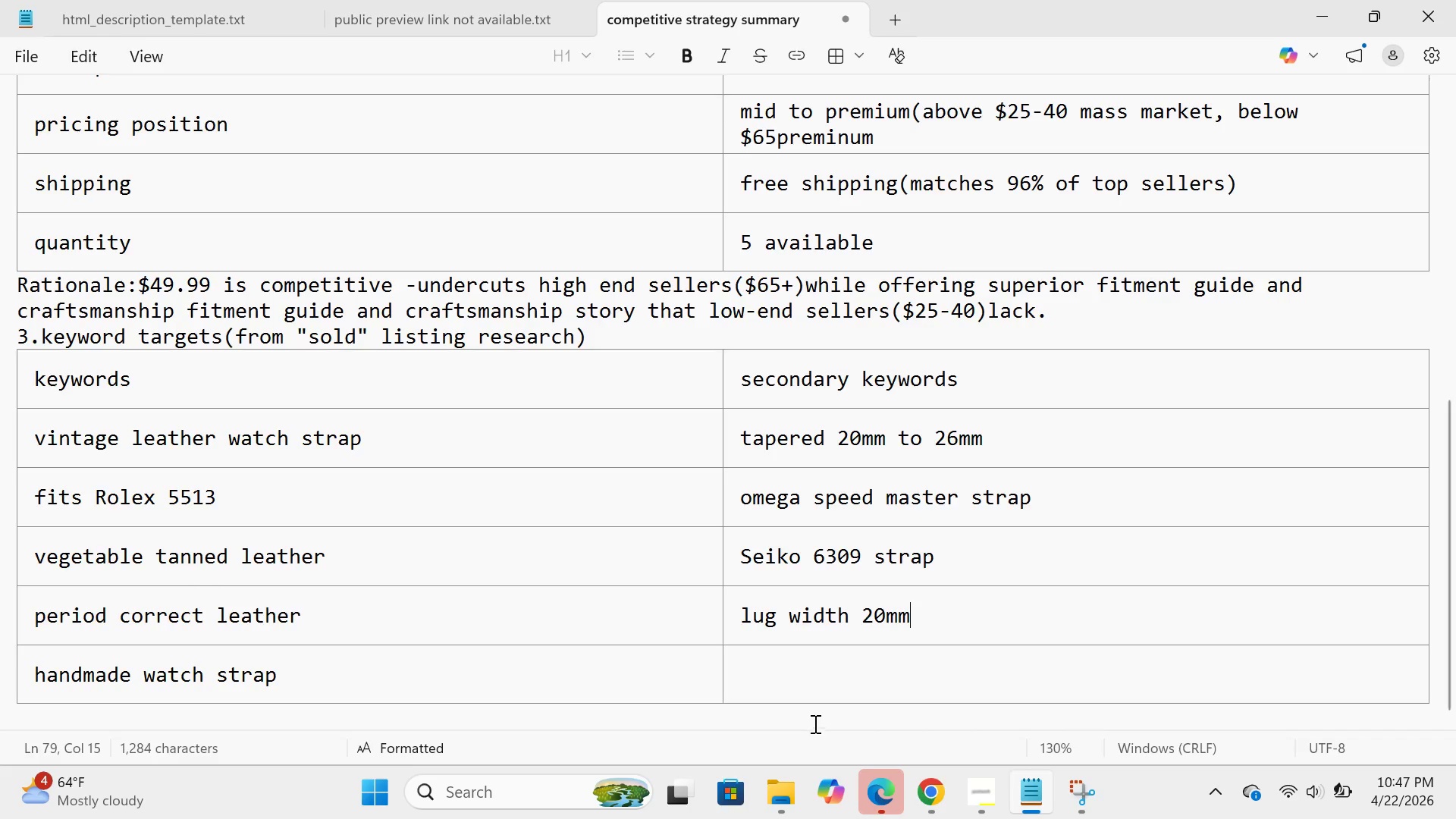 
left_click([806, 668])
 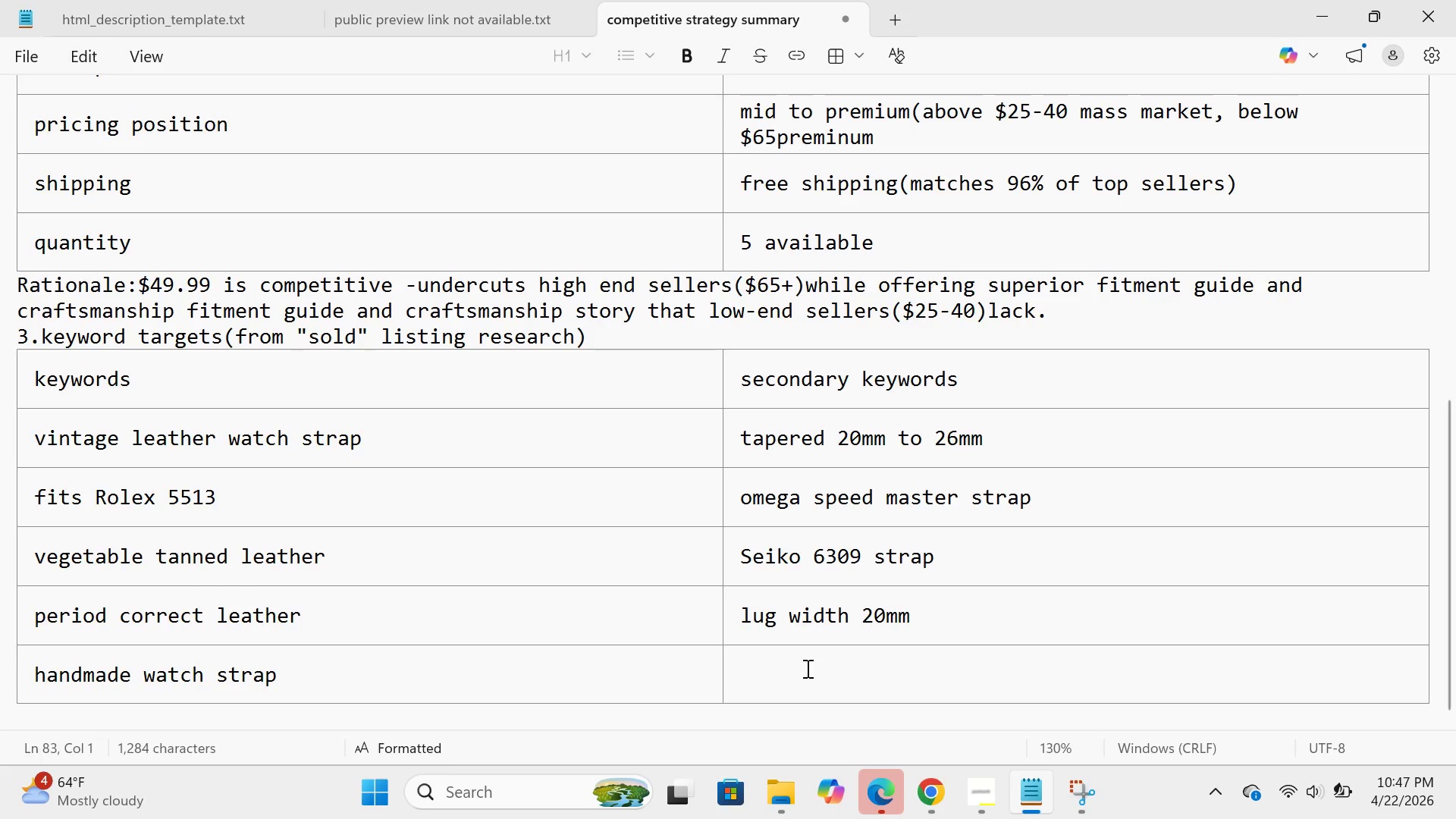 
type(brown)
key(Backspace)
type(n leather watch bt)
key(Backspace)
type(rand)
 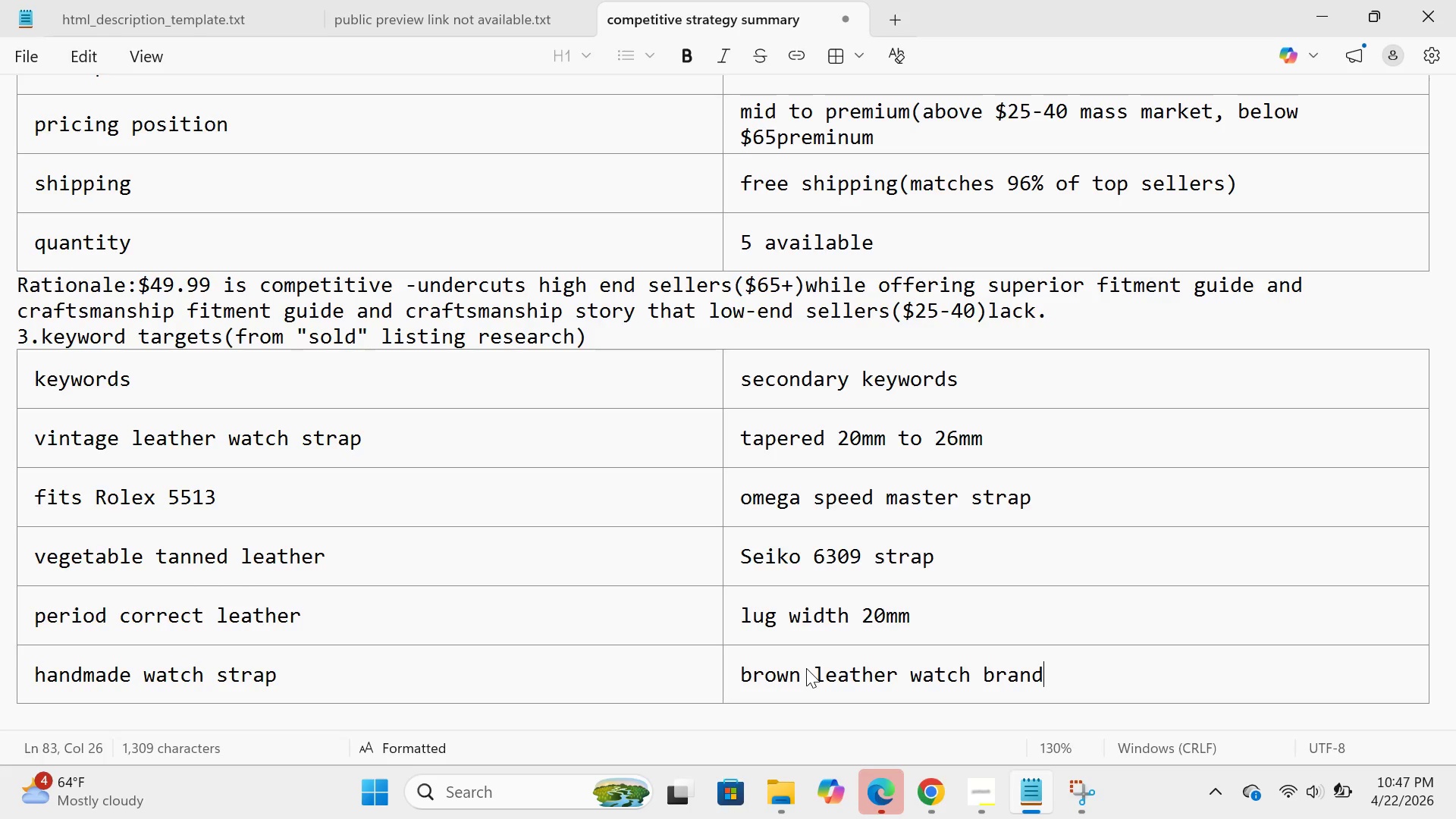 
scroll: coordinate [806, 668], scroll_direction: down, amount: 2.0
 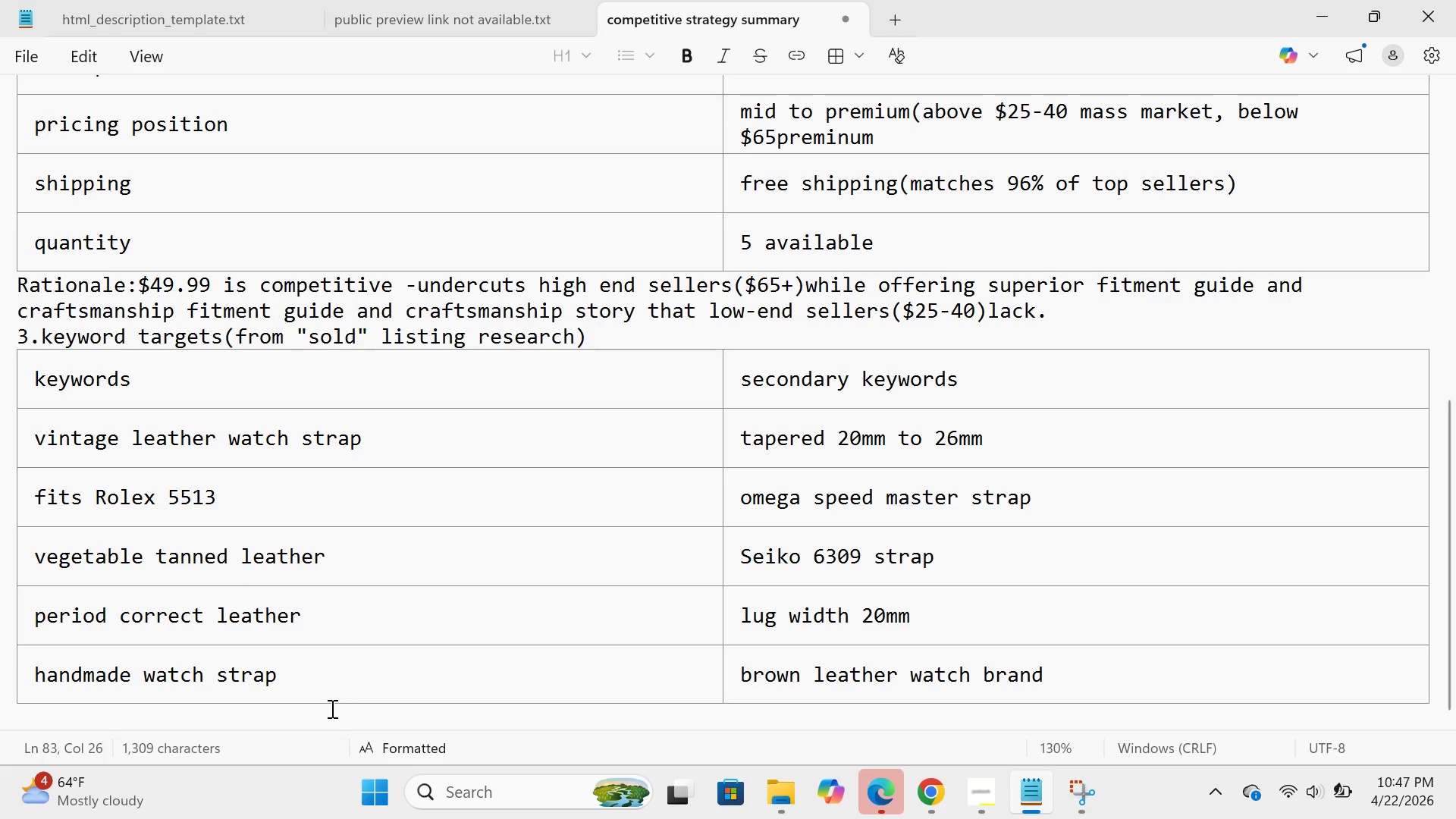 
left_click([331, 711])
 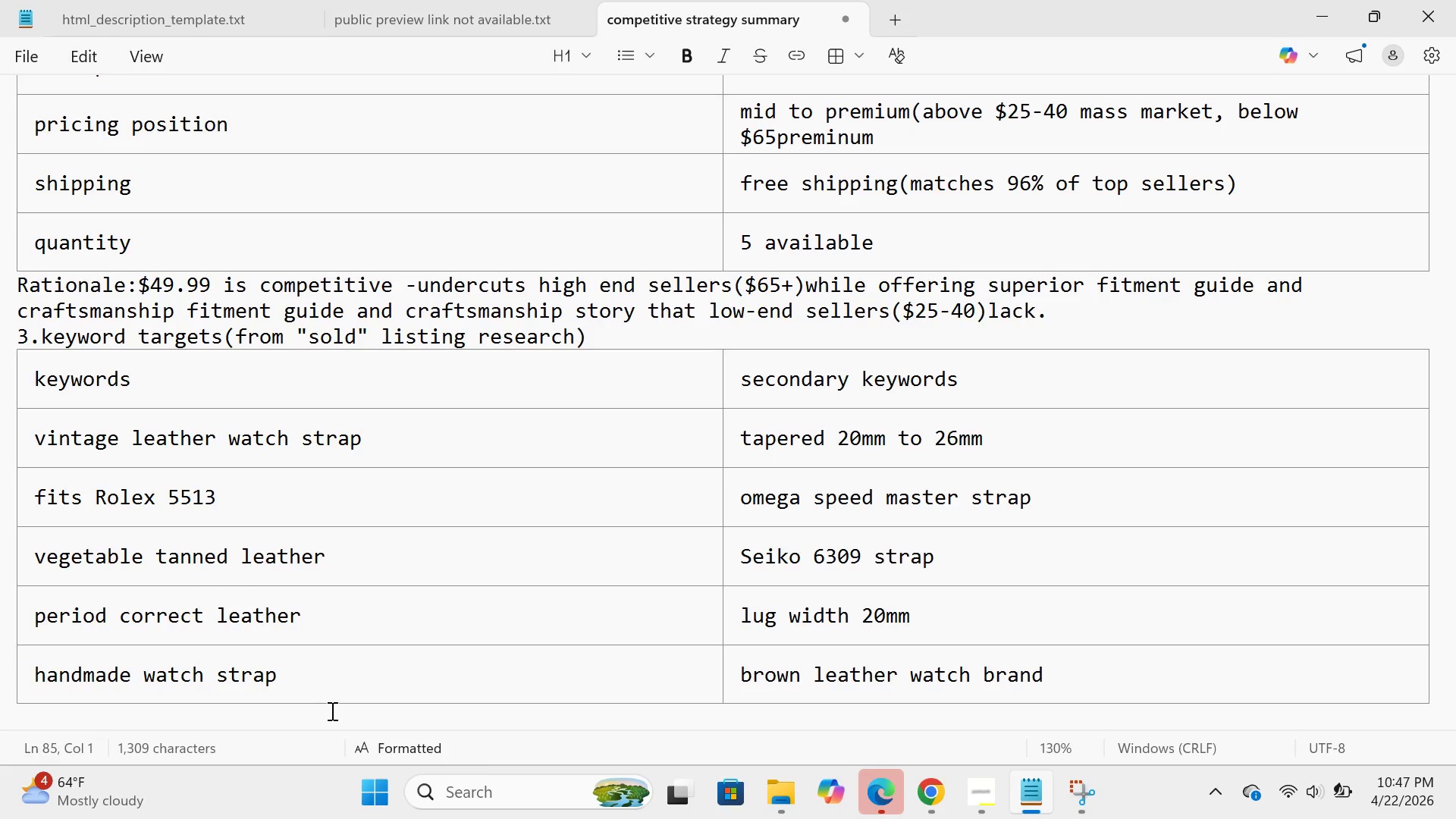 
wait(5.53)
 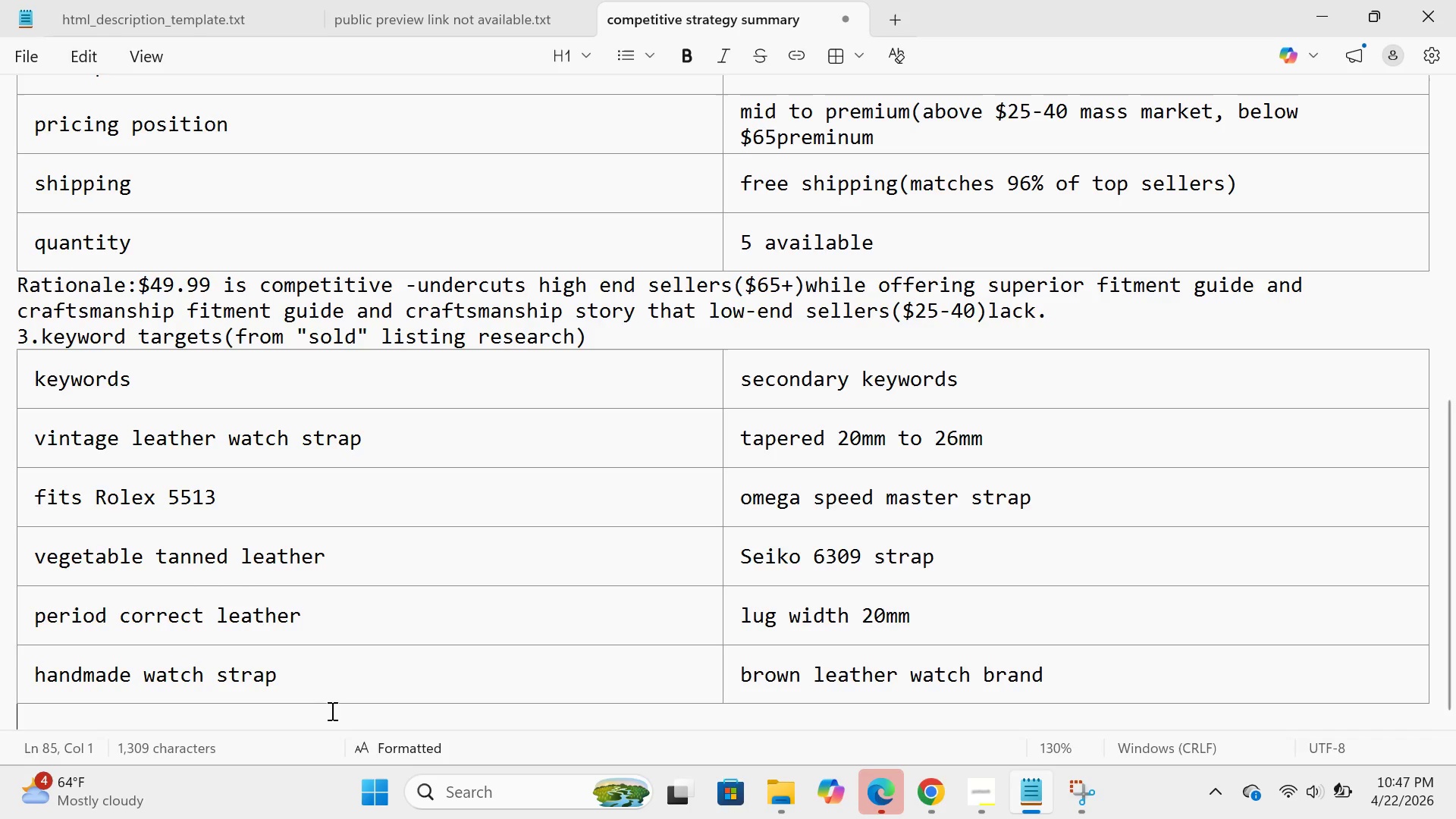 
type(4.seo title formula)
 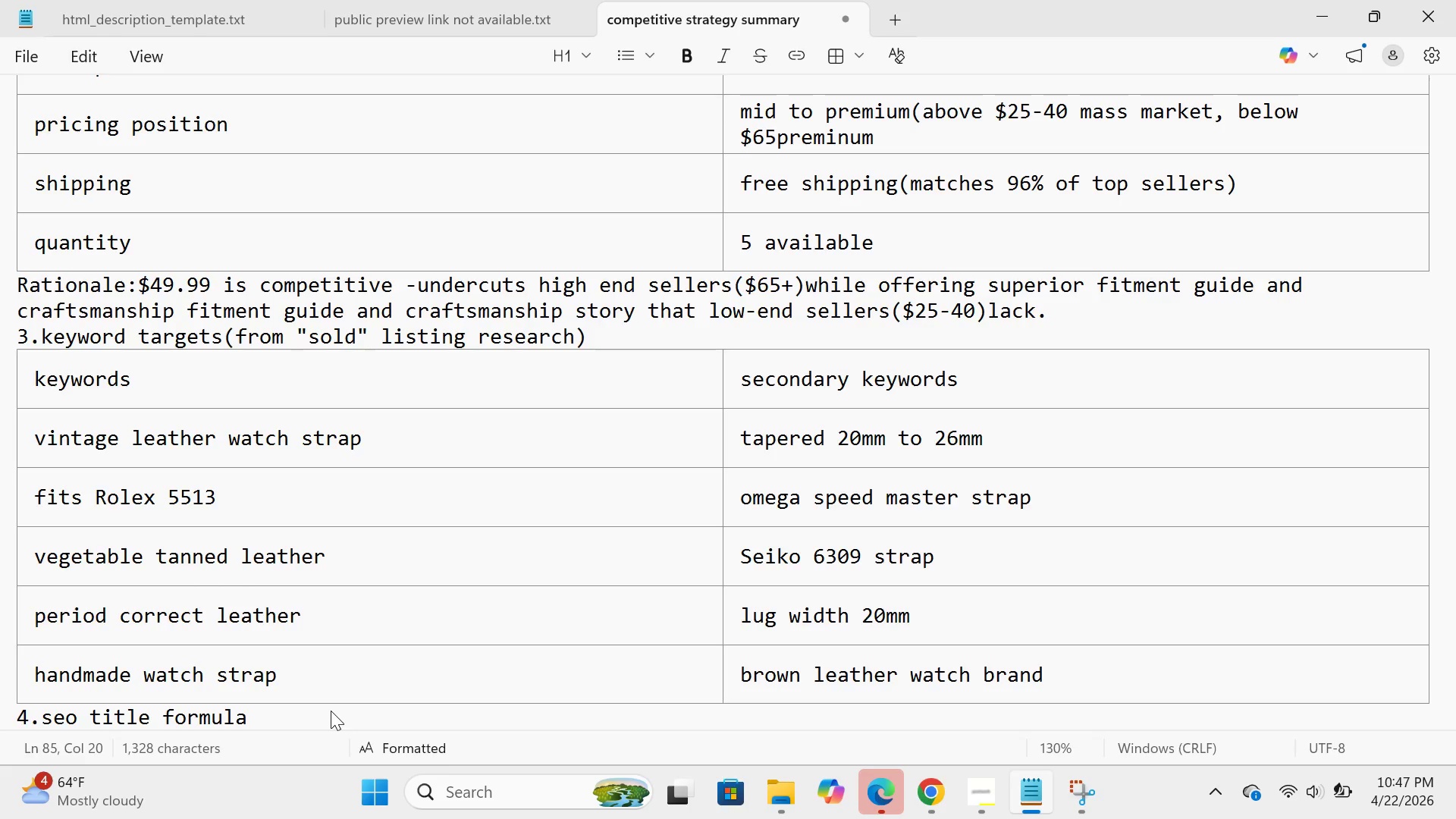 
type((5-point construction))
 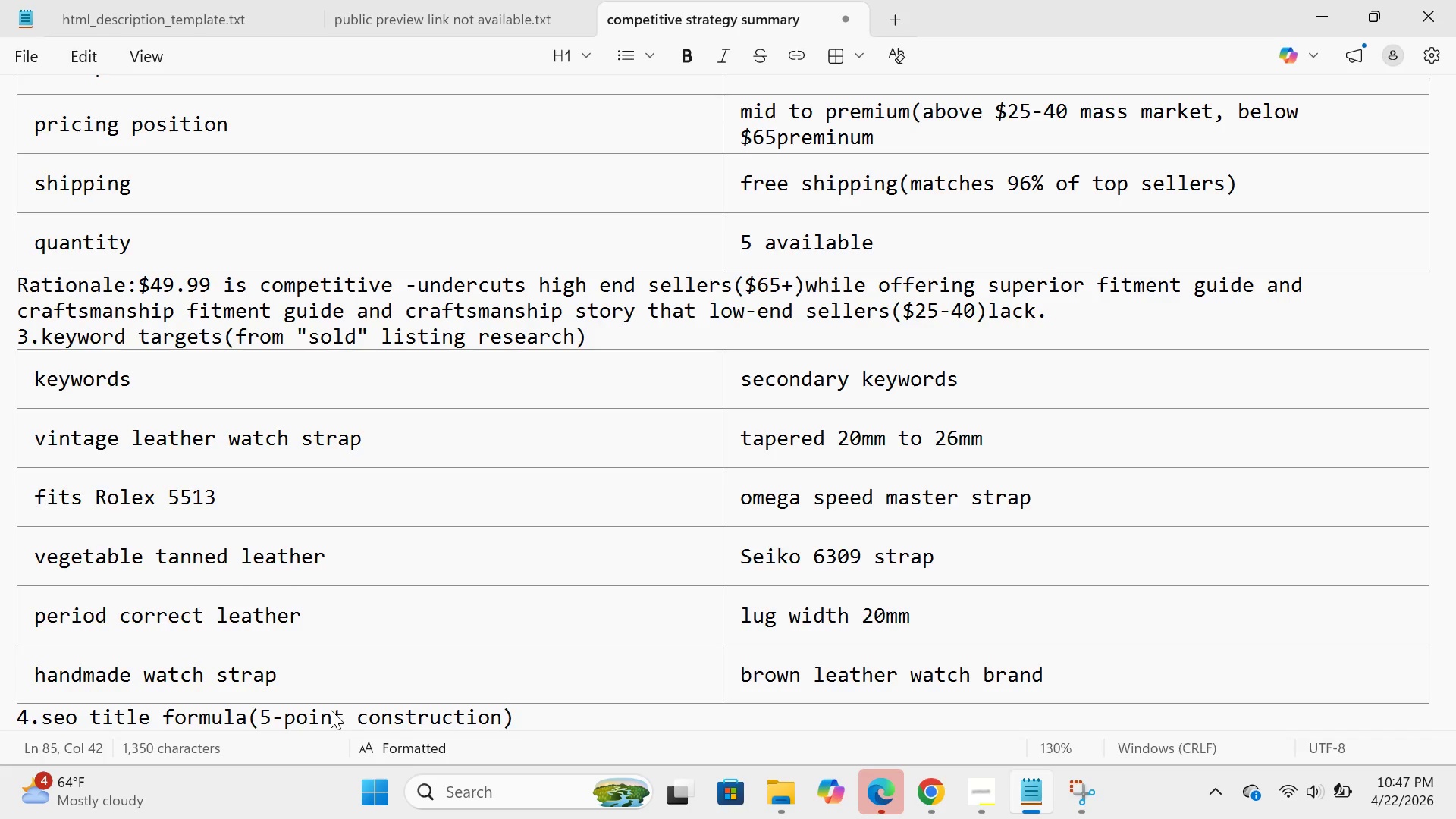 
left_click([331, 710])
 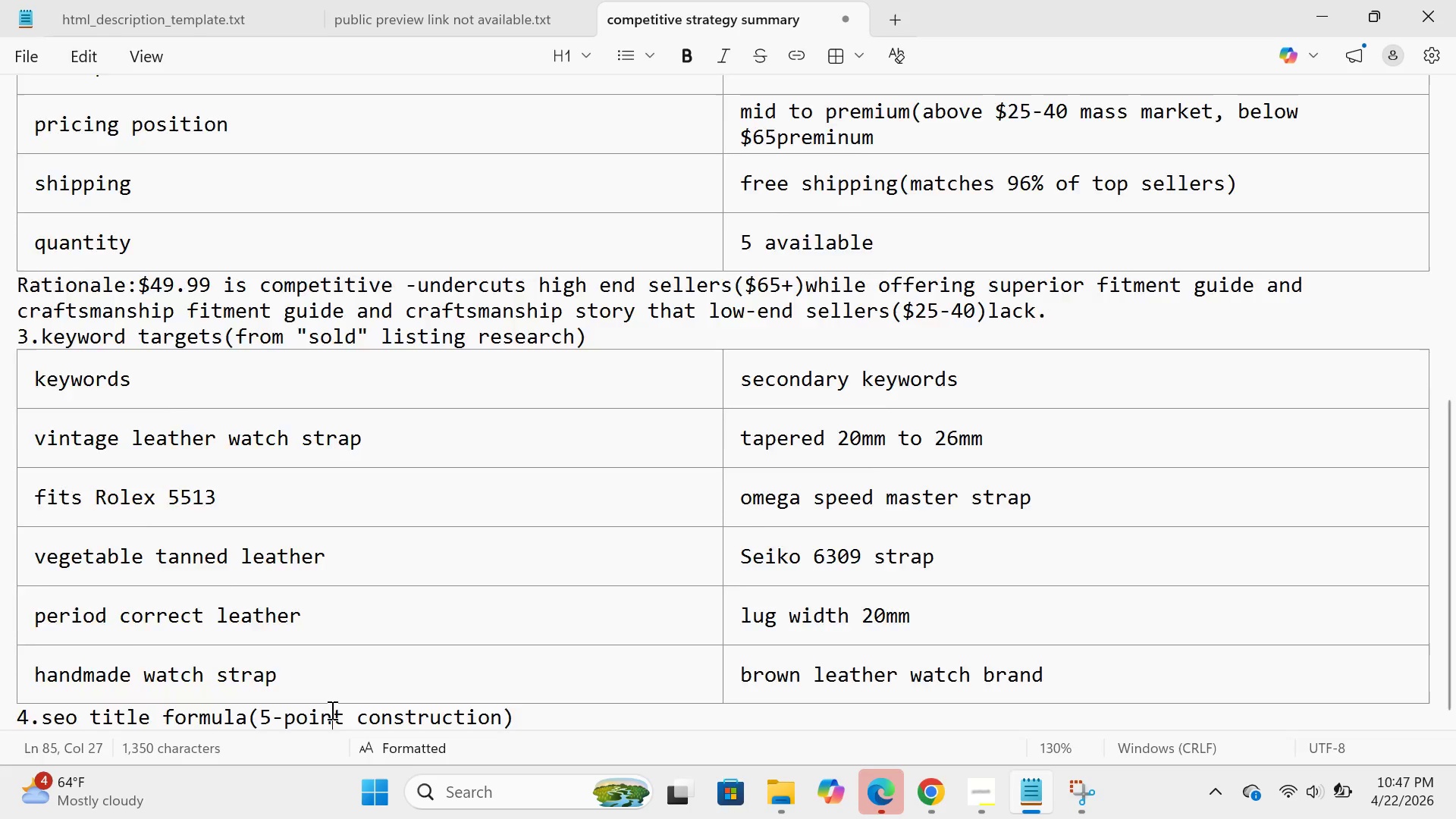 
scroll: coordinate [331, 710], scroll_direction: down, amount: 2.0
 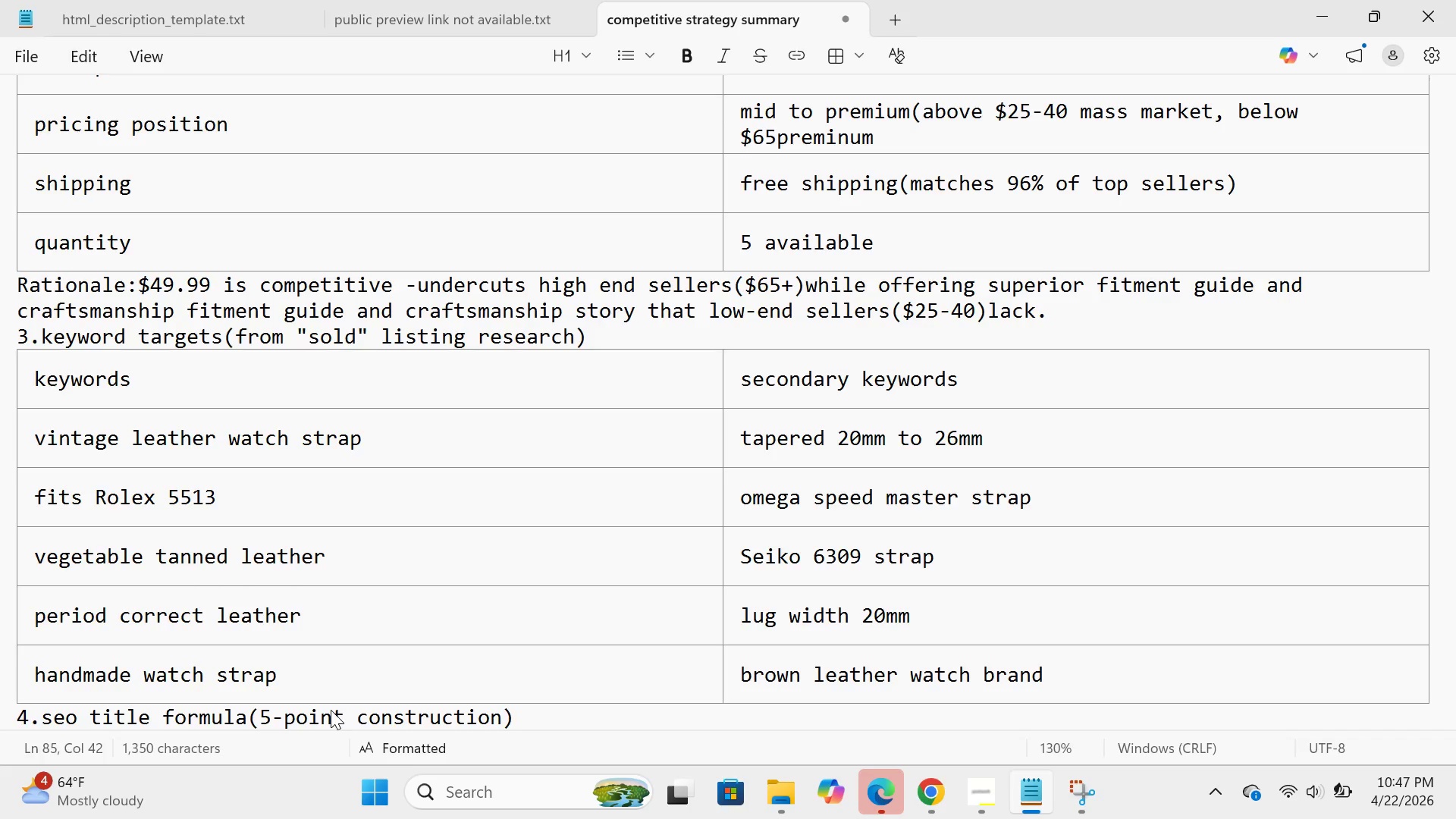 
key(Enter)
 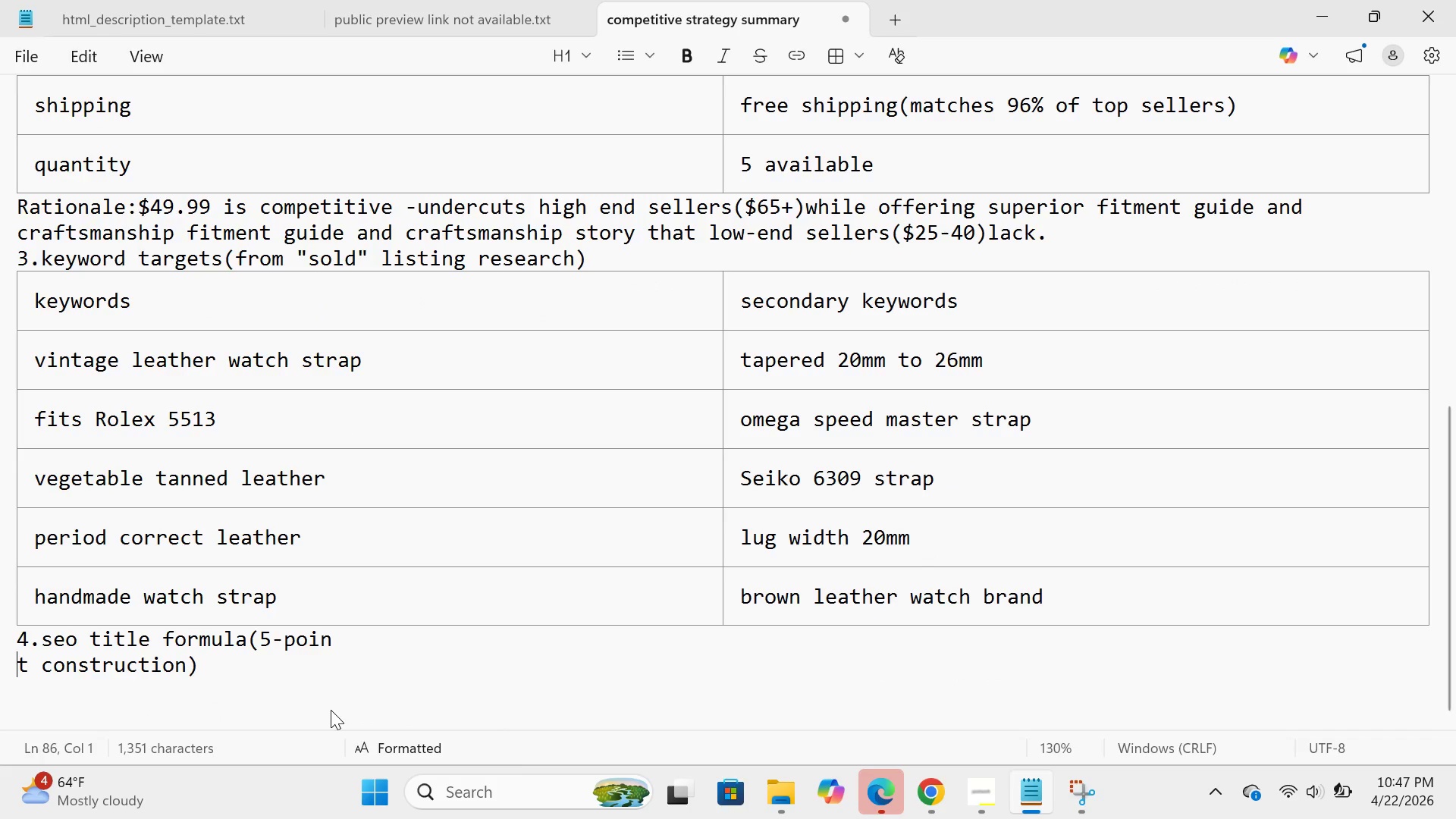 
key(Backspace)
 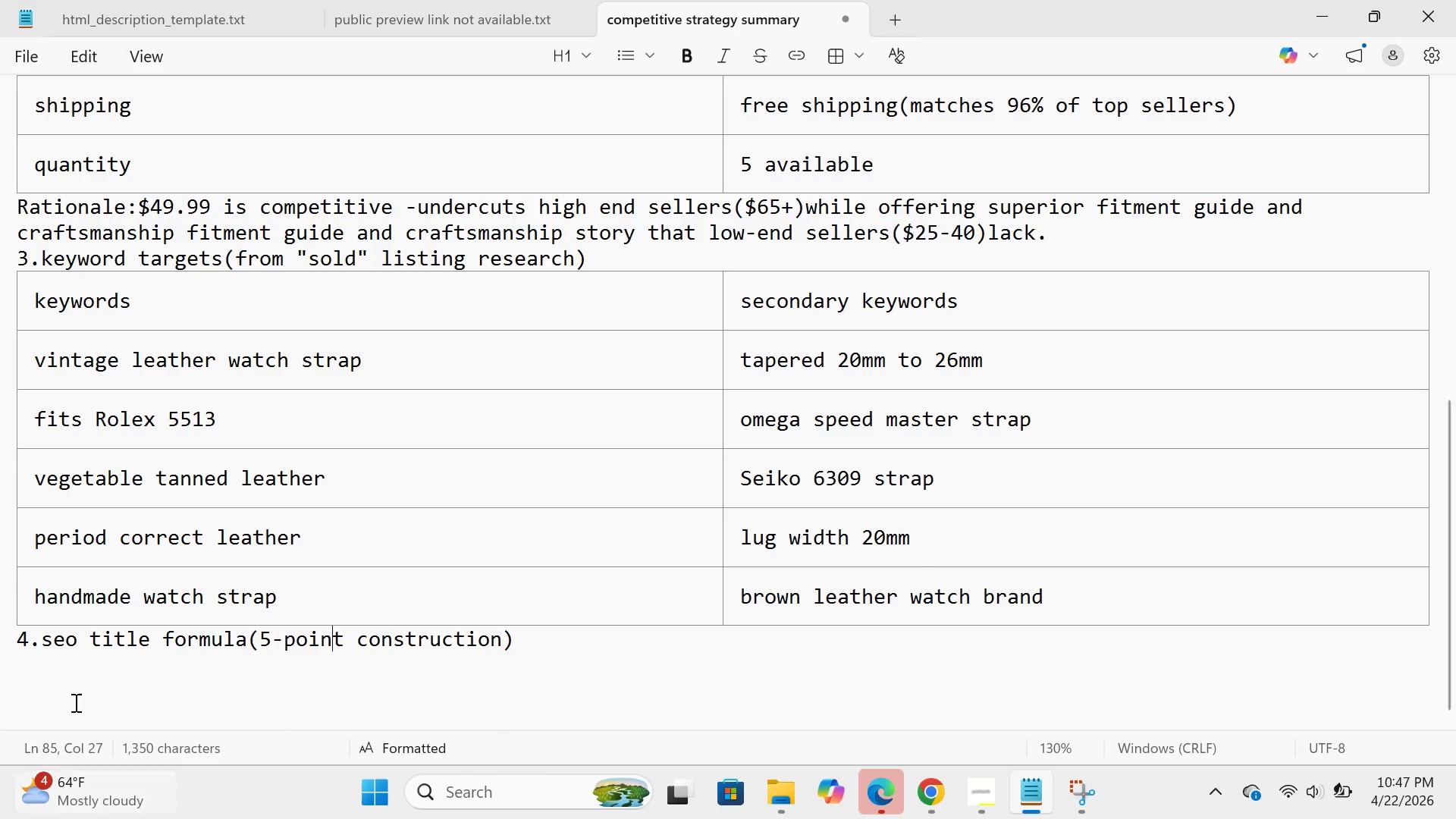 
left_click([53, 680])
 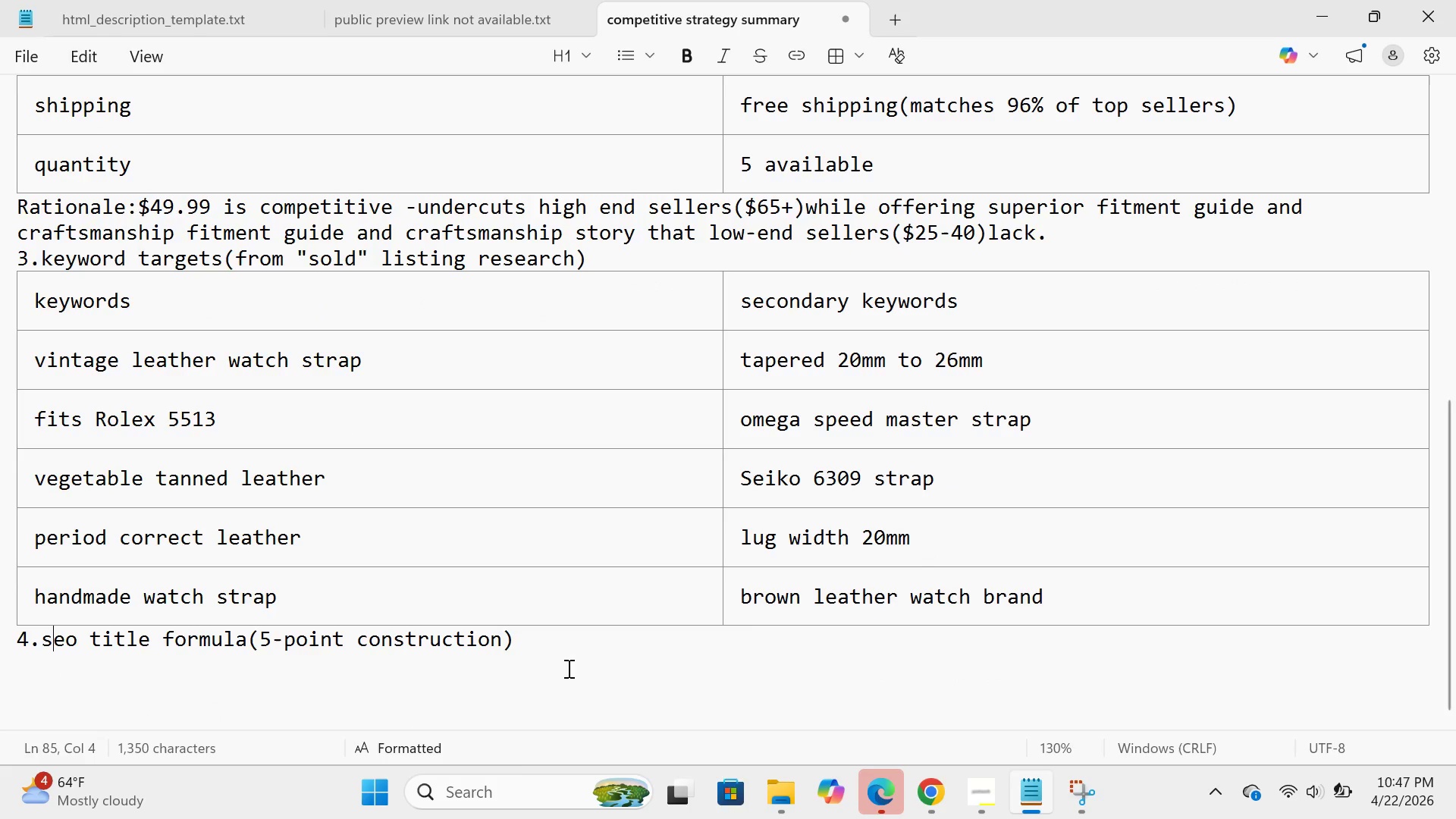 
left_click([567, 651])
 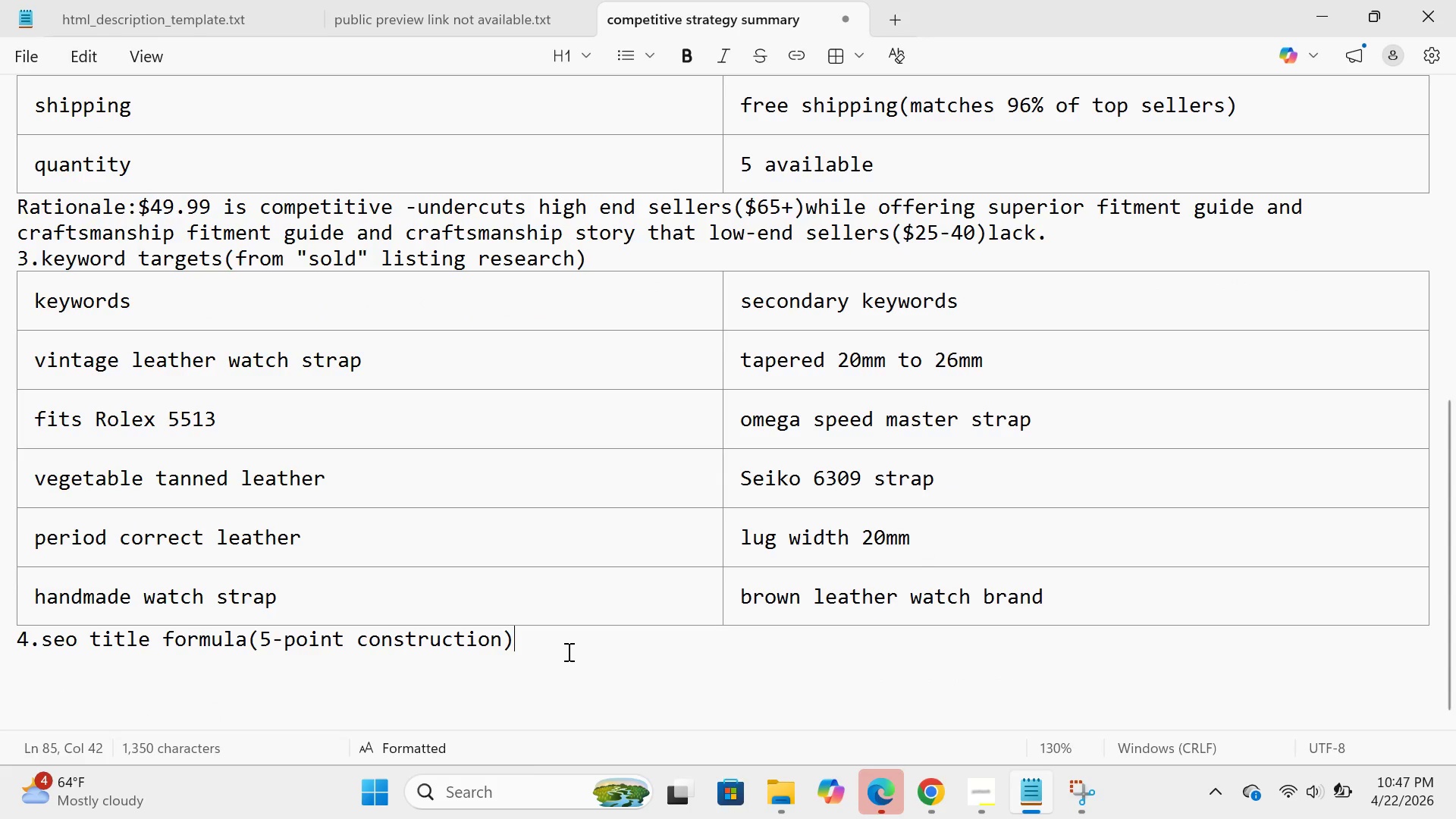 
key(Enter)
 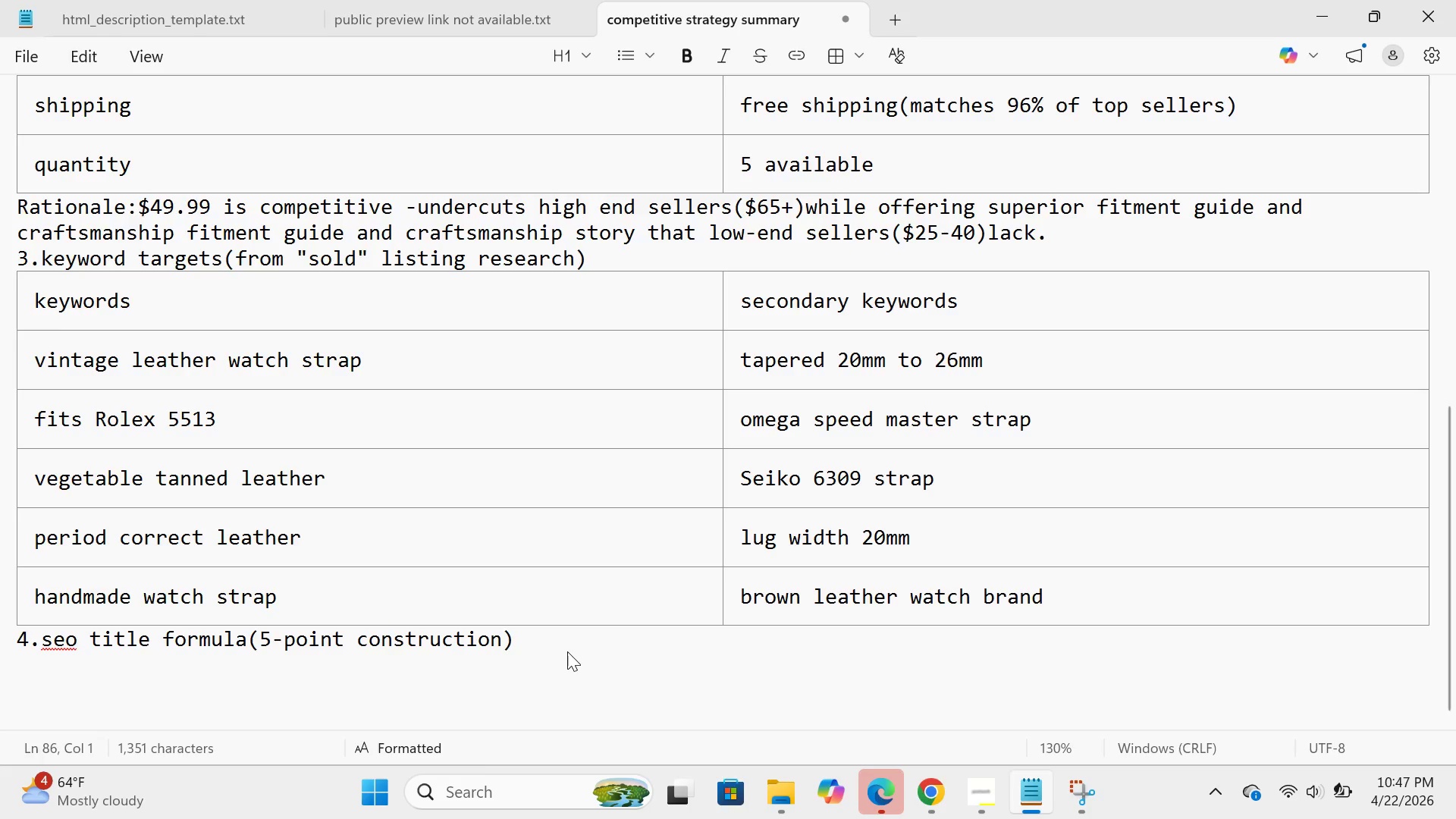 
type(formula:.)
key(Backspace)
type(')
key(Backspace)
type(")
key(Backspace)
type({)
key(Backspace)
 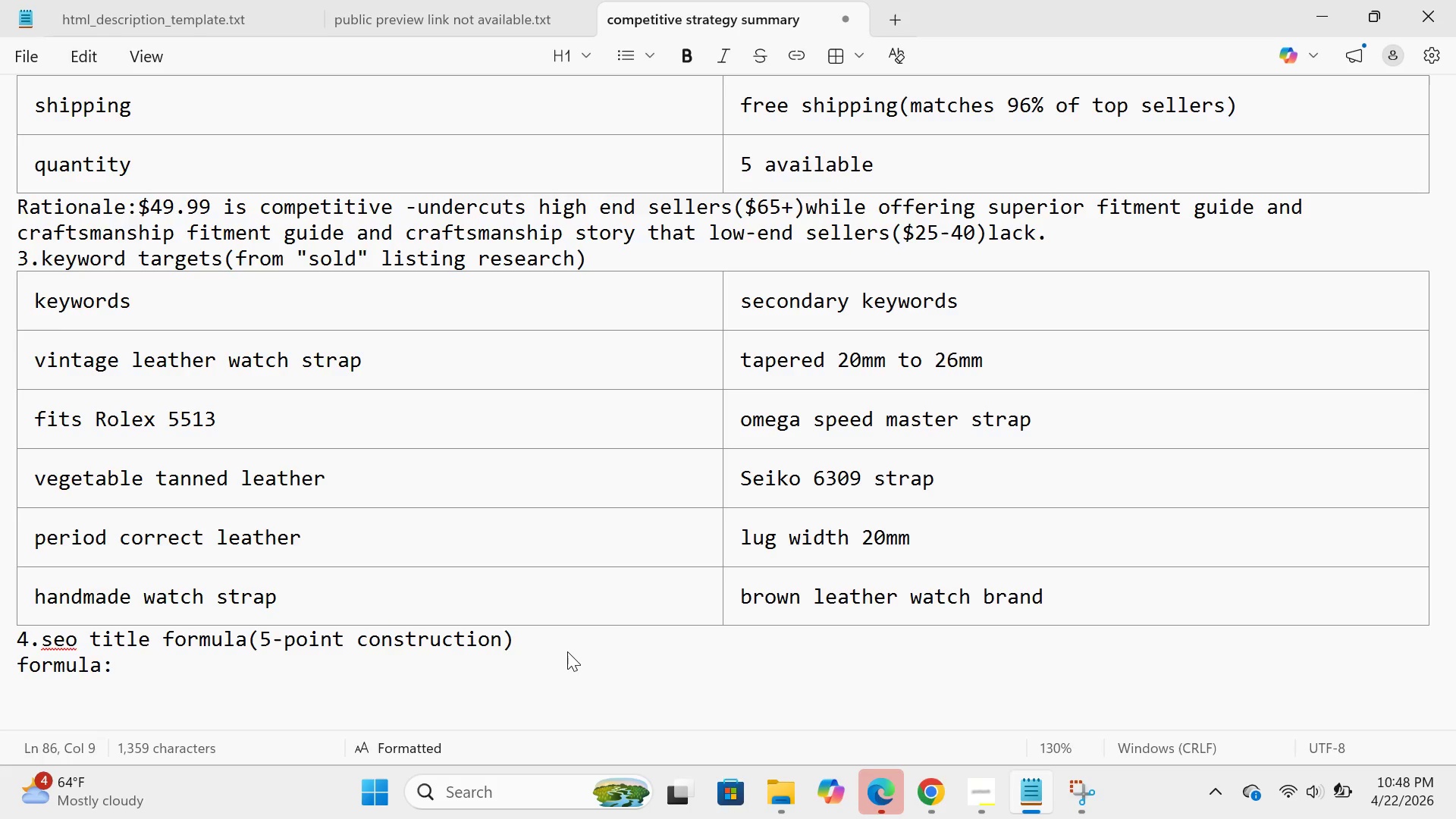 
type((brand compatibility()
key(Backspace)
type(()
key(Backspace)
type()-)
key(Backspace)
type(+*)
key(Backspace)
type((material_)
key(Backspace)
type()+(color_)
key(Backspace)
type(_)
key(Backspace)
type()+))
key(Backspace)
type((lug width_)
key(Backspace)
type()mm+))
key(Backspace)
type((taper/stylee)
key(Backspace)
type(_)
key(Backspace)
type())
 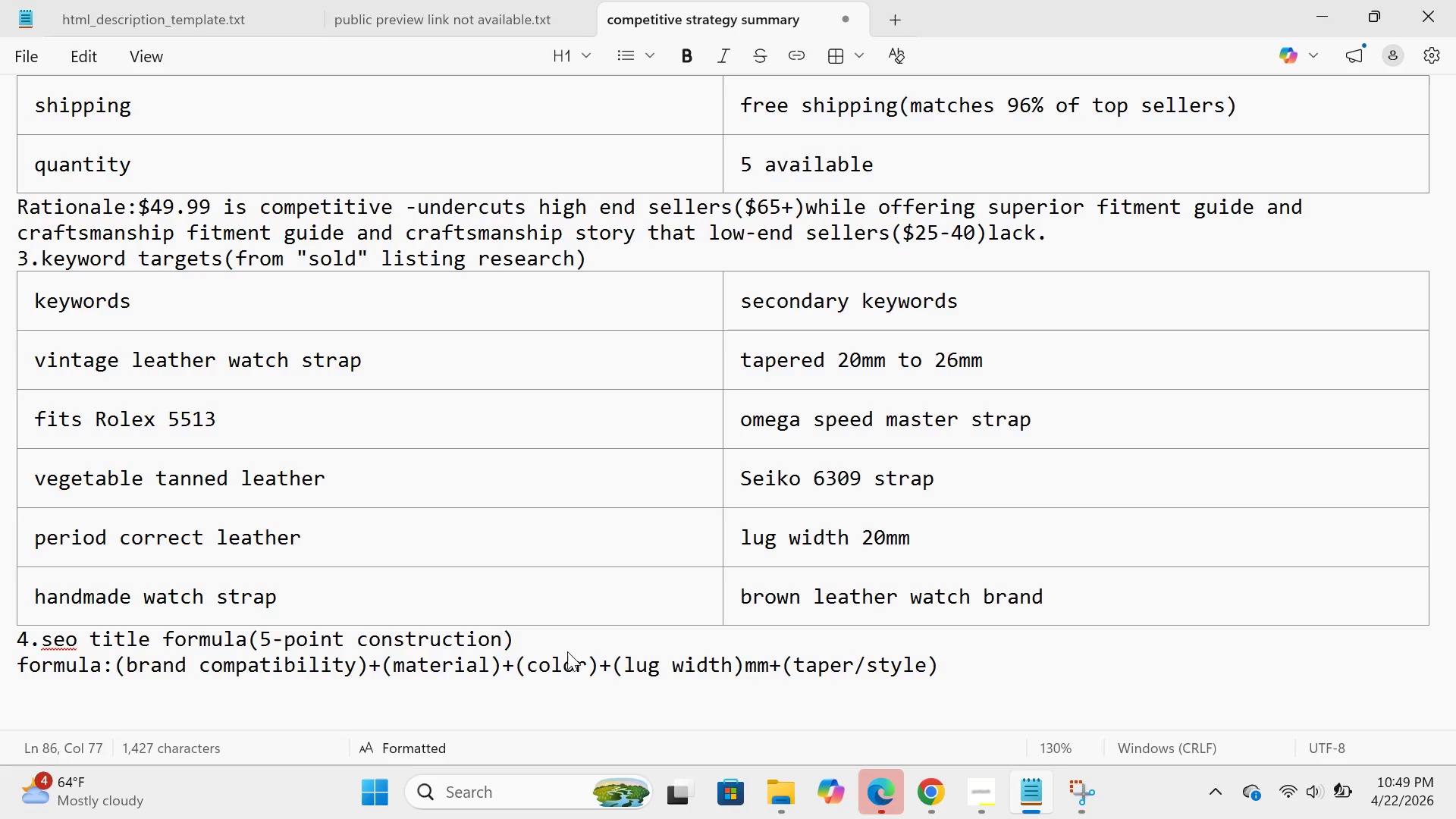 
key(Enter)
 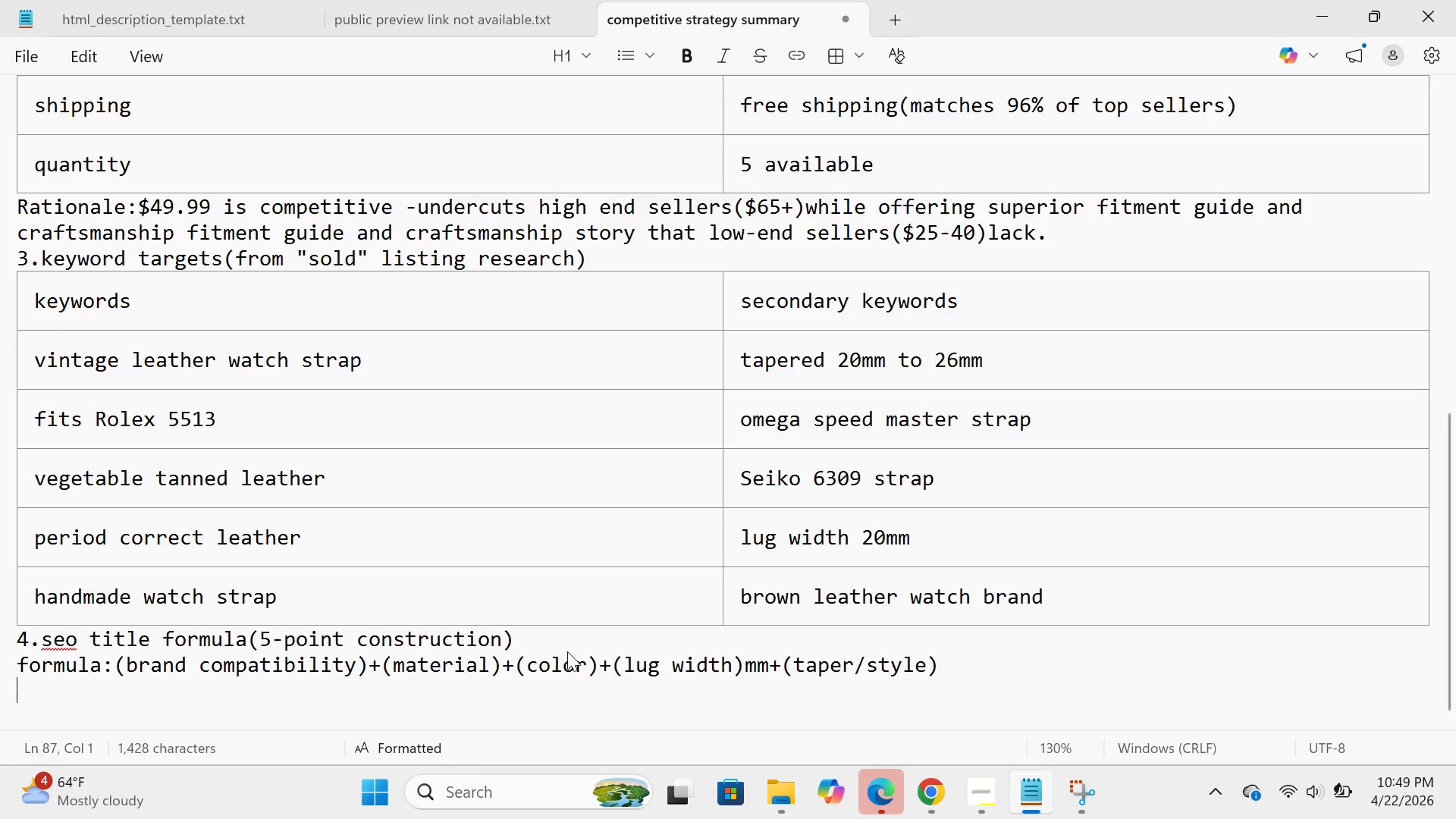 
key(E)
 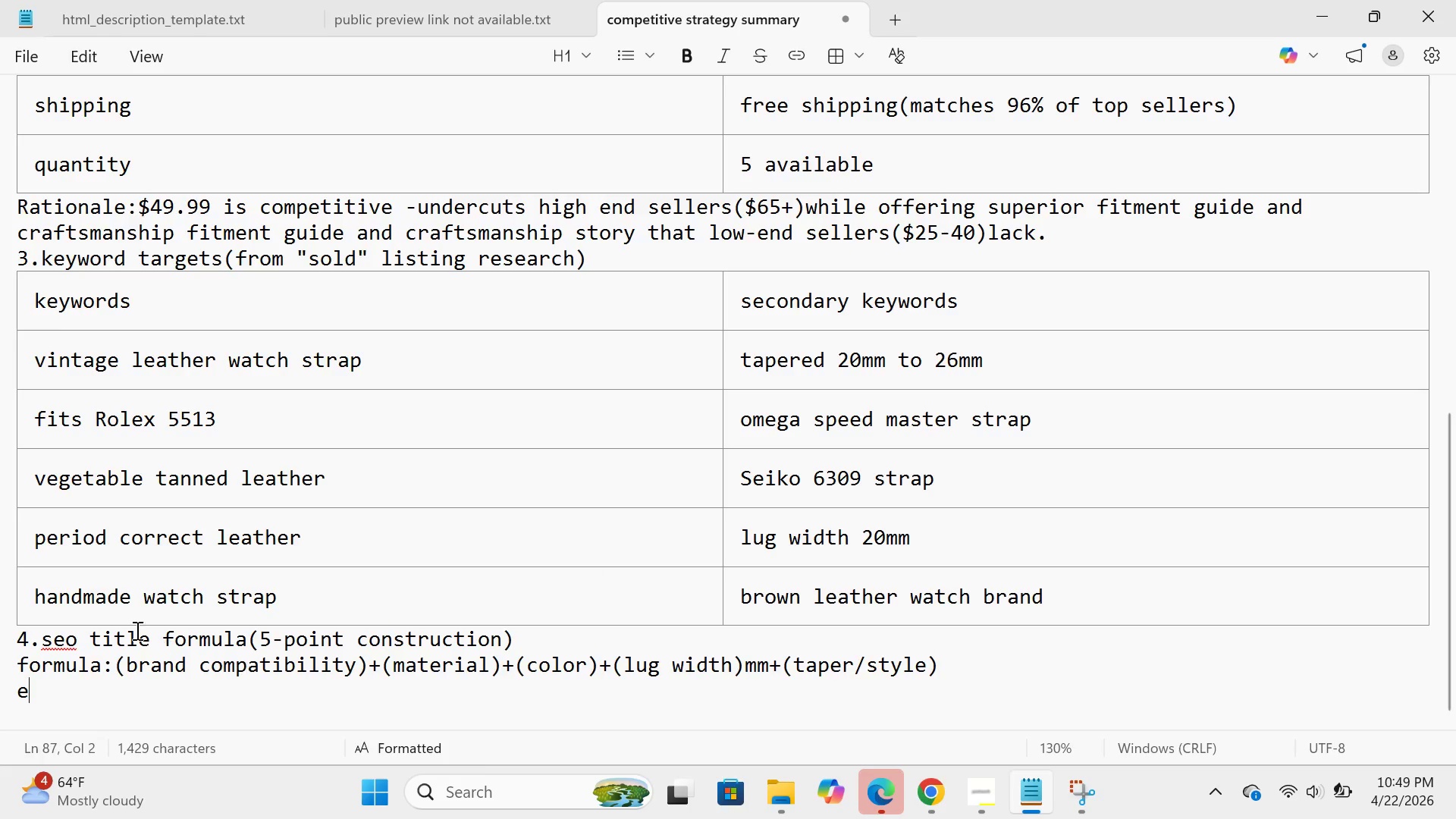 
left_click([82, 635])
 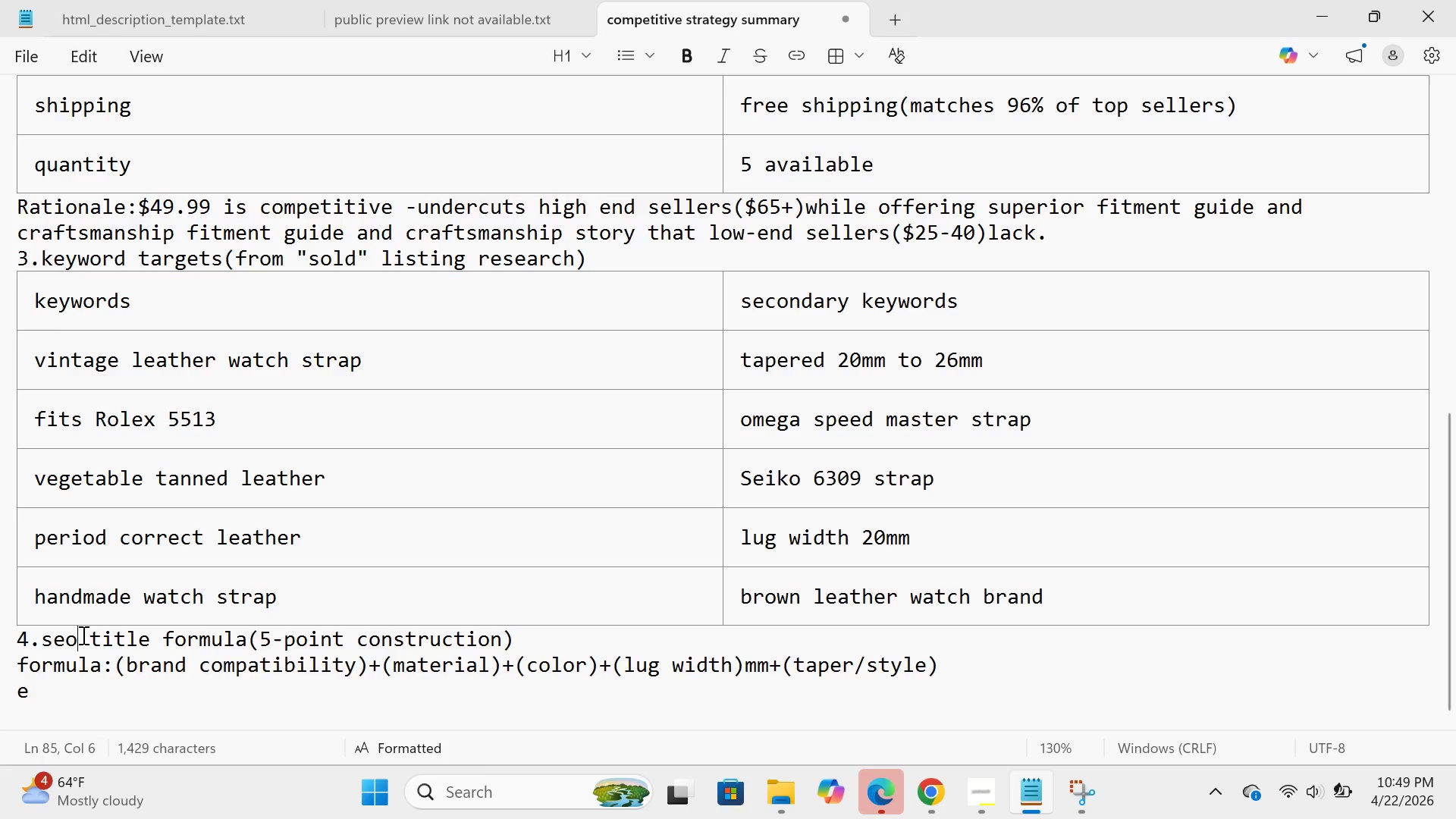 
key(Backspace)
key(Backspace)
key(Backspace)
type(SEO)
 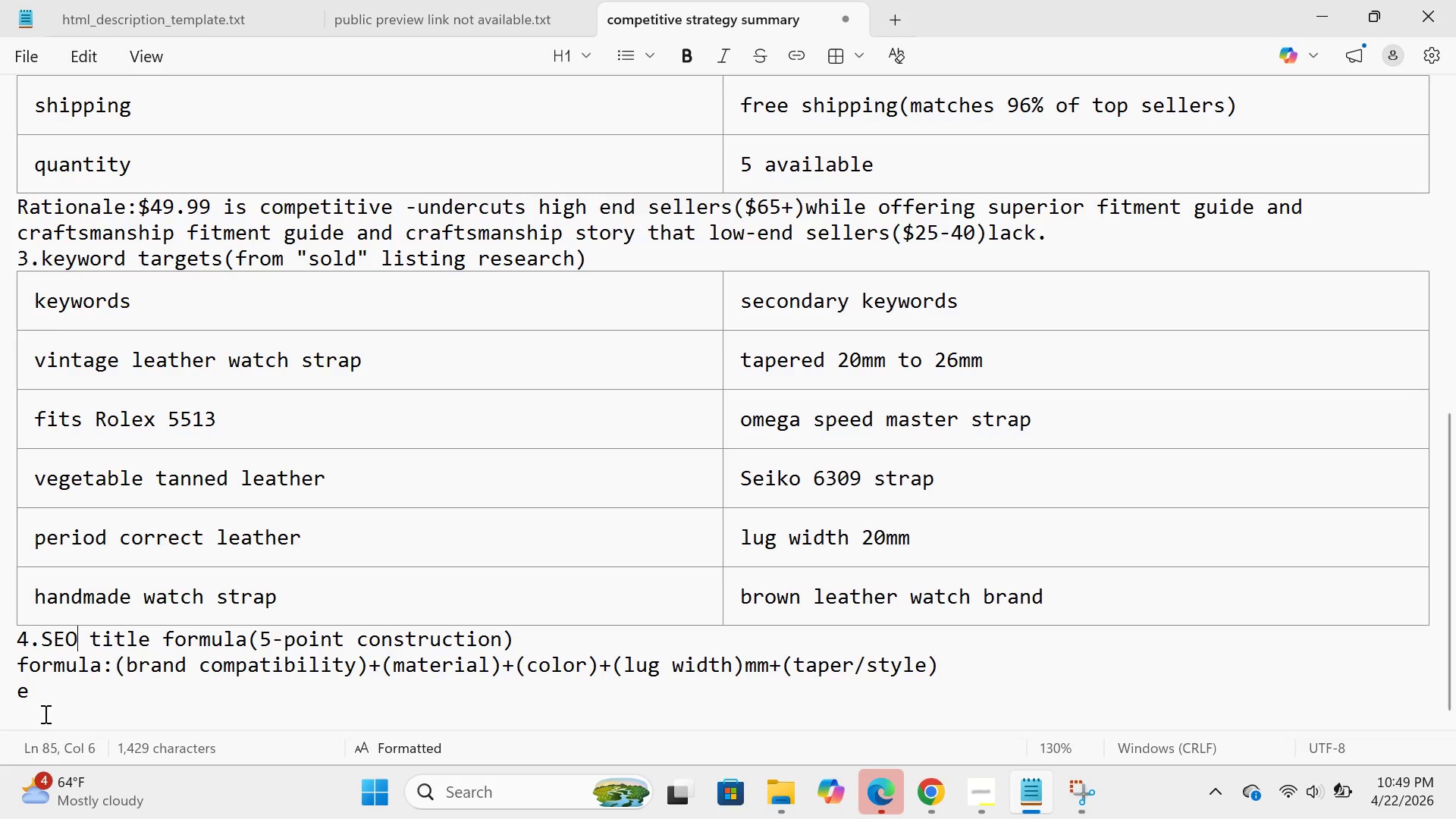 
left_click([46, 698])
 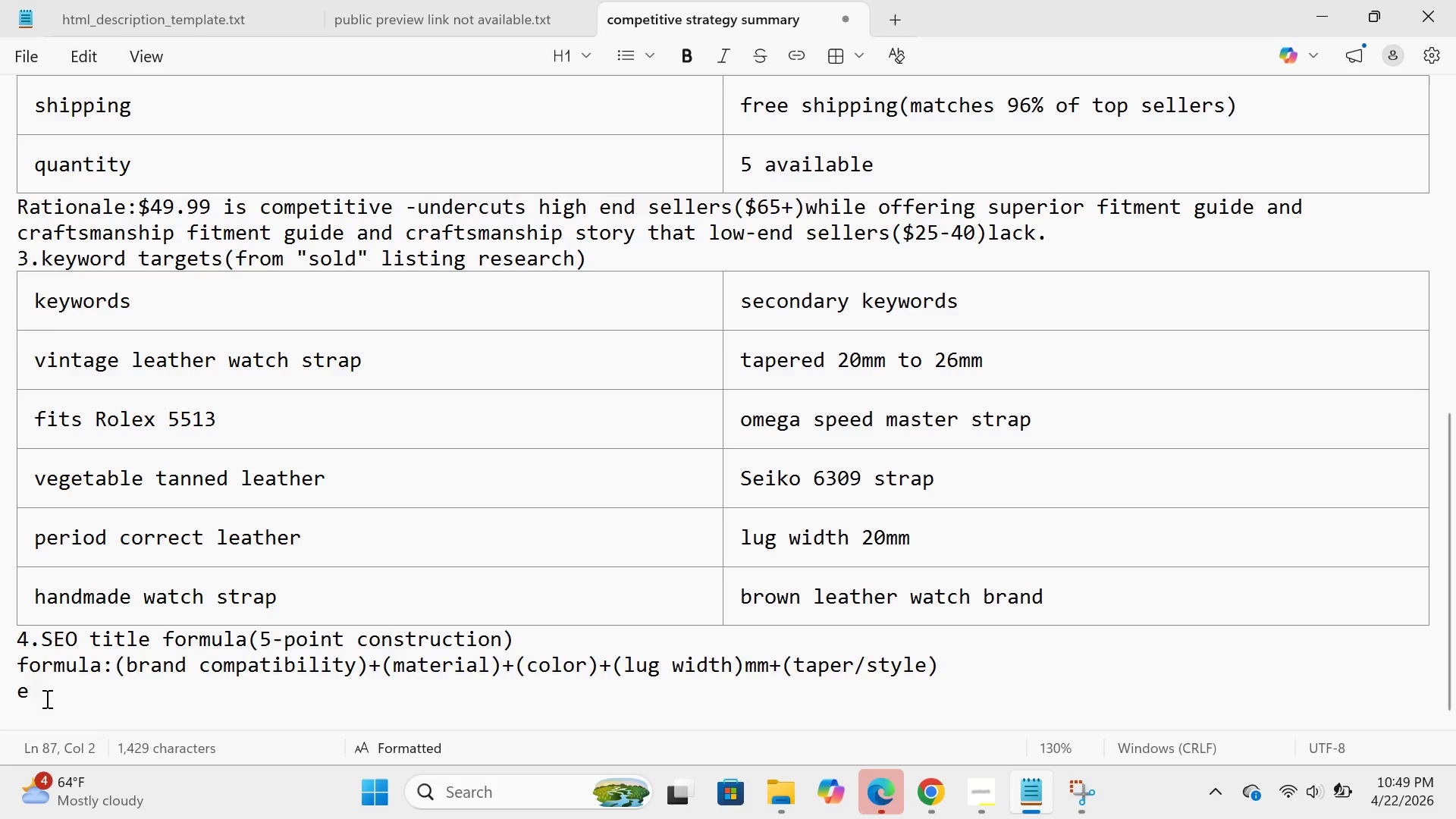 
type(xample applied:omega seiko rolex vintage leather watch stap brown 20mm )
 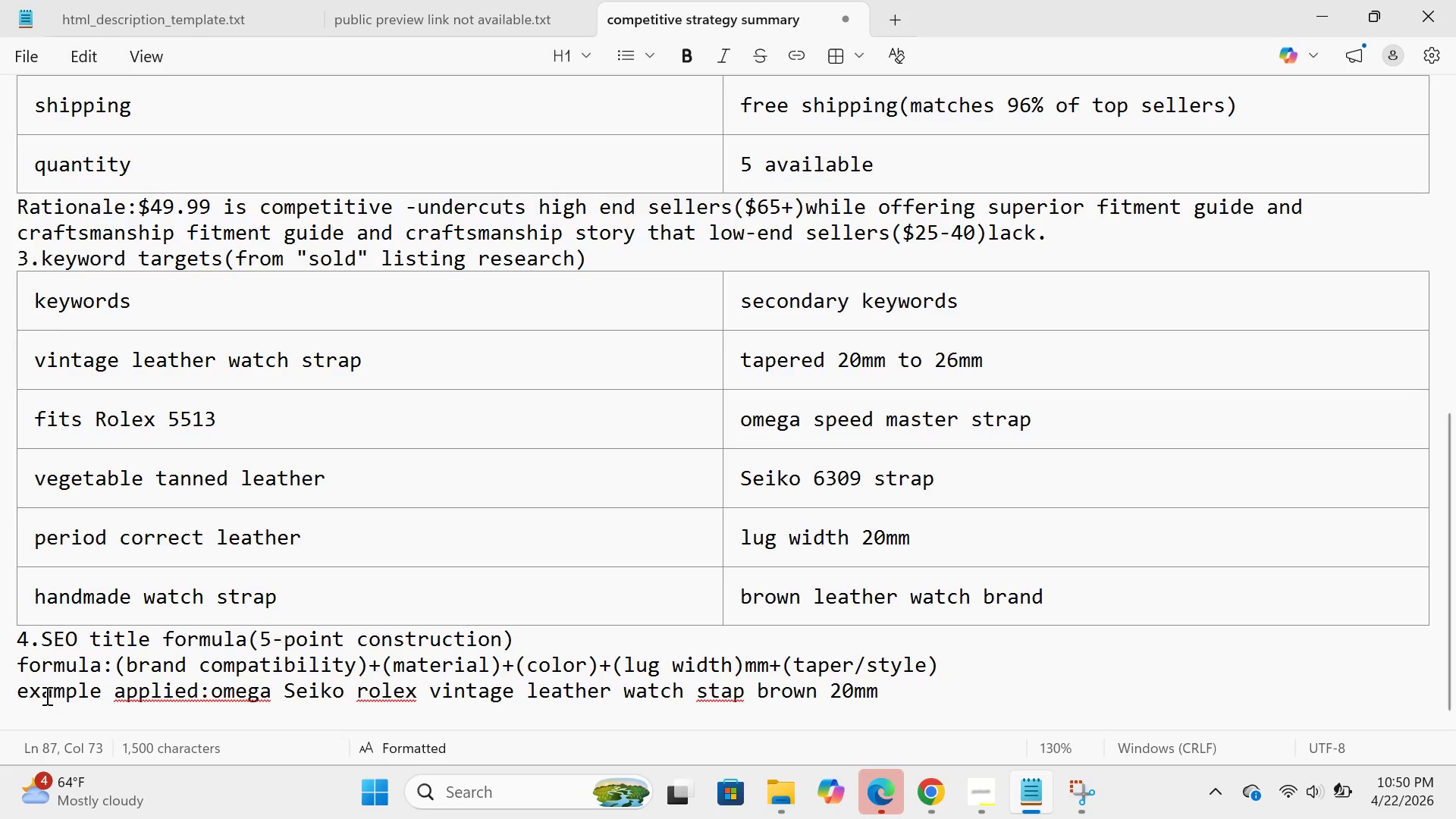 
type(tapere 16mm)
 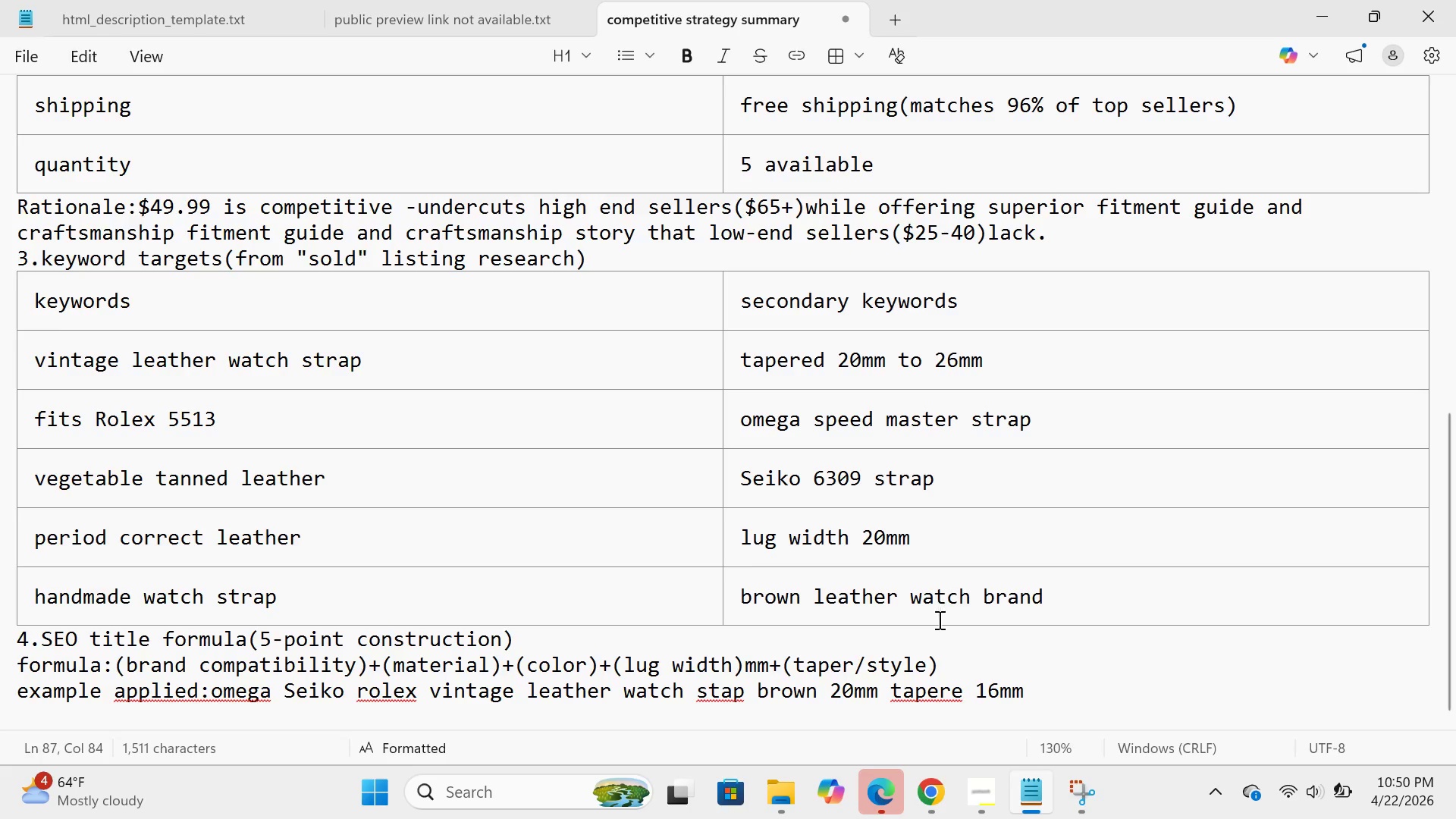 
left_click([970, 692])
 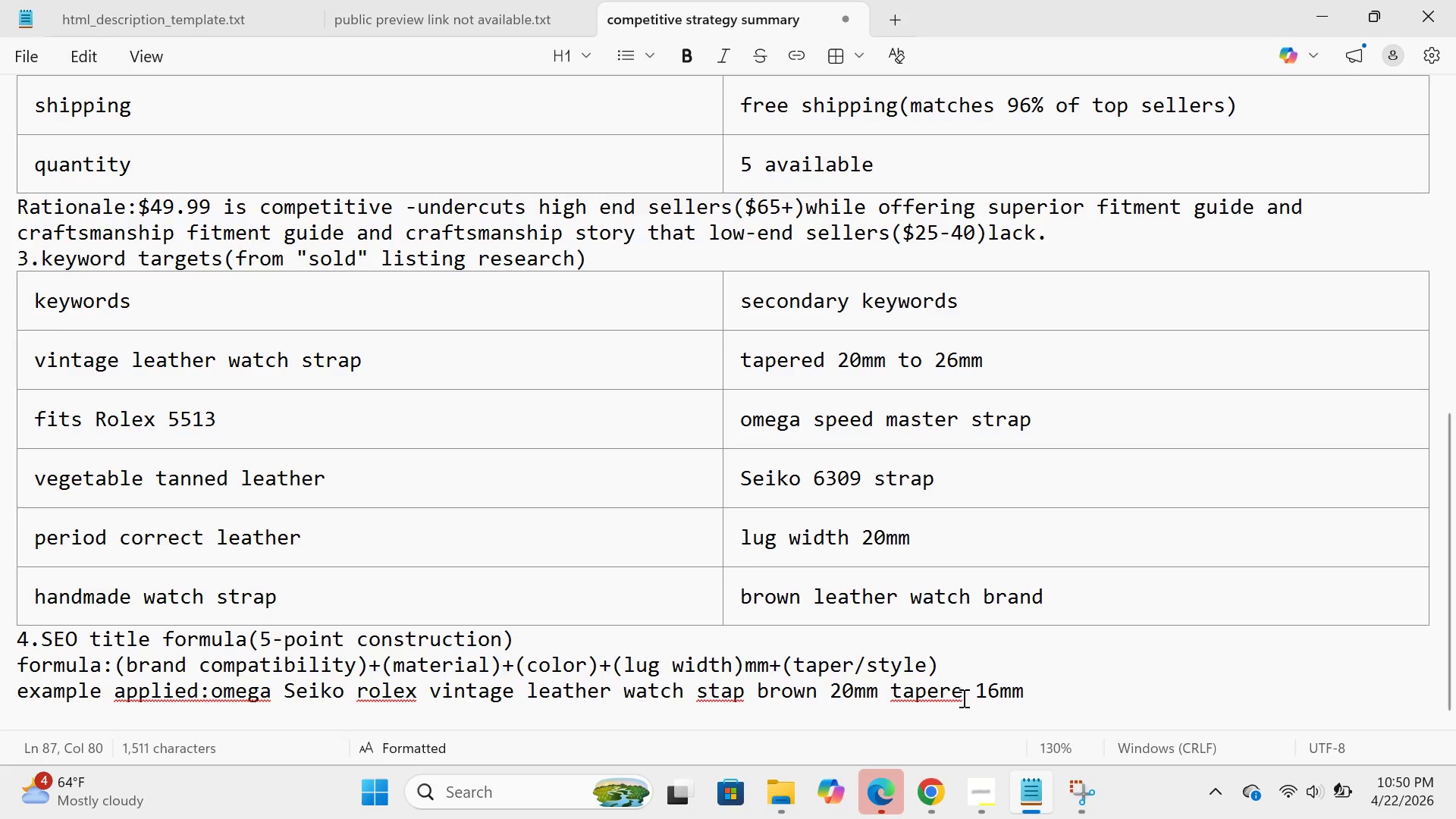 
left_click([962, 698])
 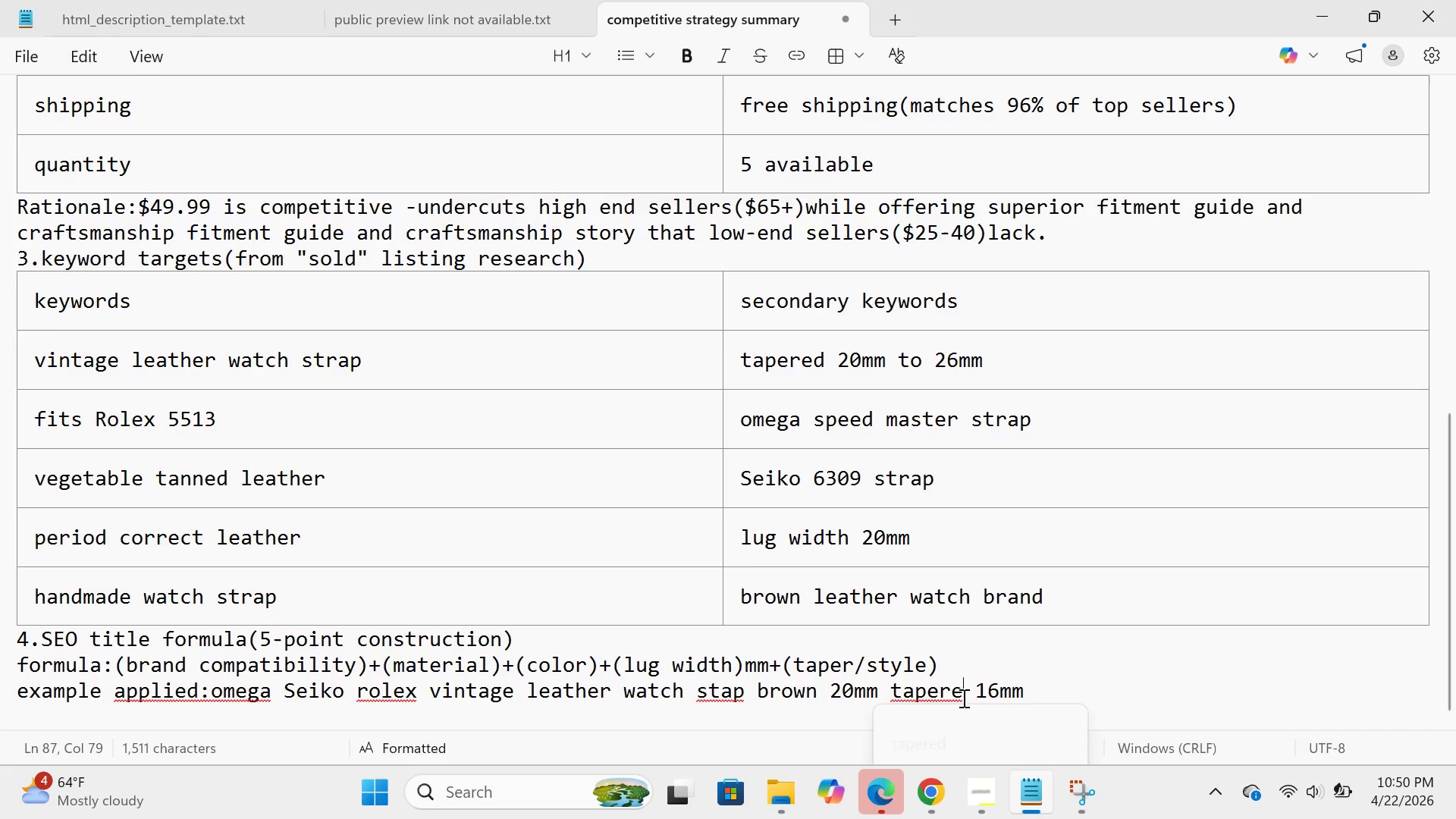 
key(D)
 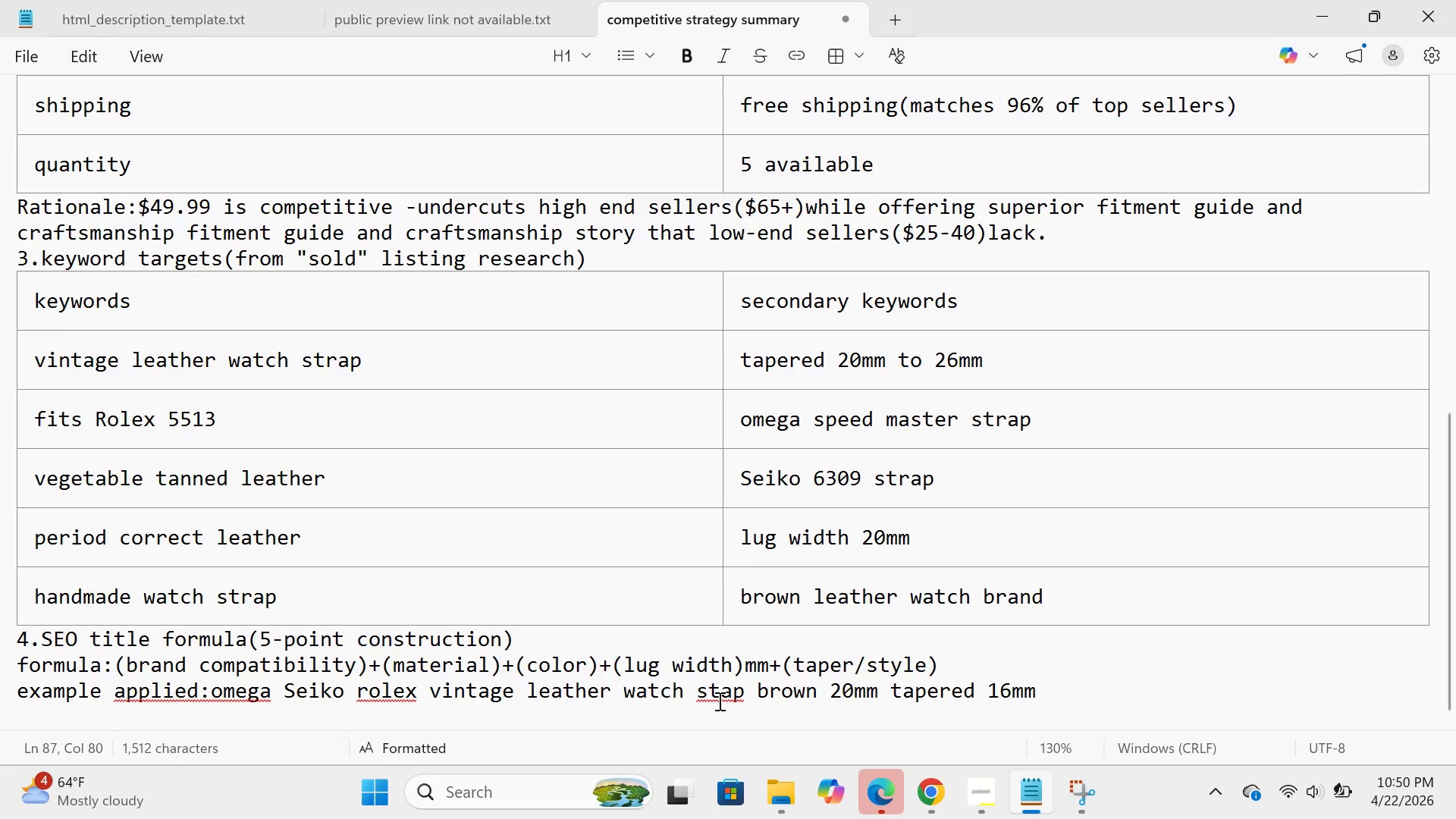 
left_click([719, 693])
 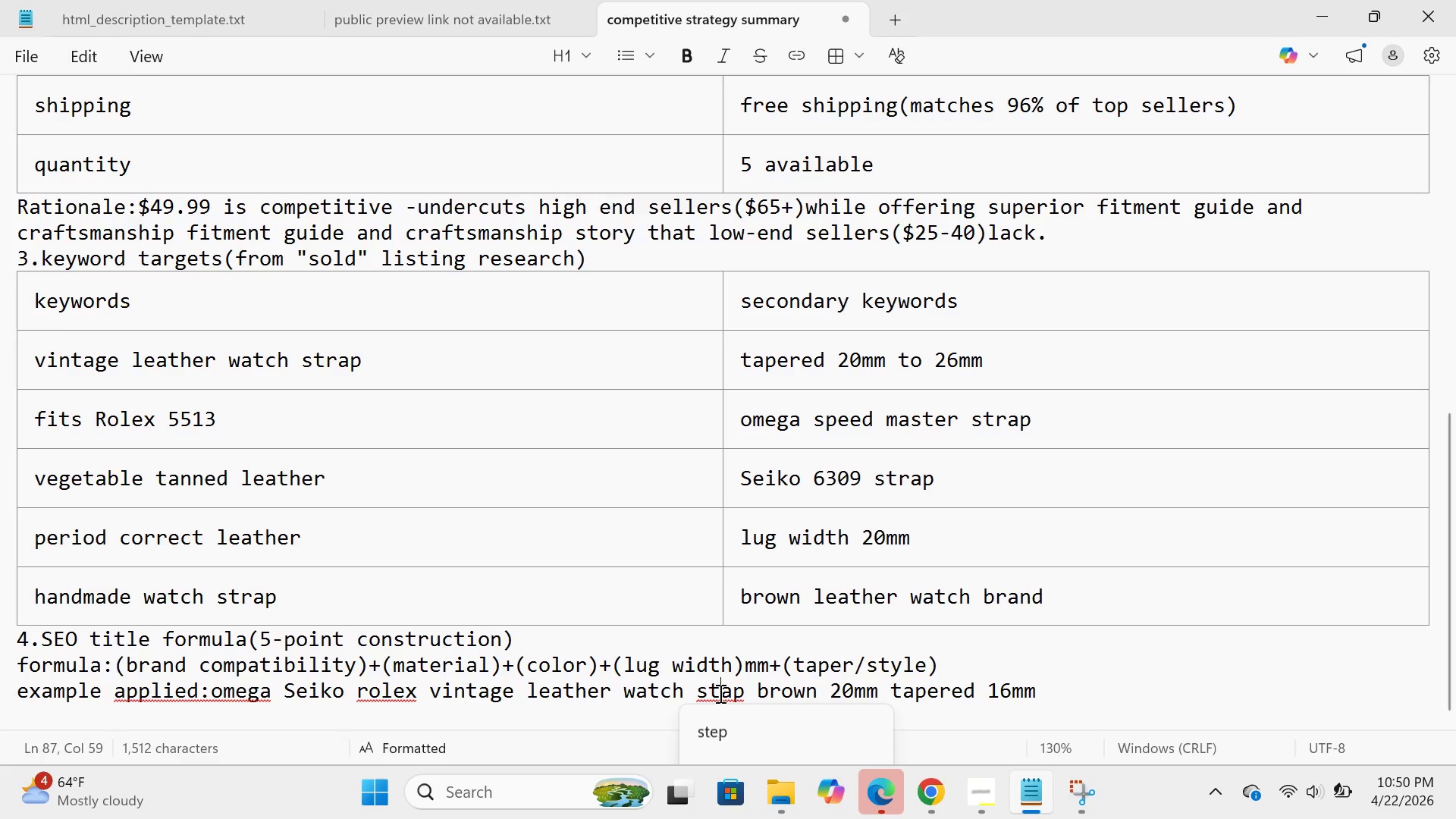 
key(R)
 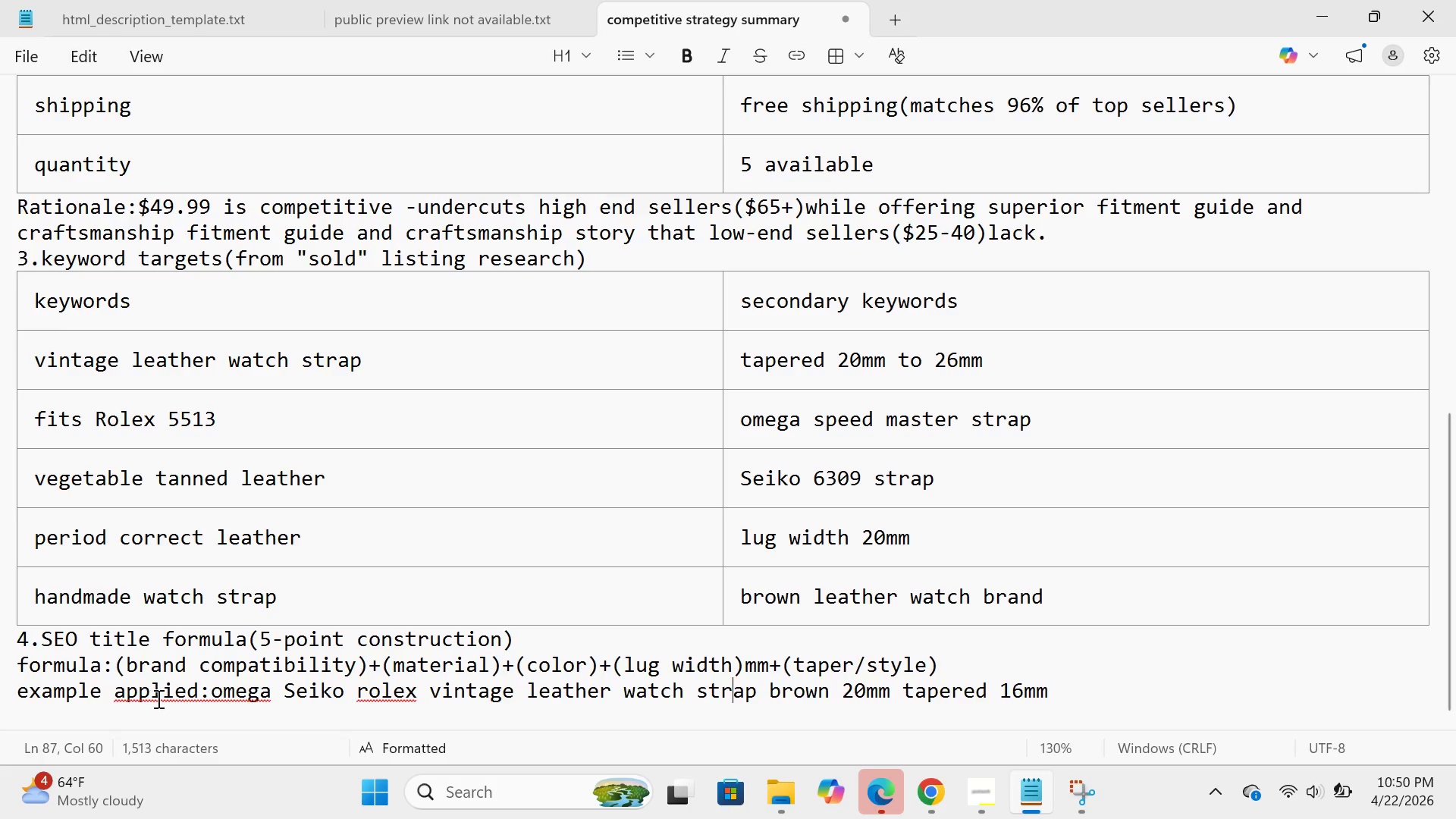 
left_click([208, 692])
 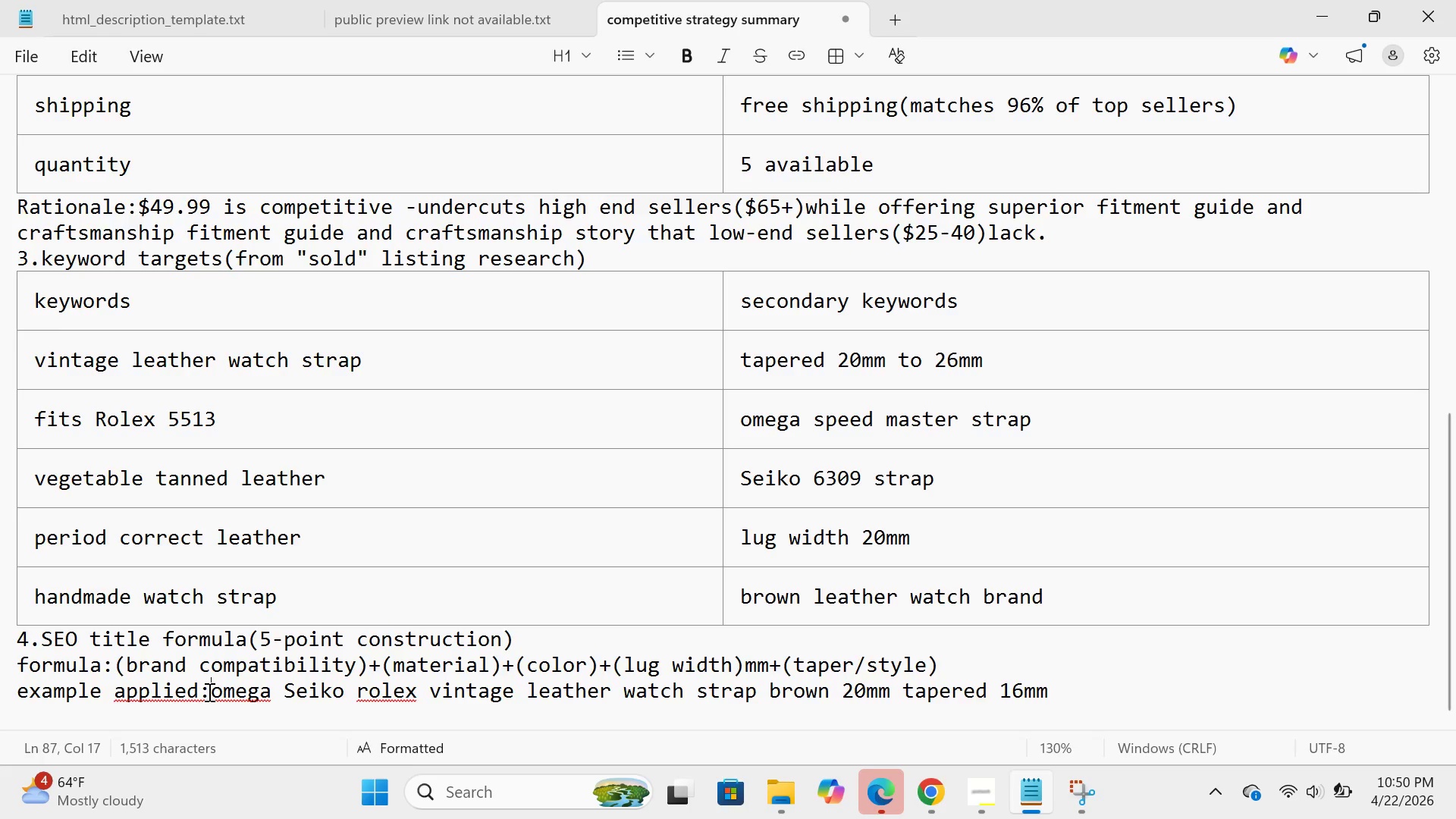 
key(Space)
 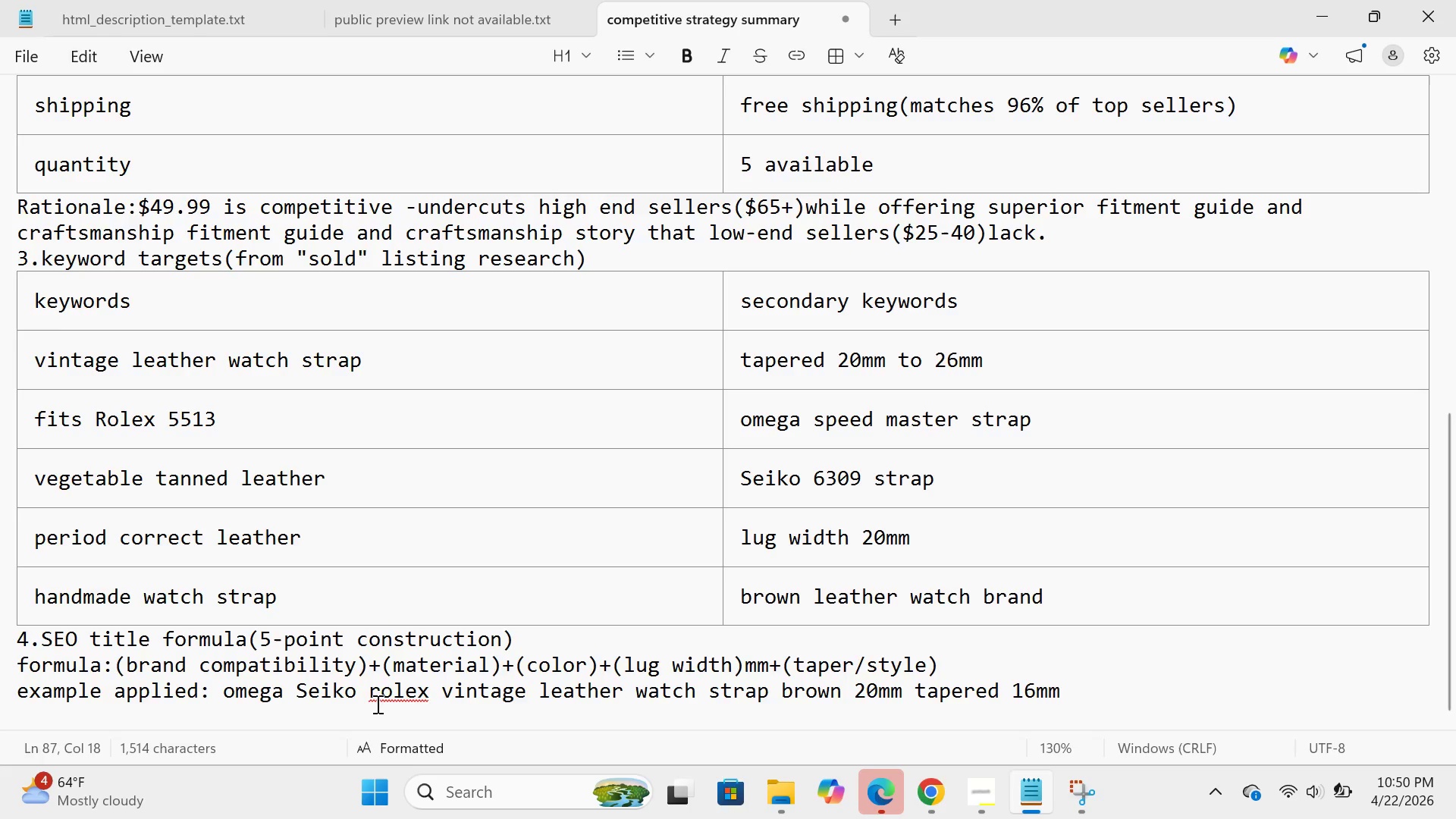 
left_click([381, 698])
 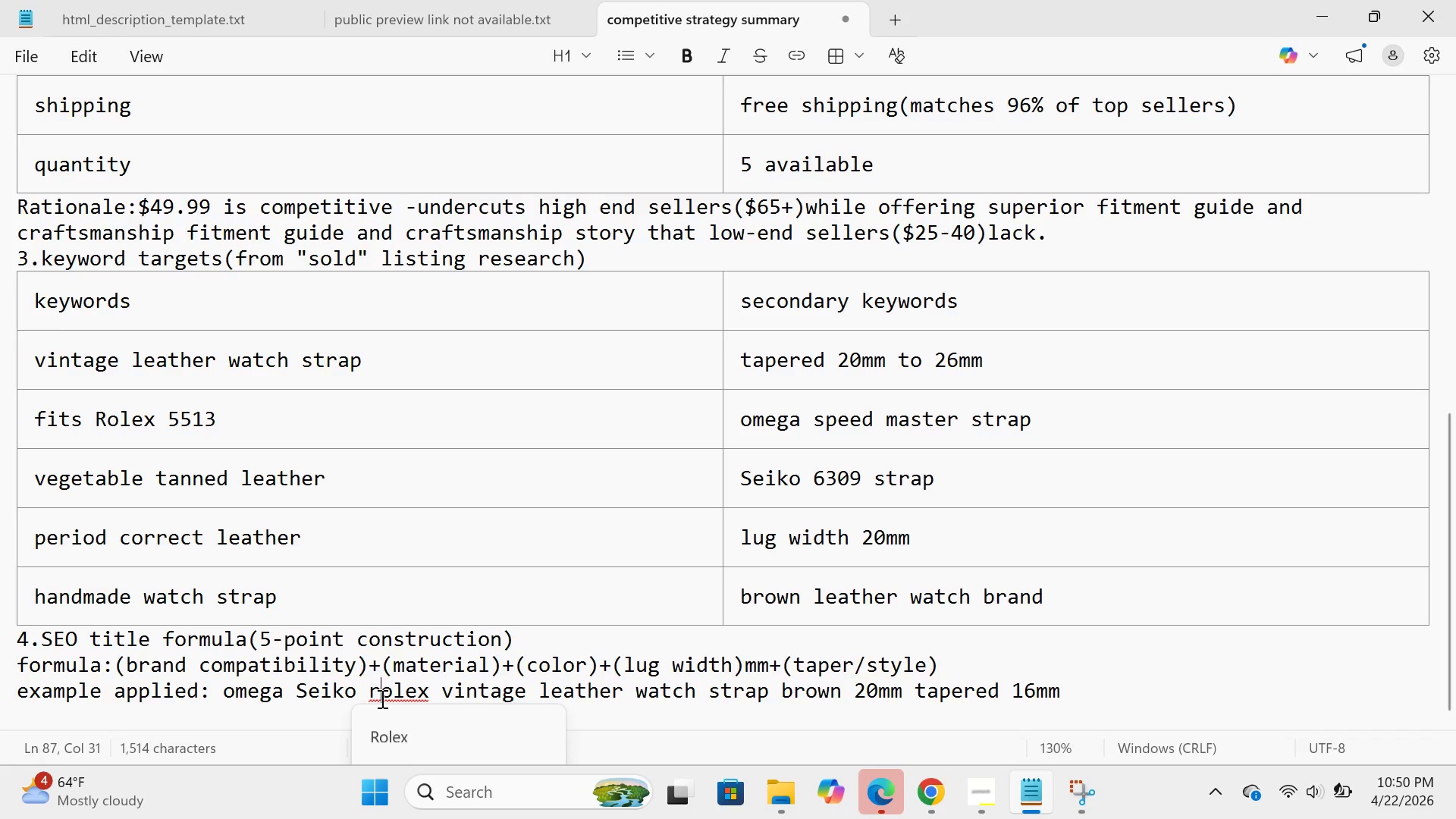 
key(Backspace)
 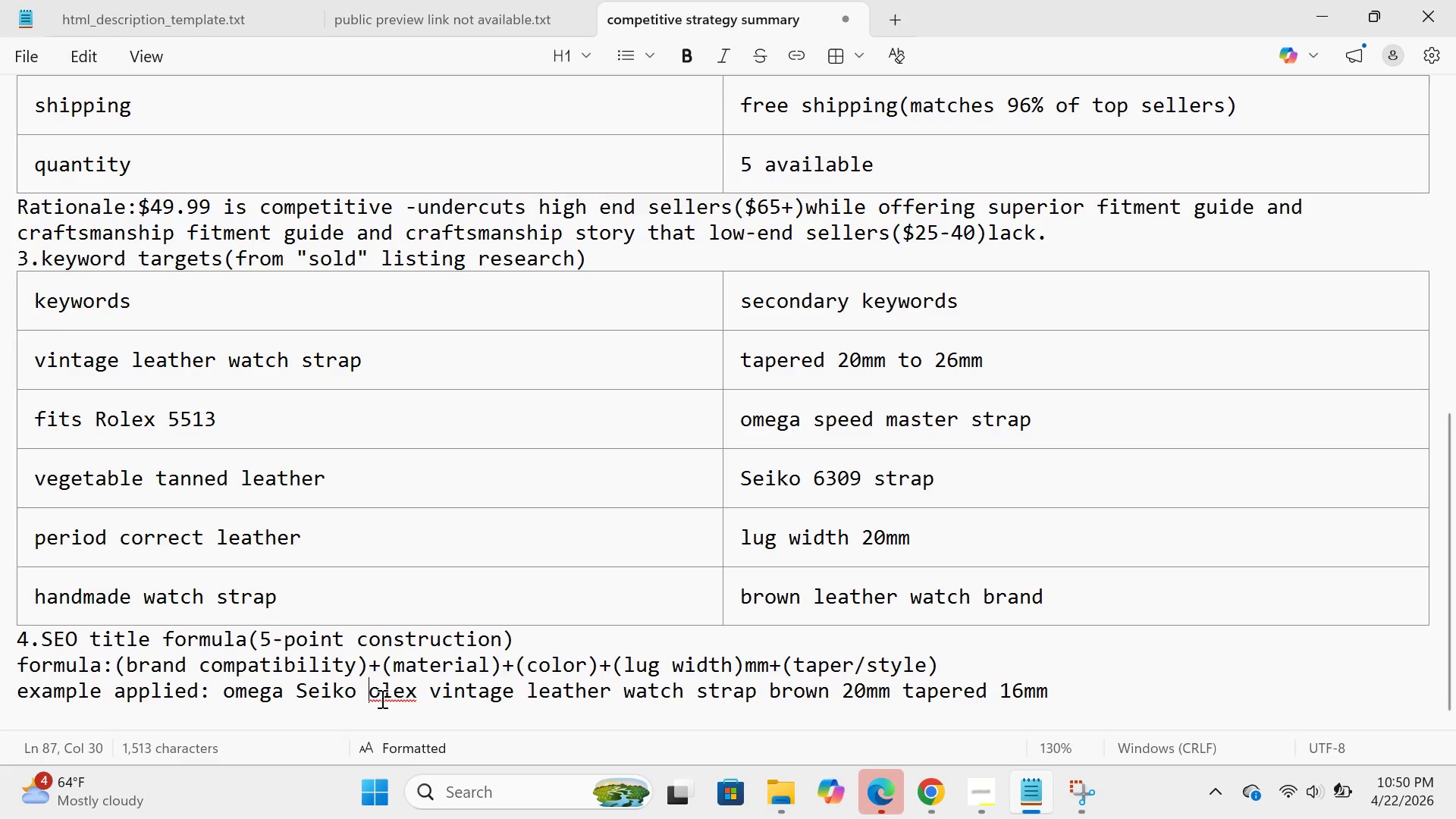 
key(CapsLock)
 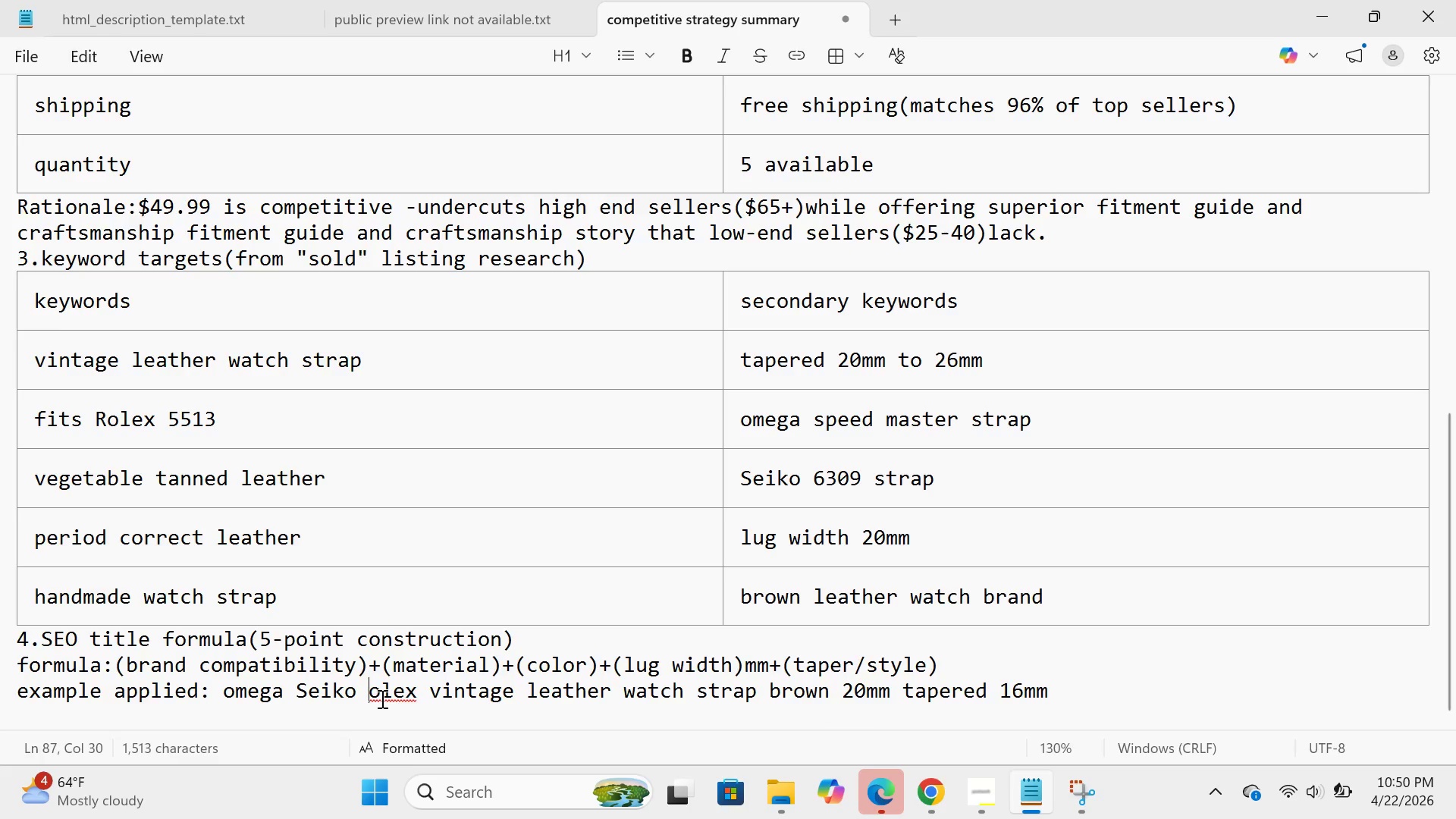 
key(R)
 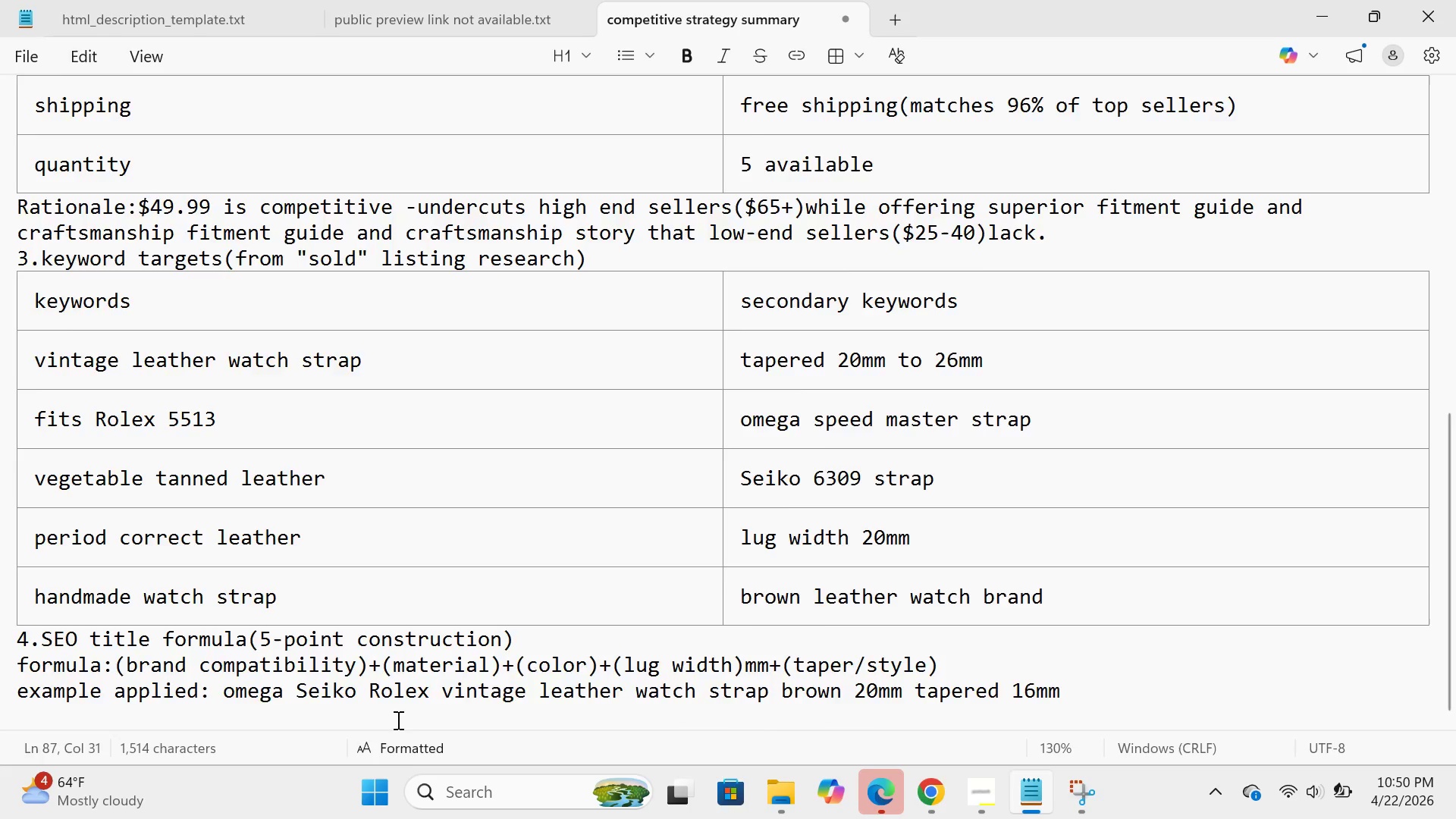 
scroll: coordinate [819, 576], scroll_direction: down, amount: 7.0
 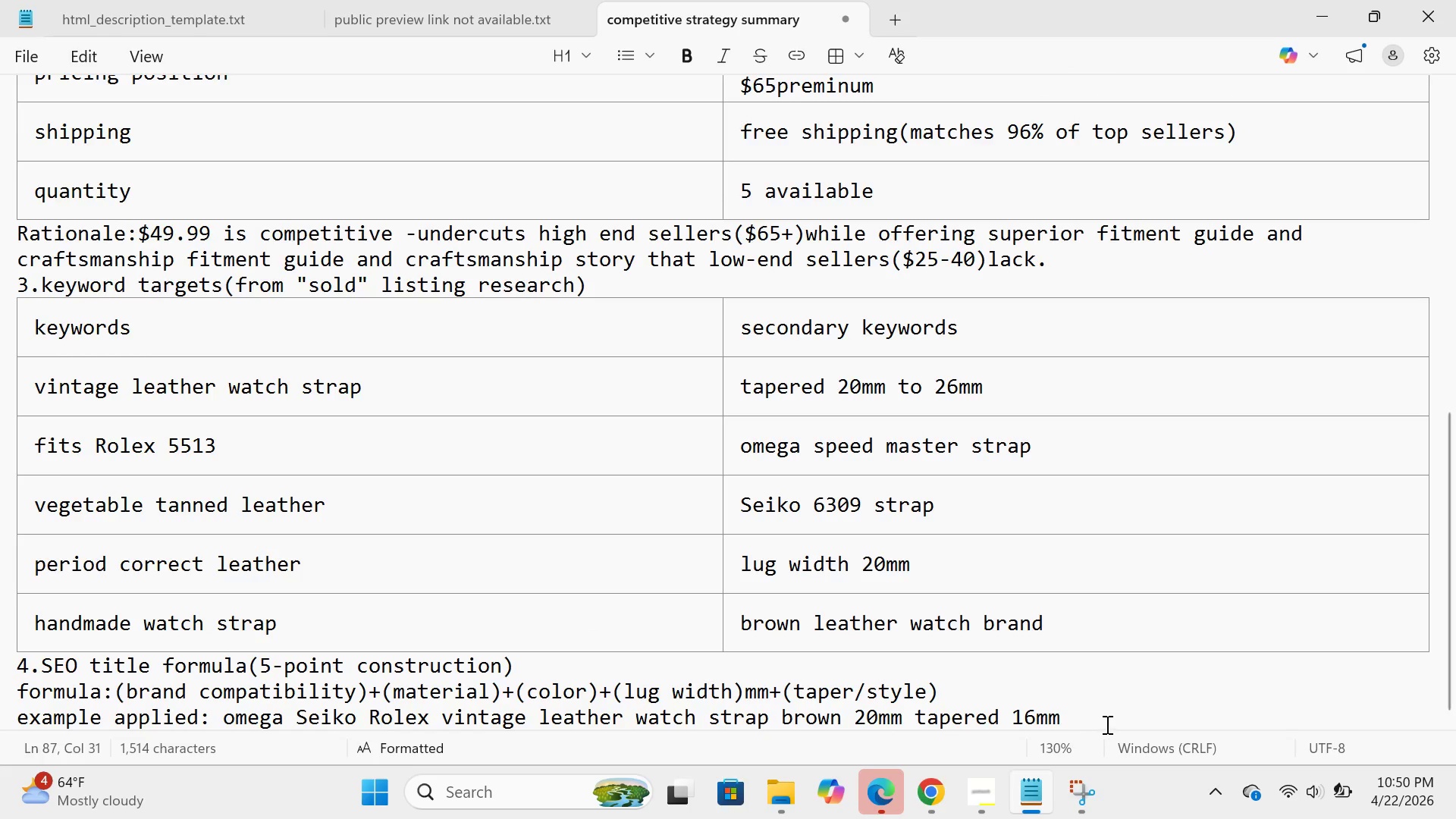 
left_click([1106, 724])
 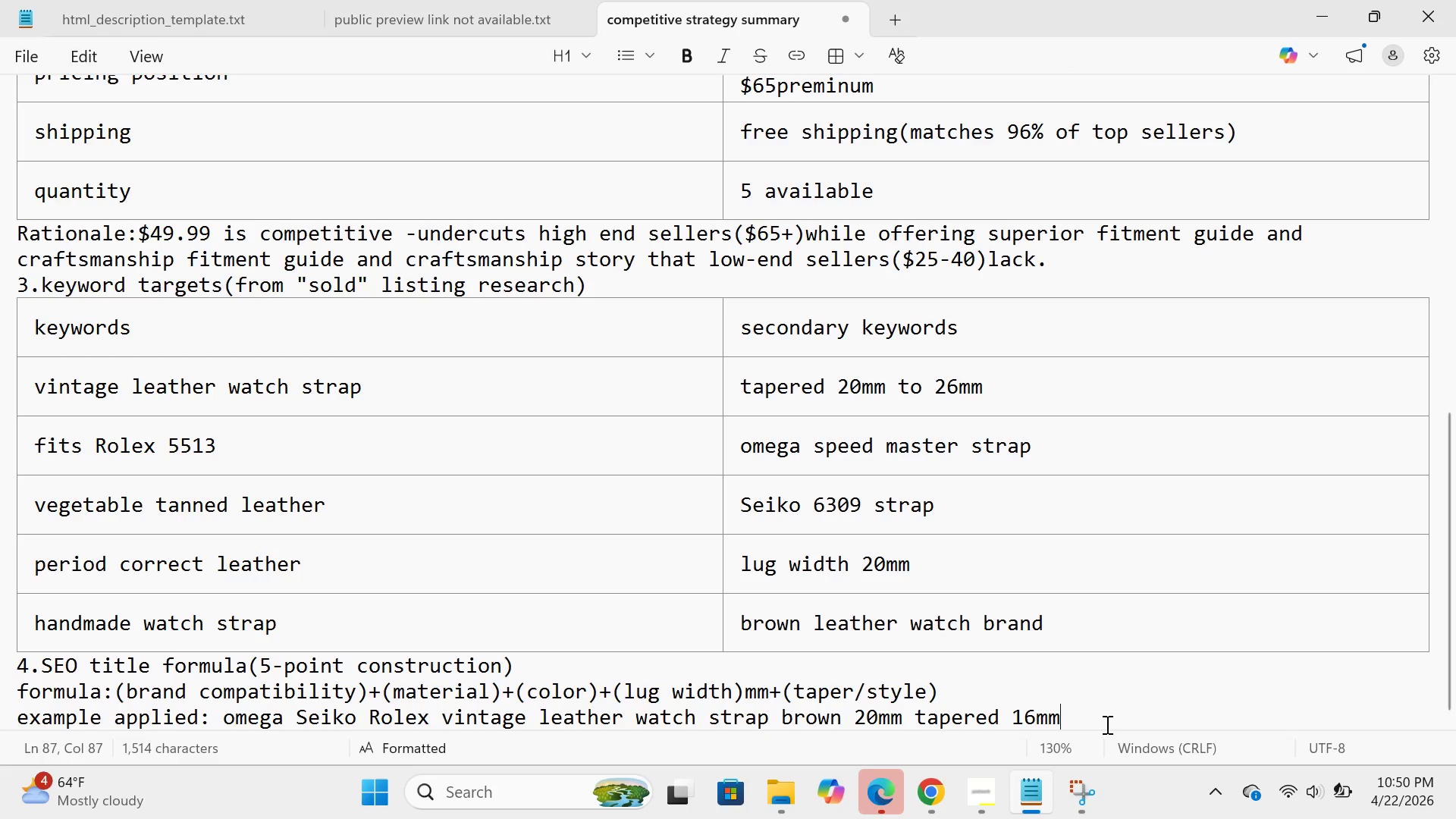 
key(CapsLock)
 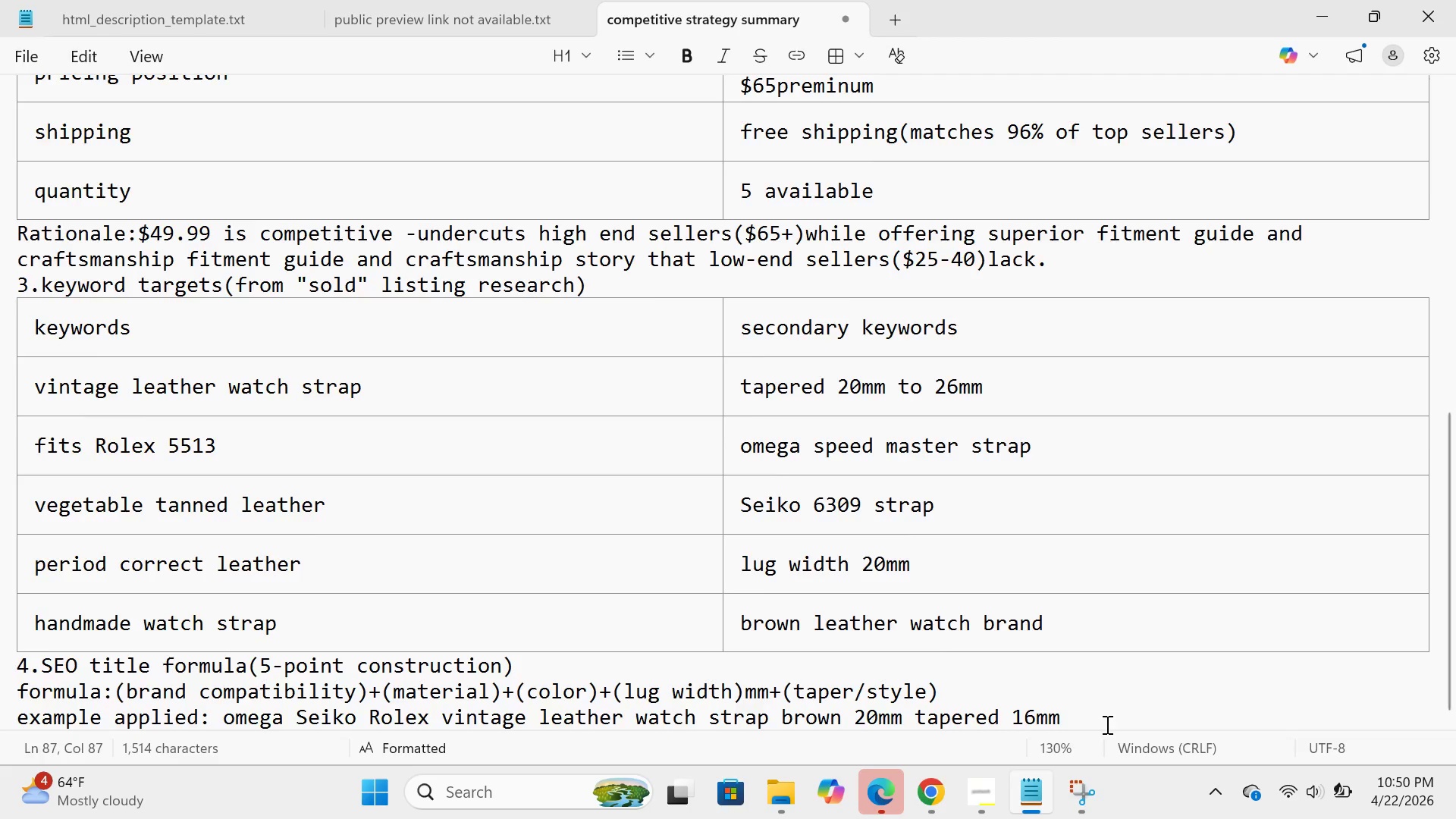 
key(Enter)
 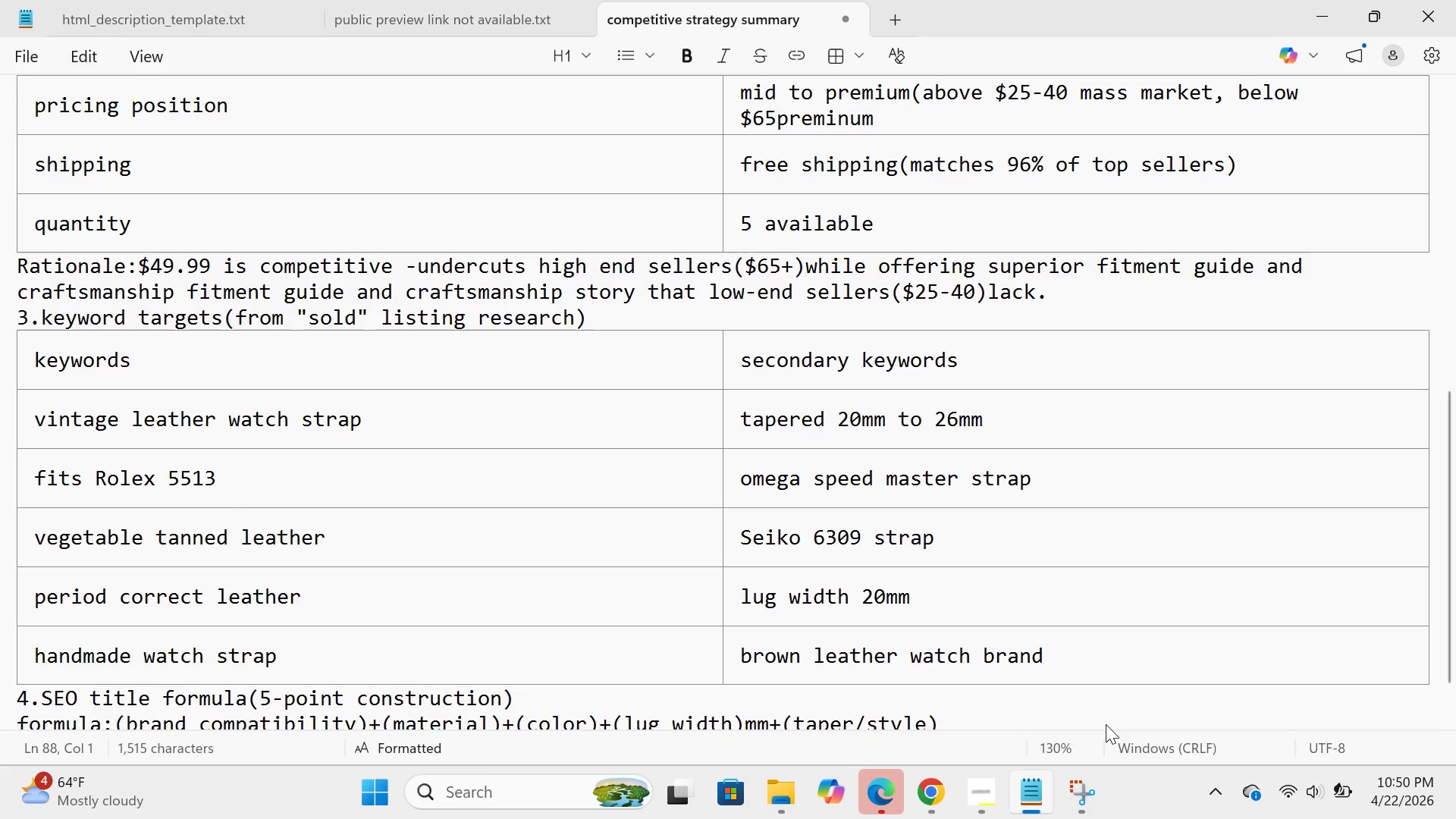 
scroll: coordinate [1106, 724], scroll_direction: down, amount: 4.0
 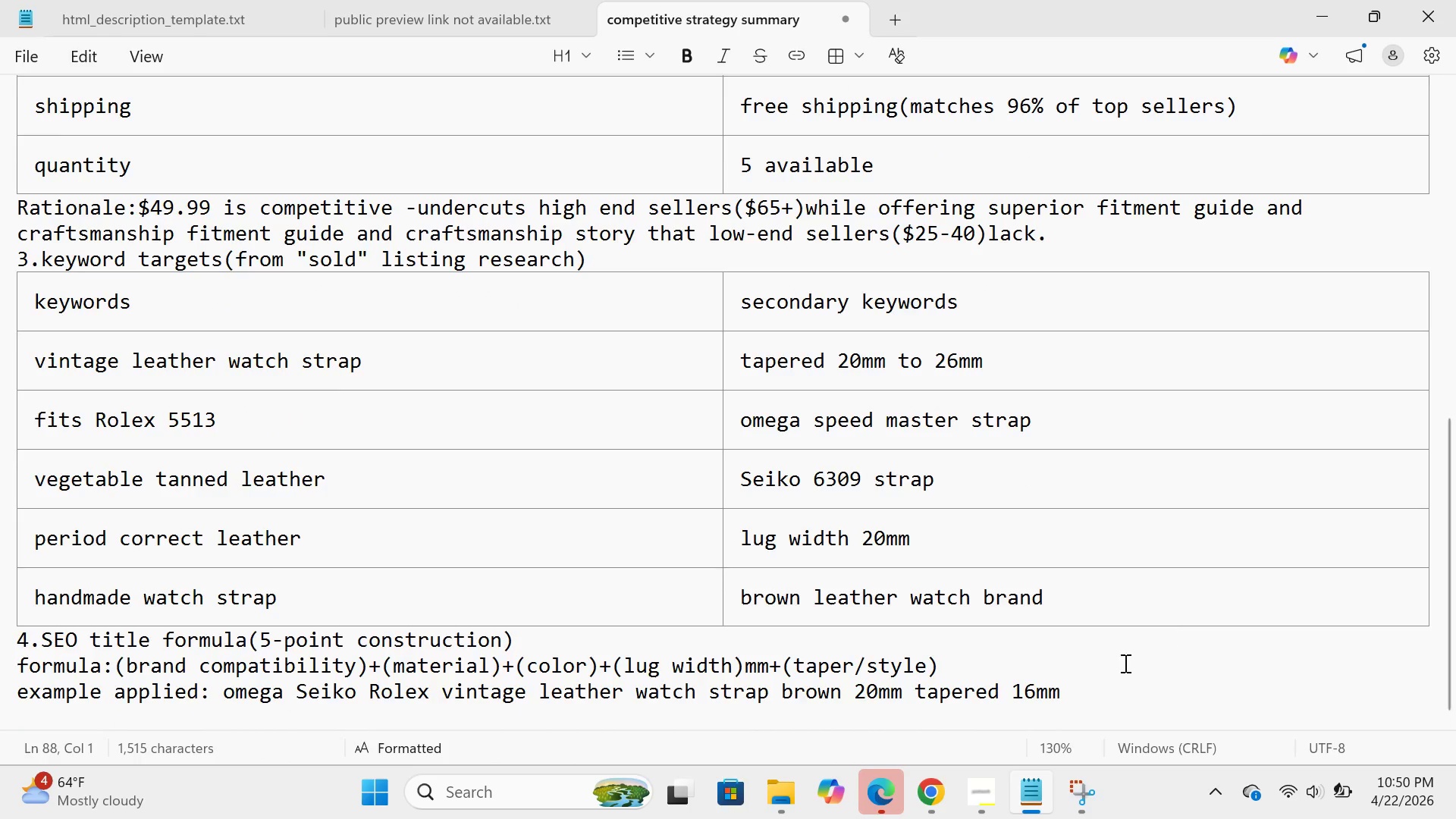 
left_click([1076, 694])
 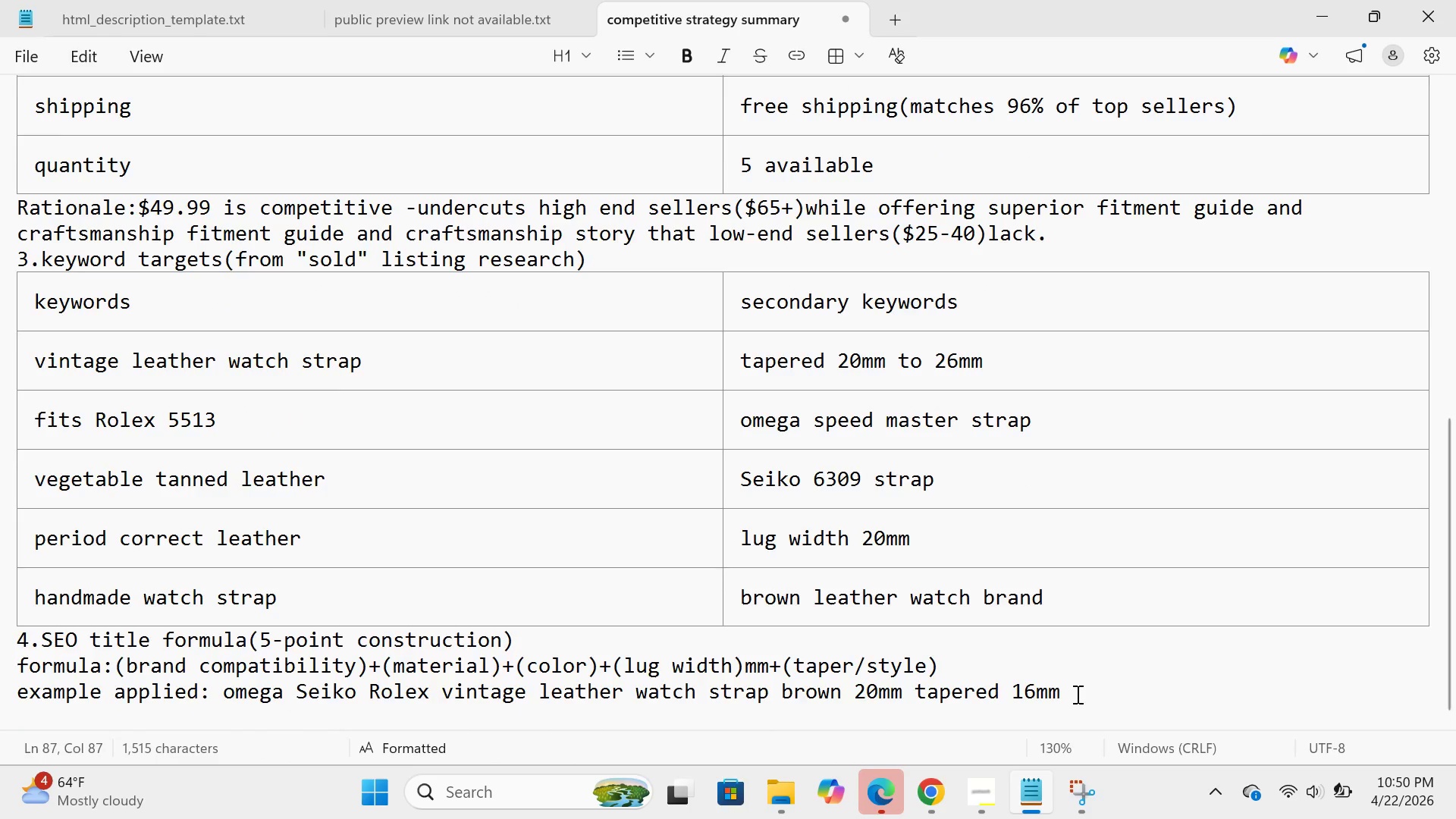 
key(Enter)
 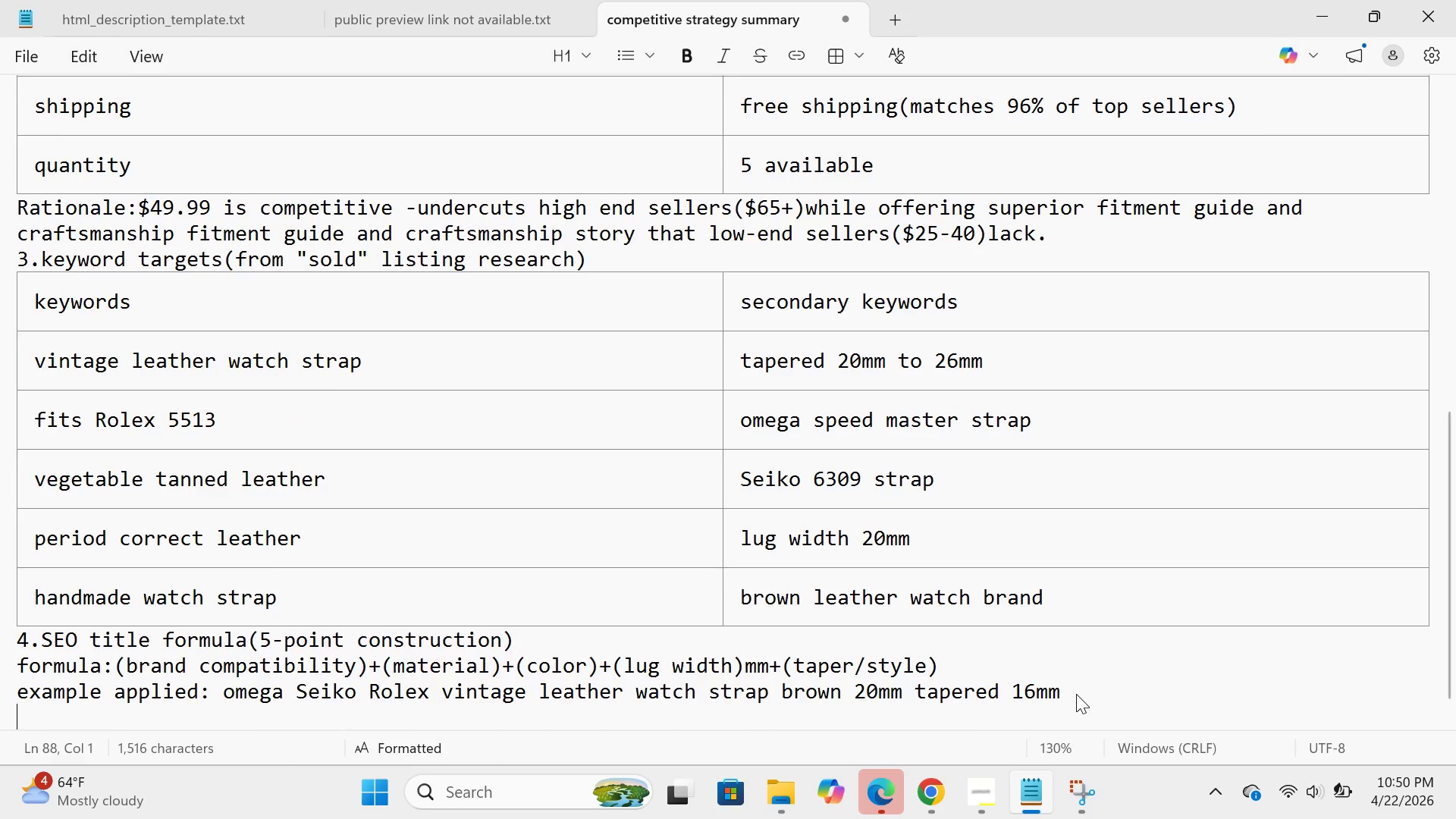 
type(character count:79/80)
 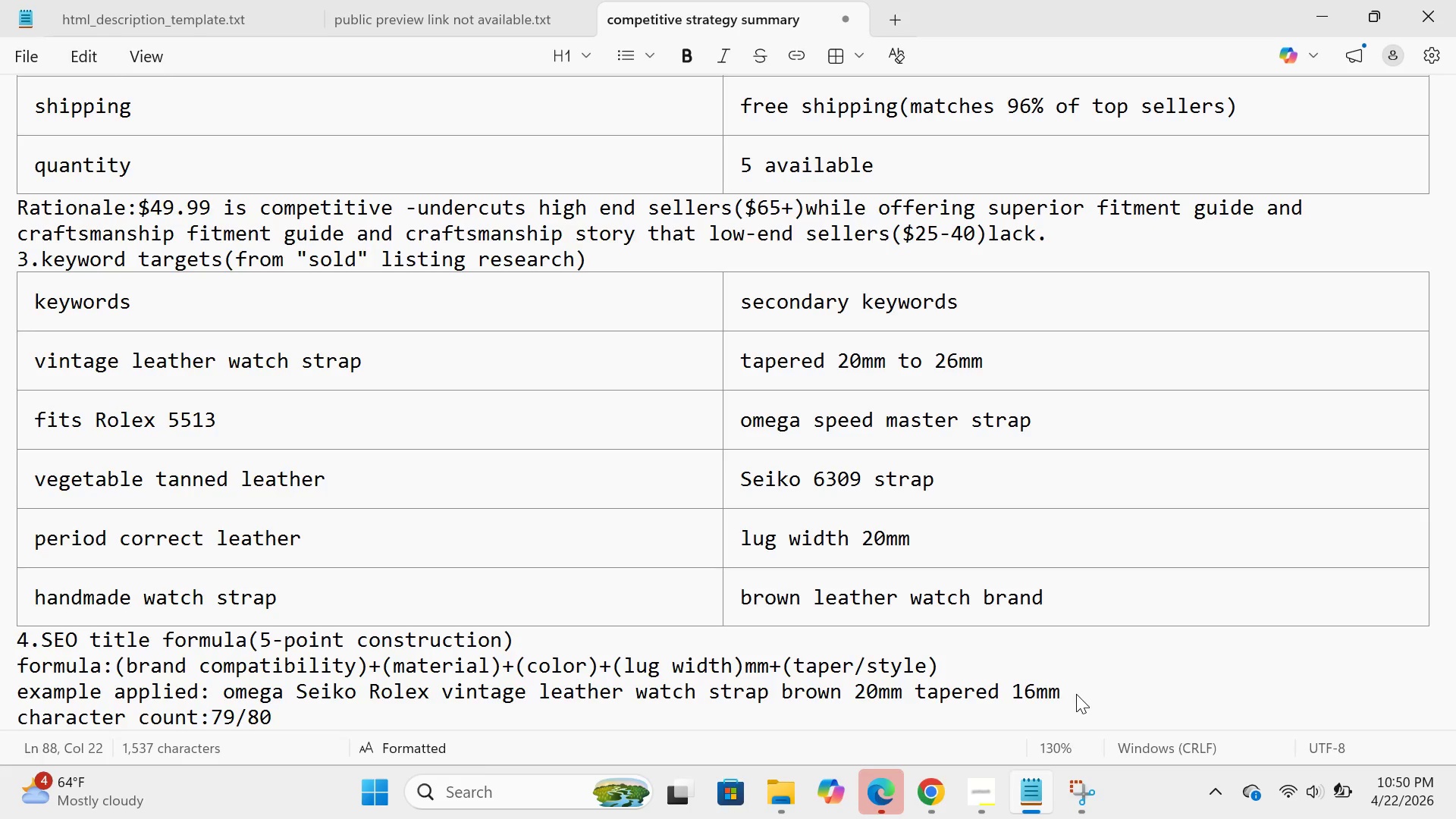 
key(Enter)
 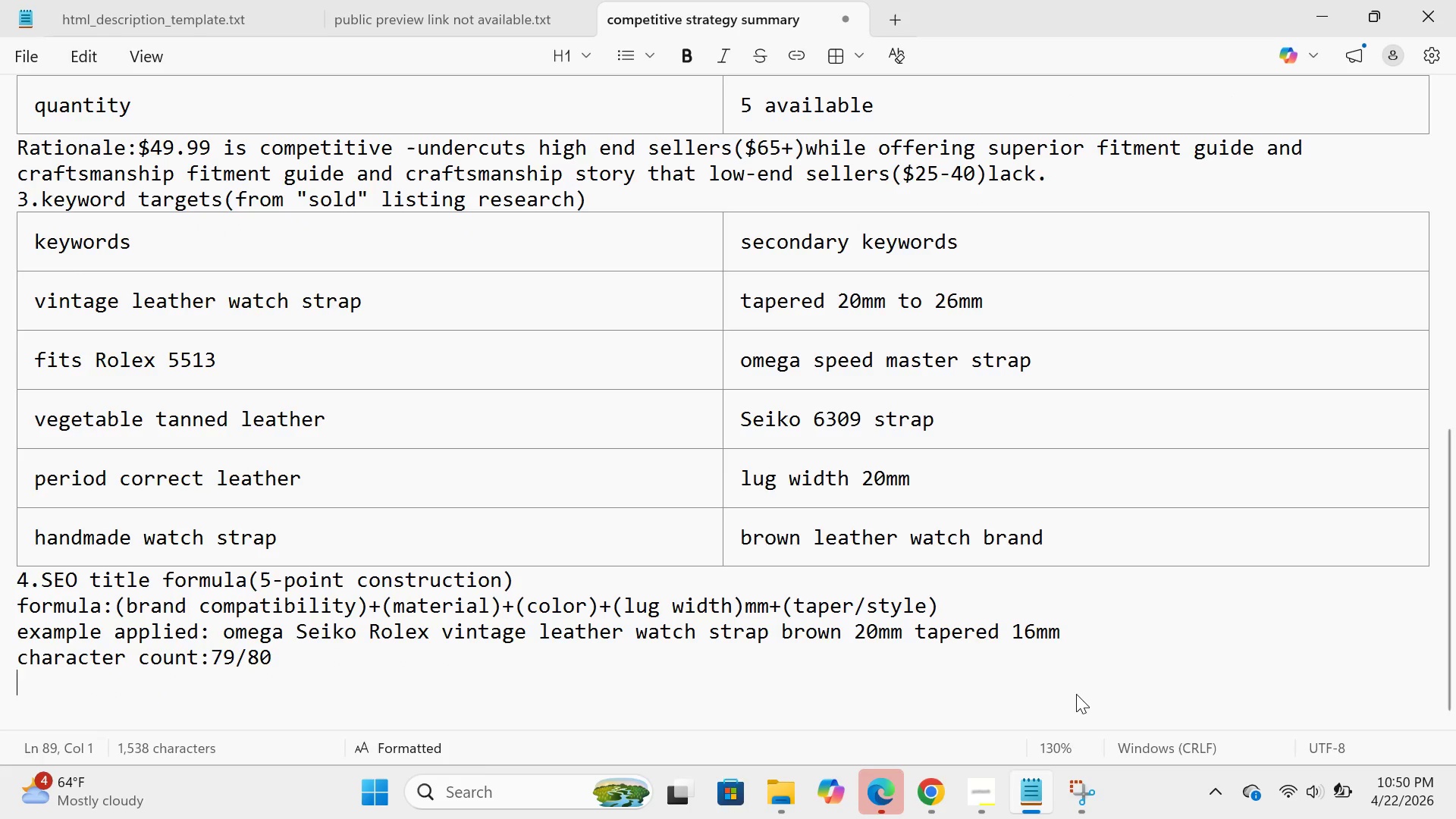 
type(why it works:)
 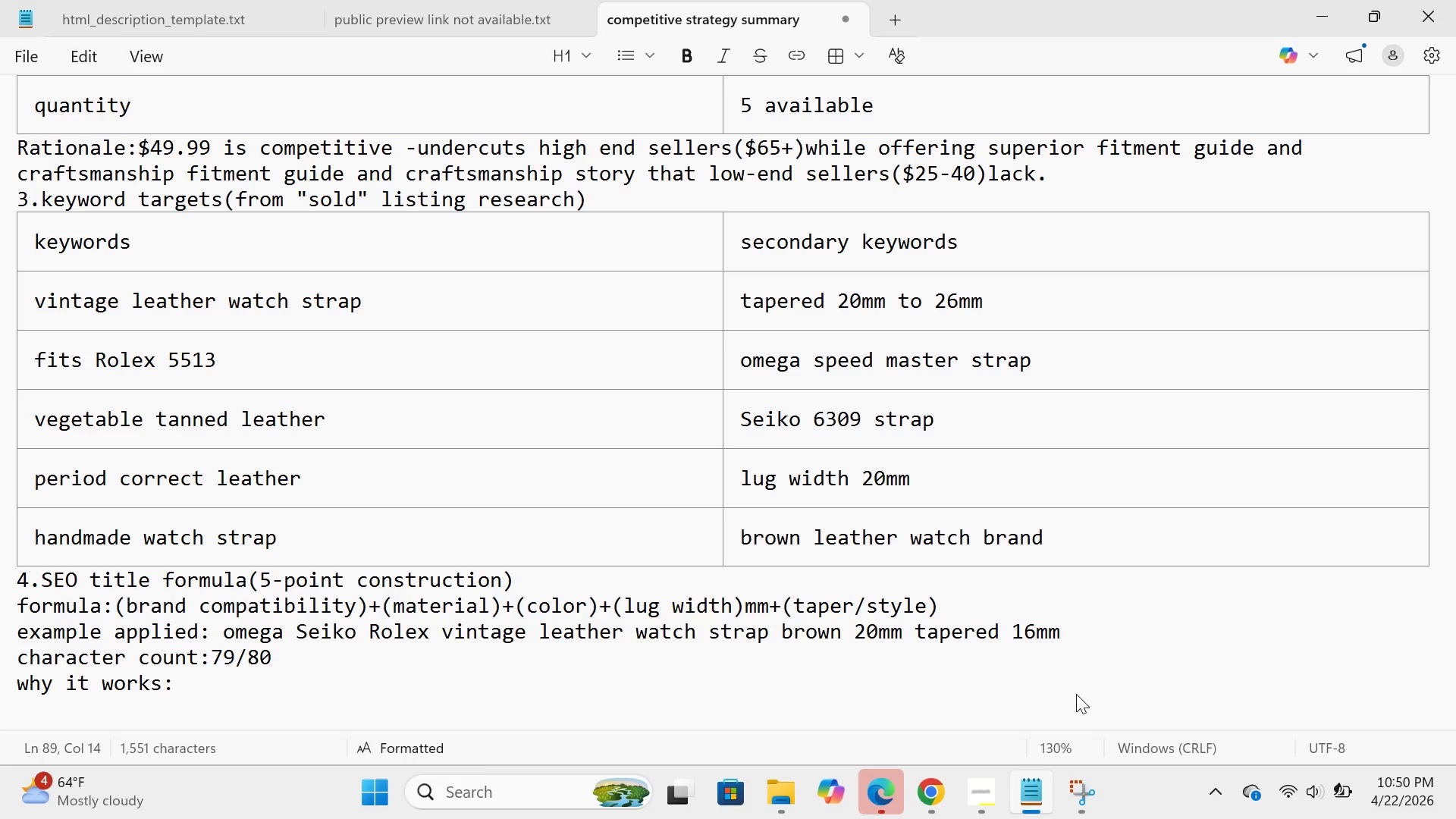 
key(Enter)
 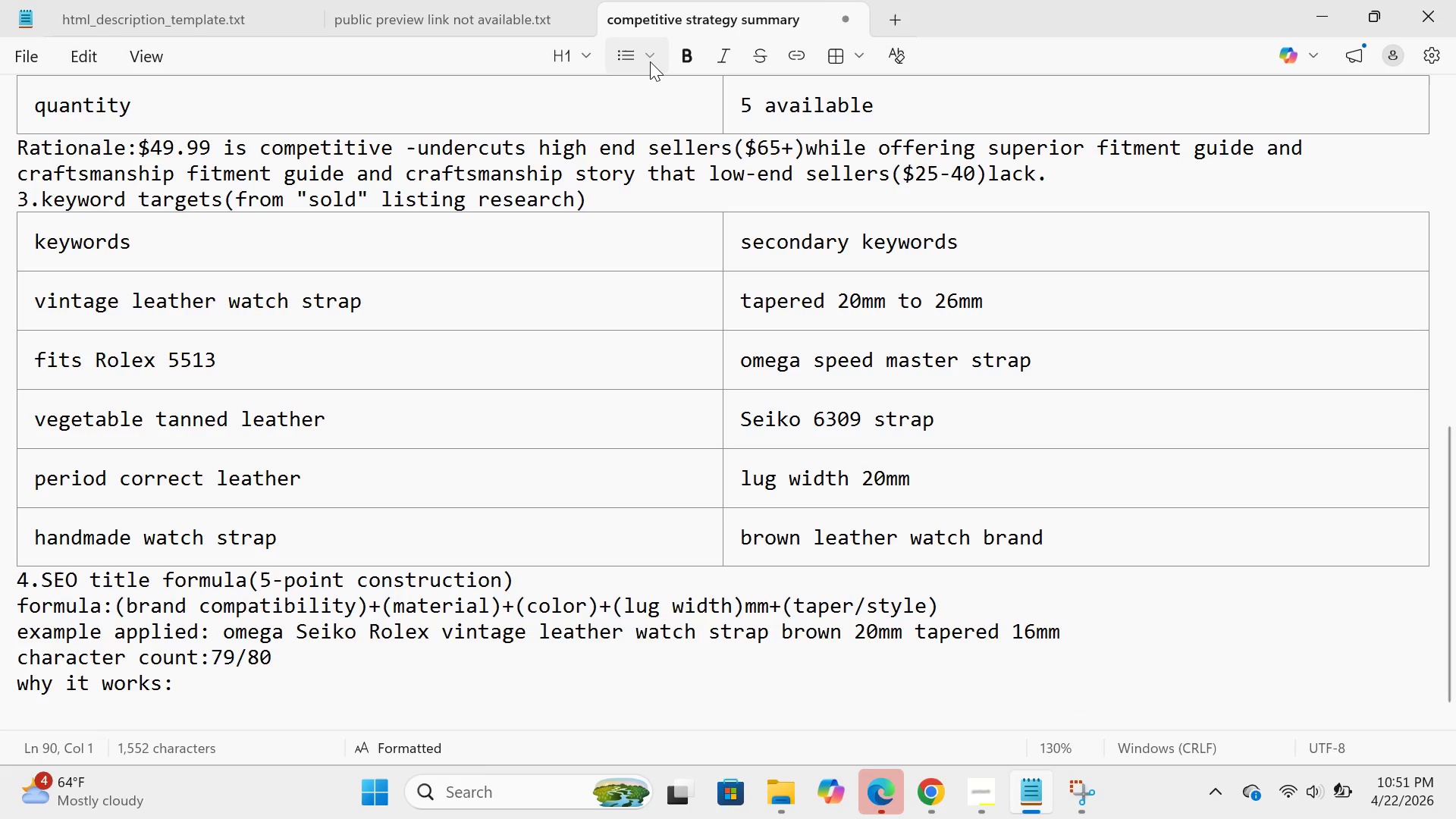 
left_click([610, 60])
 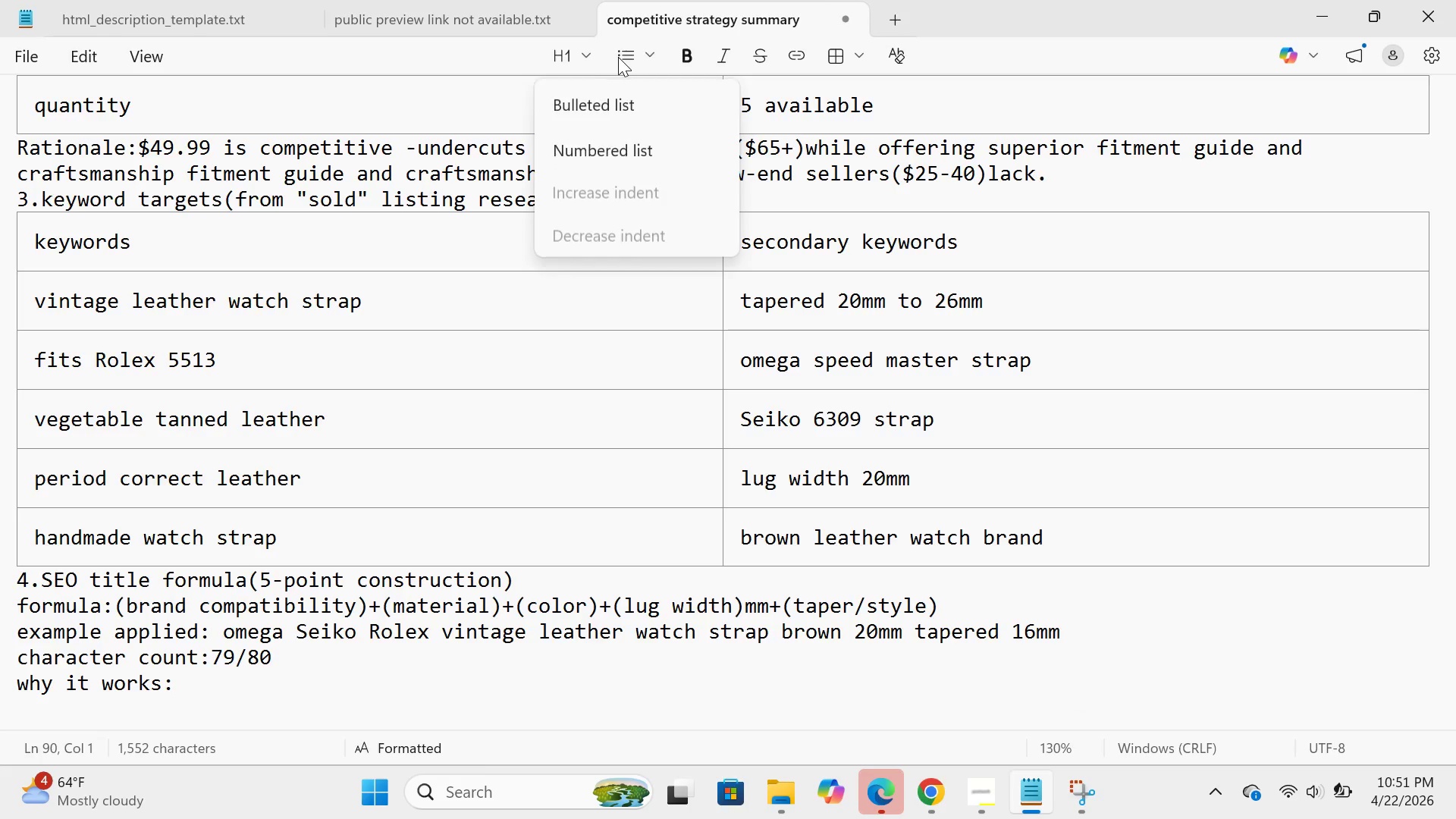 
left_click([618, 57])
 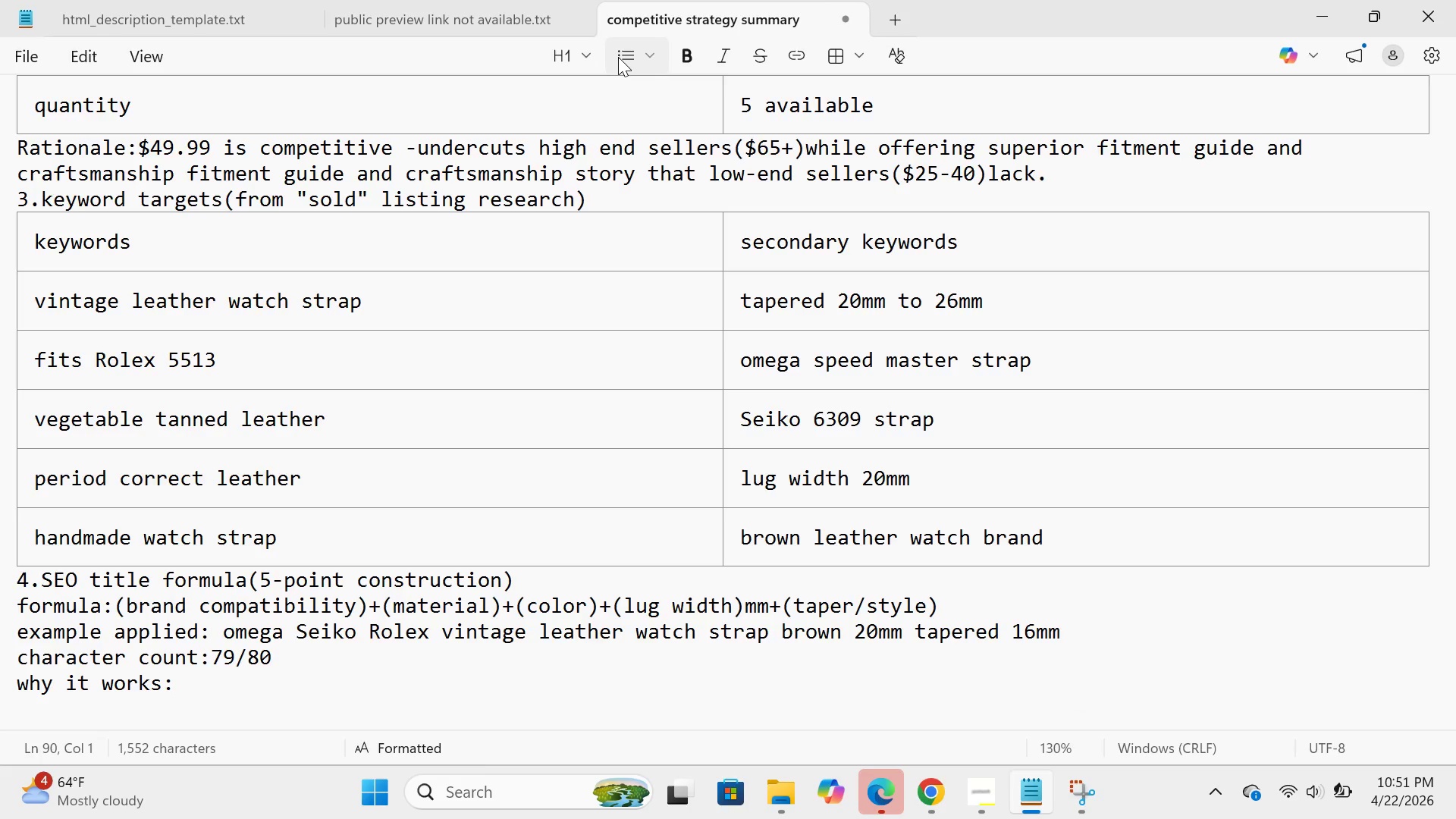 
left_click([618, 57])
 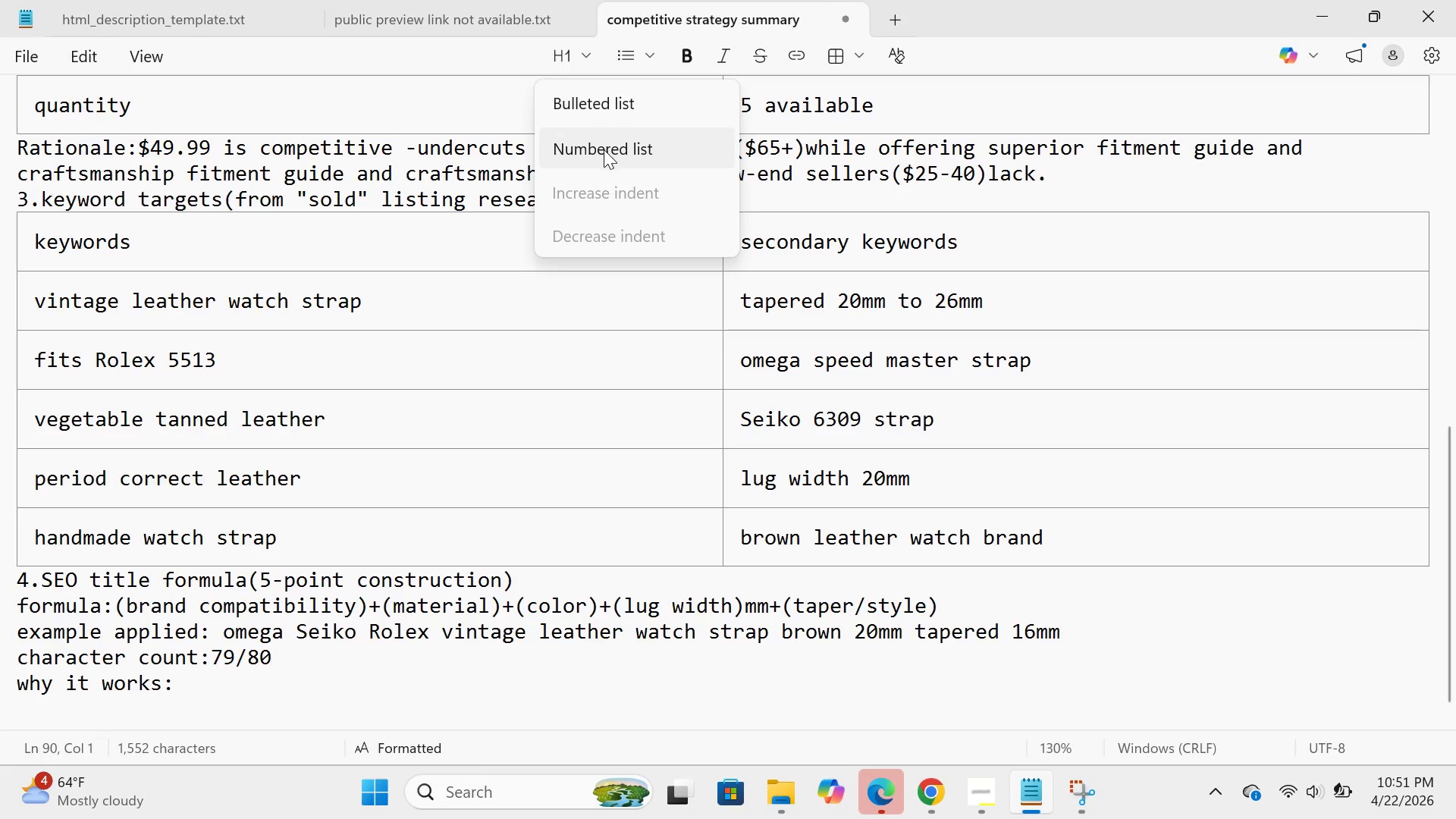 
left_click([594, 93])
 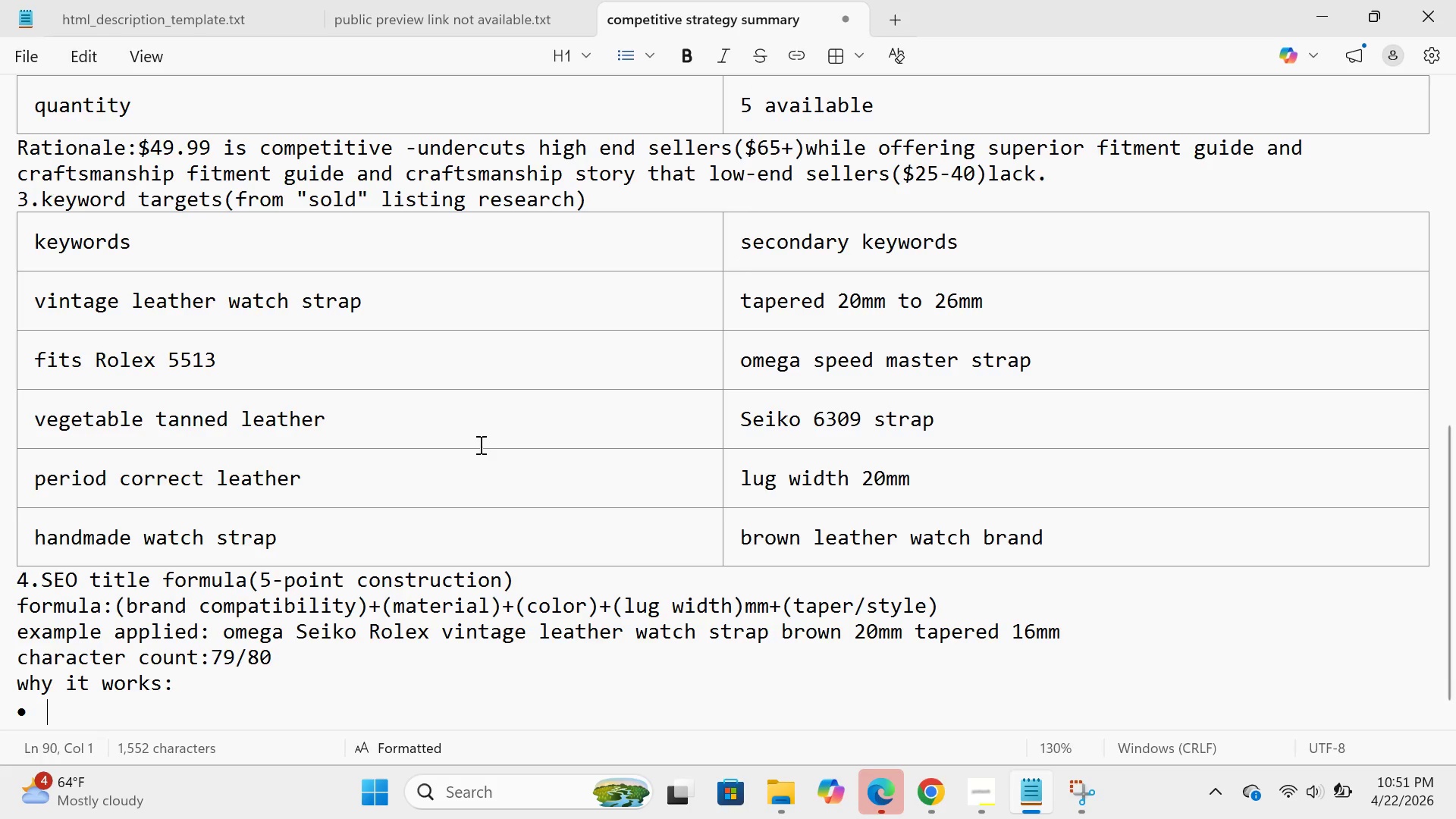 
type(covers 3 mahor brand searches))
key(Backspace)
type())
key(Backspace)
type((m)
key(Backspace)
type(omega,rolex,seiko()
key(Backspace)
type())
 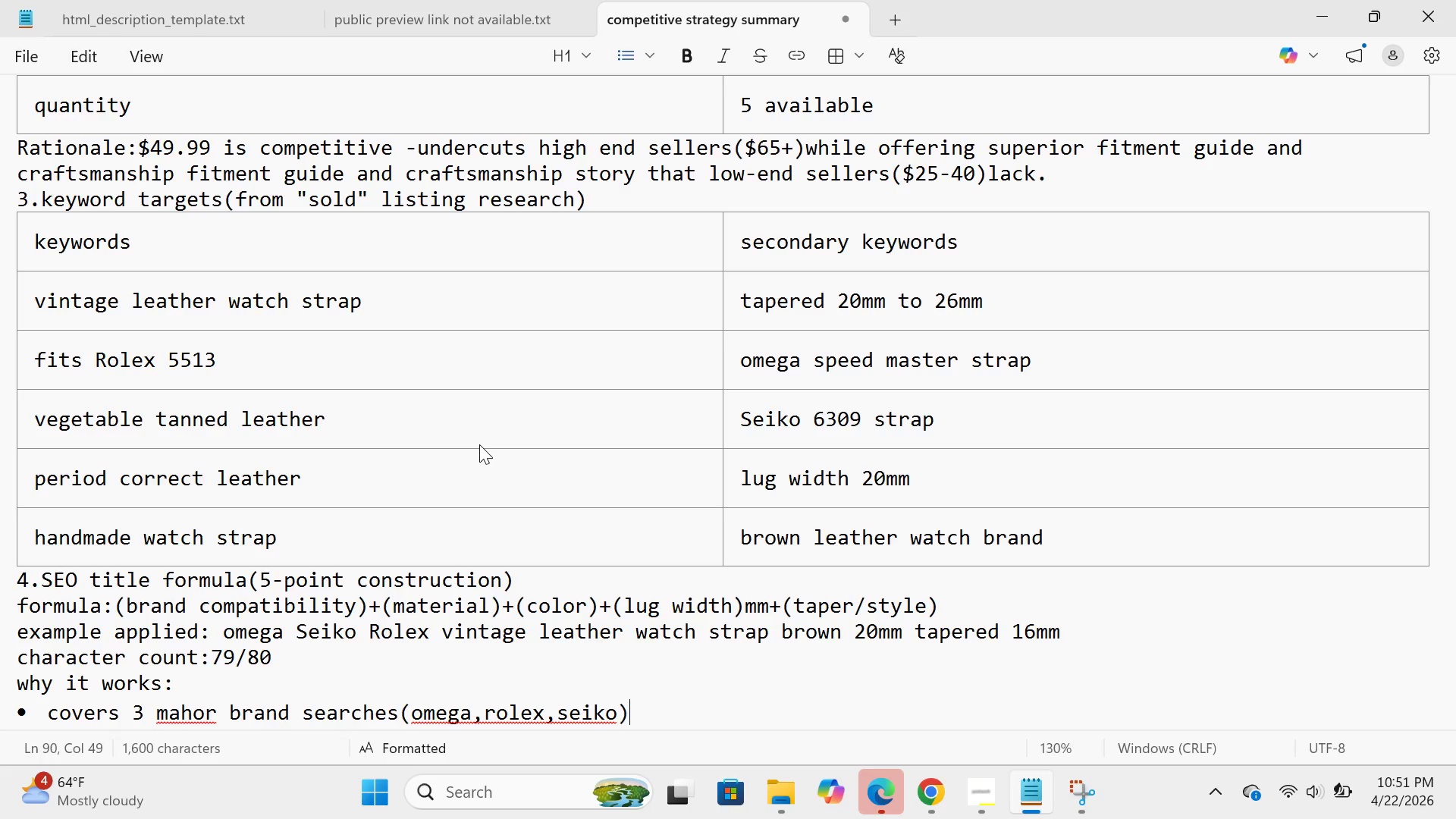 
left_click([187, 716])
 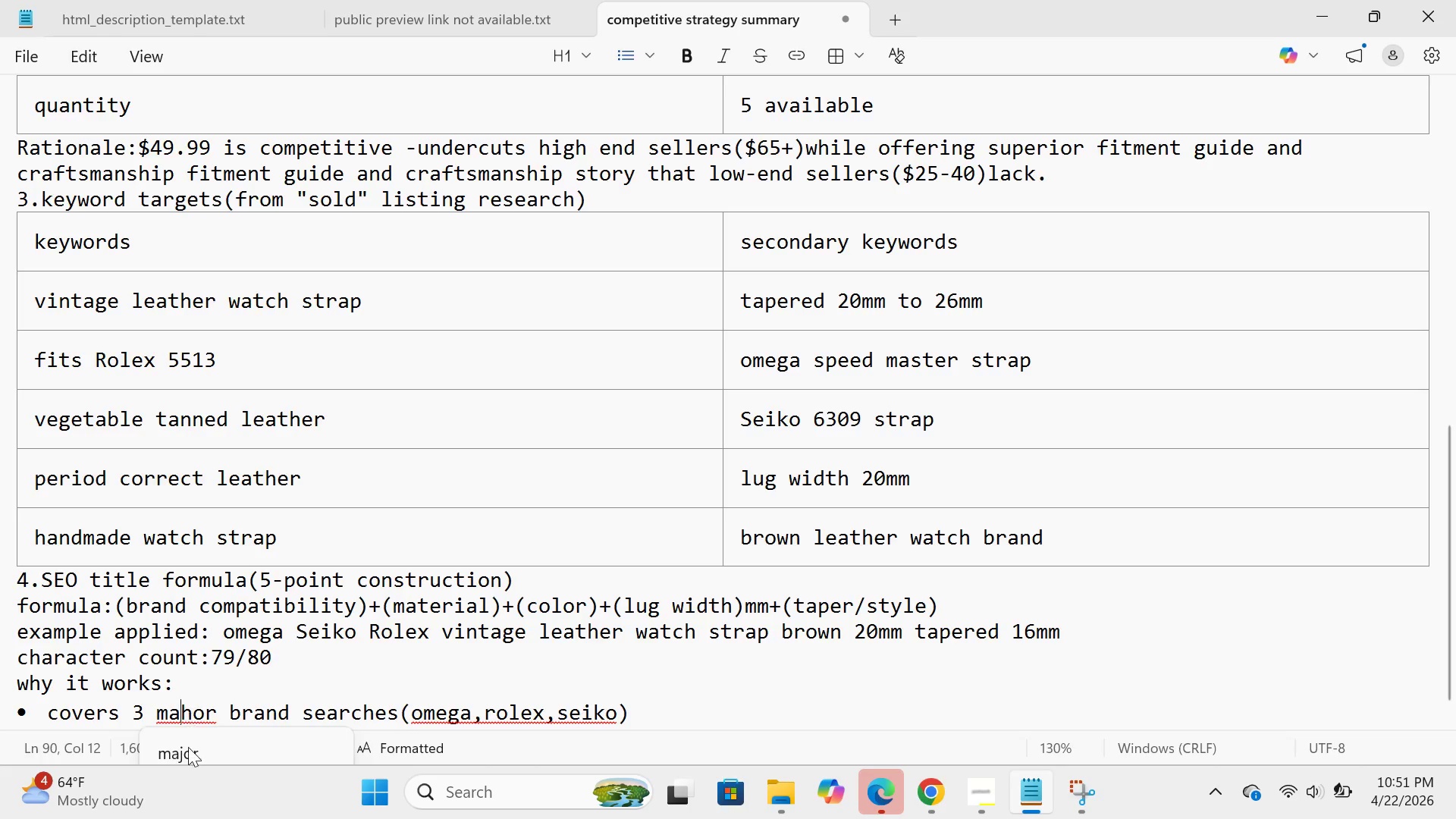 
left_click([187, 759])
 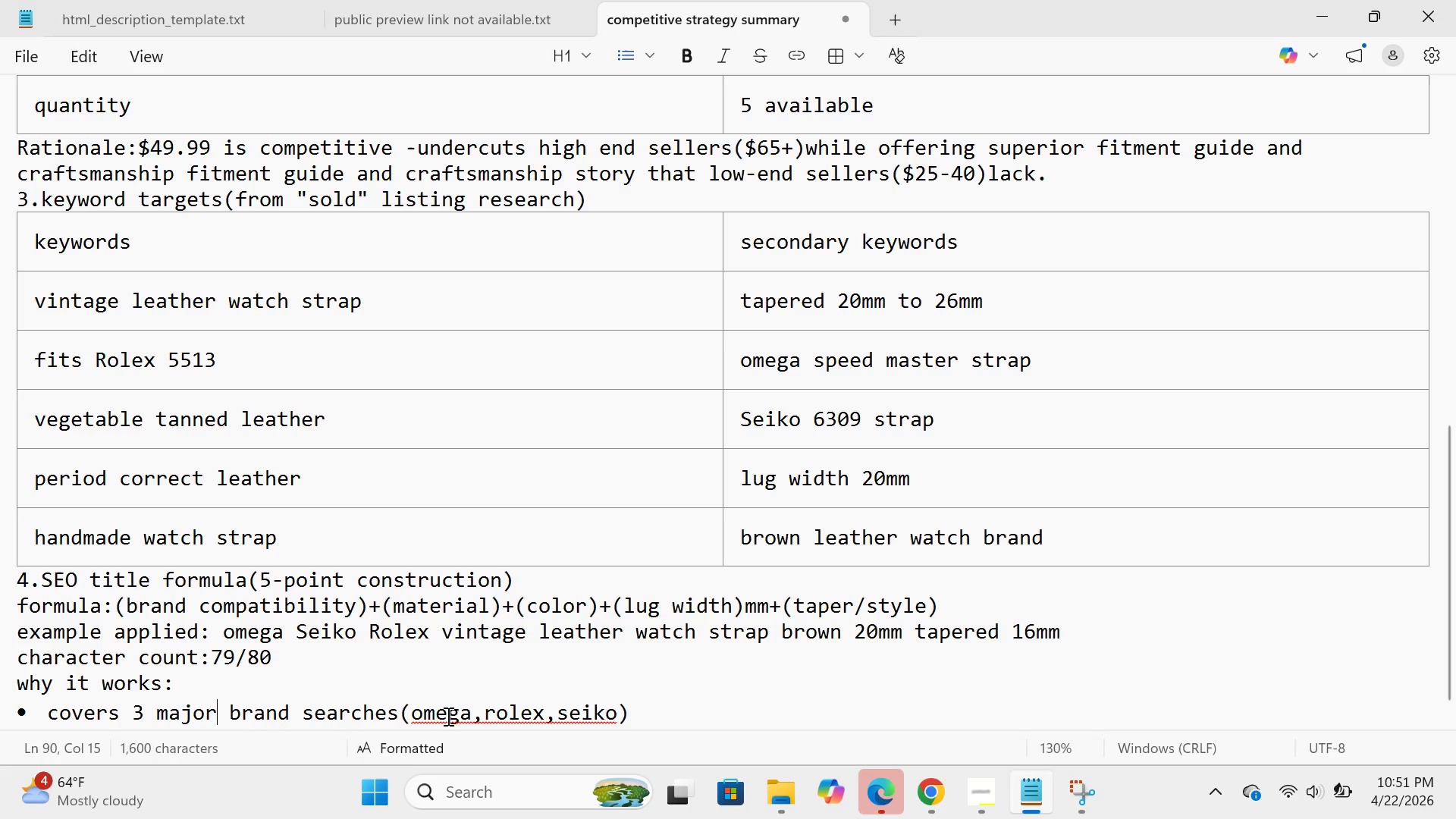 
left_click([425, 710])
 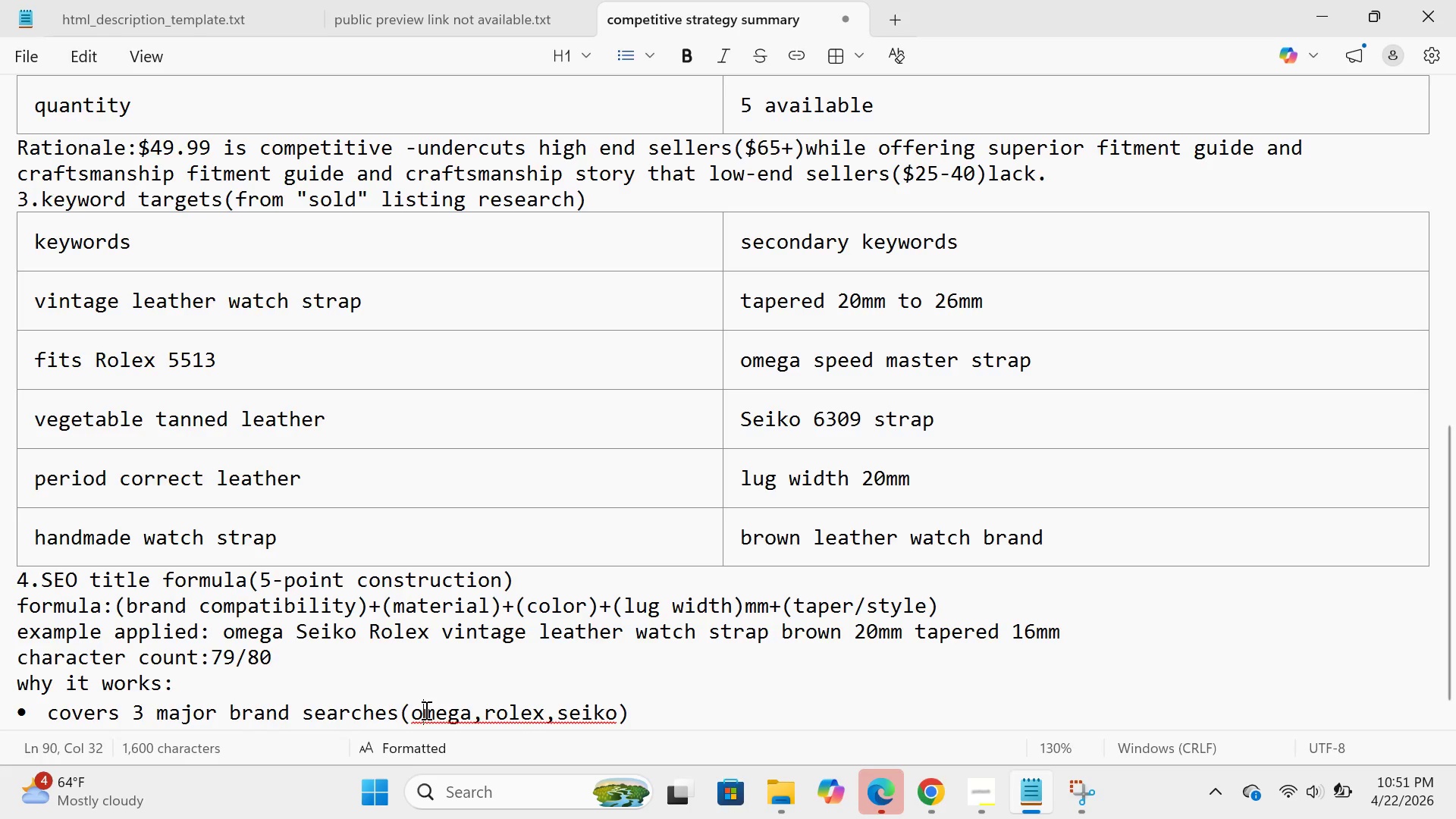 
key(Backspace)
 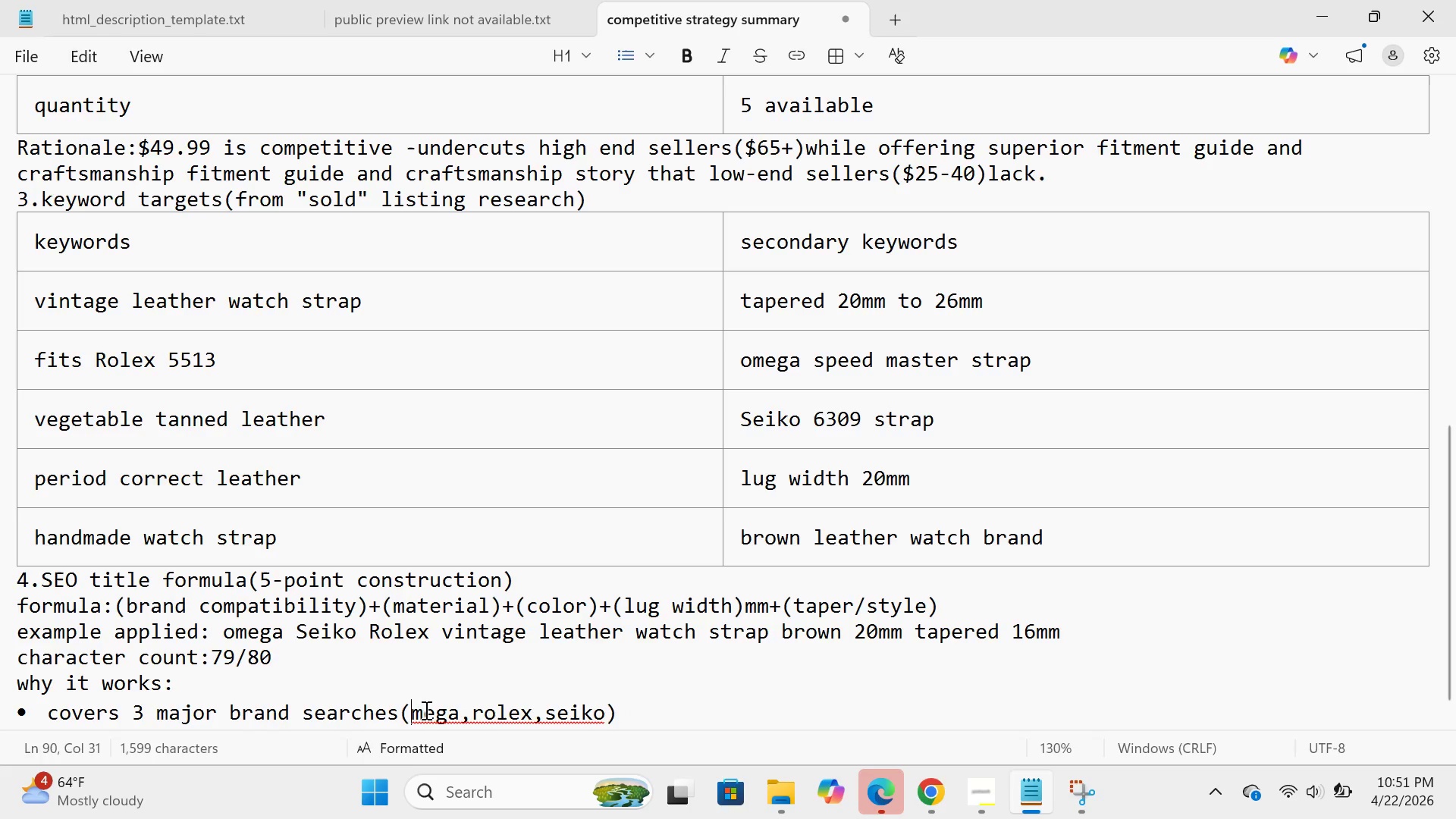 
key(CapsLock)
 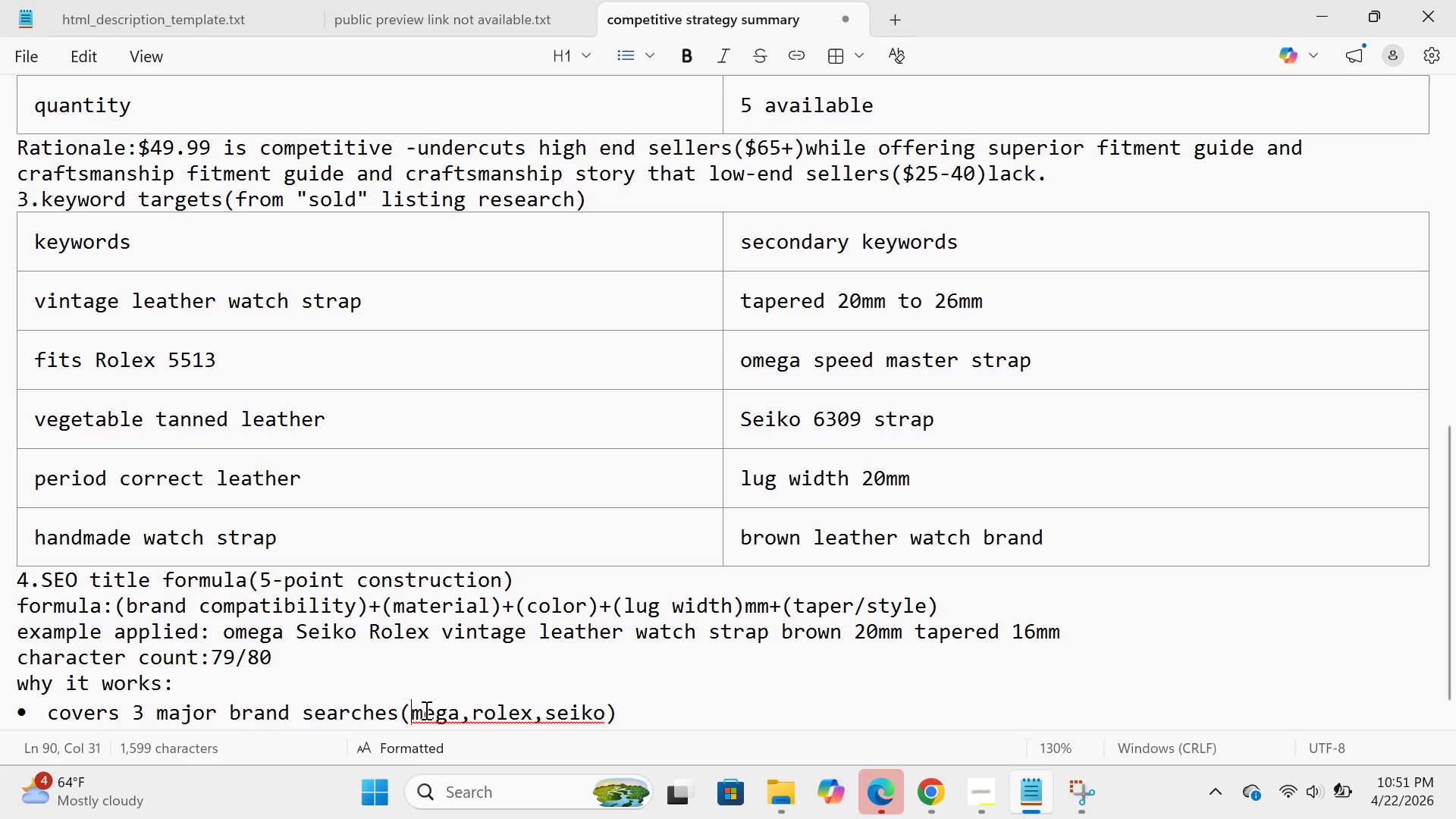 
key(O)
 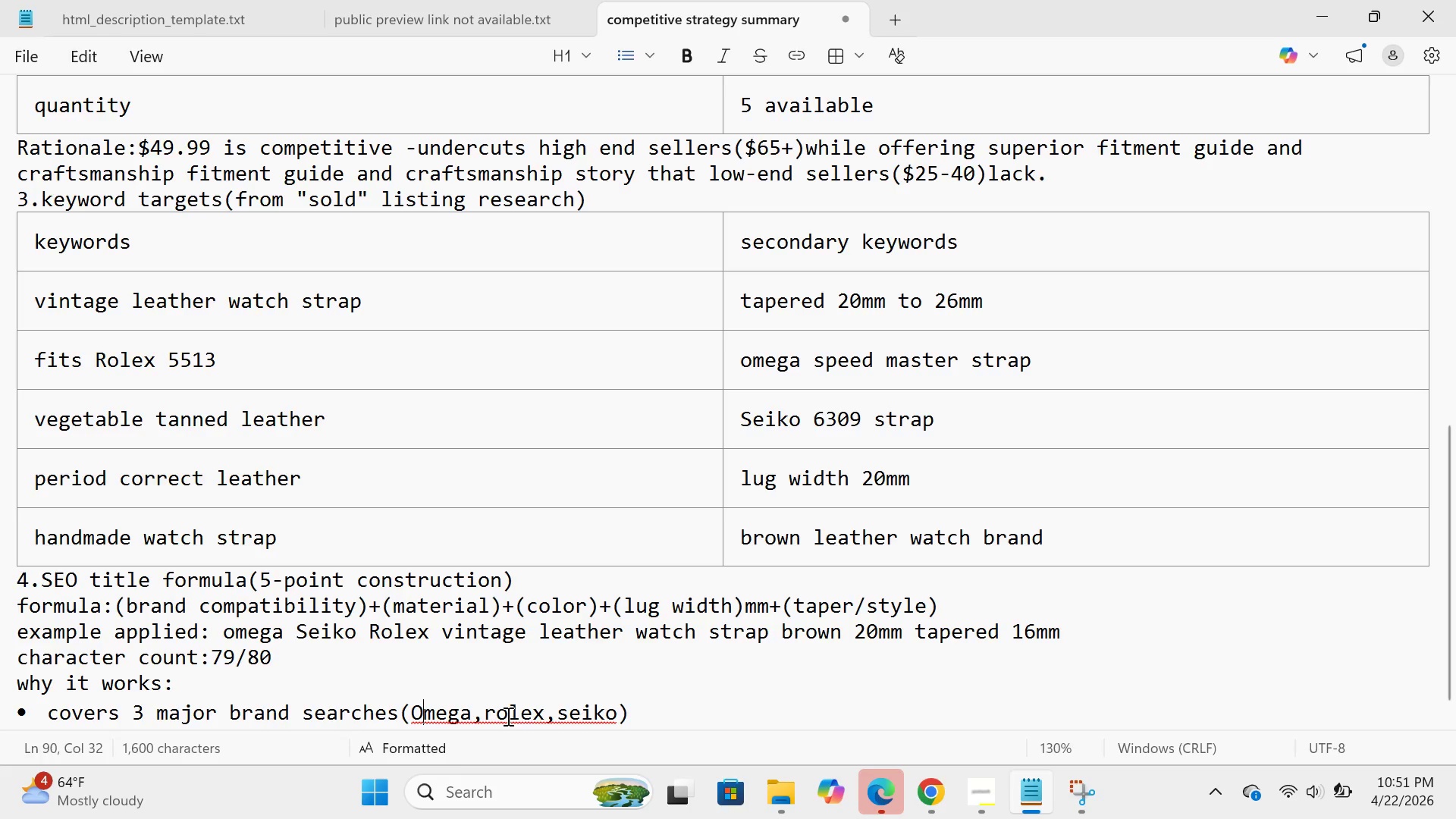 
left_click([496, 717])
 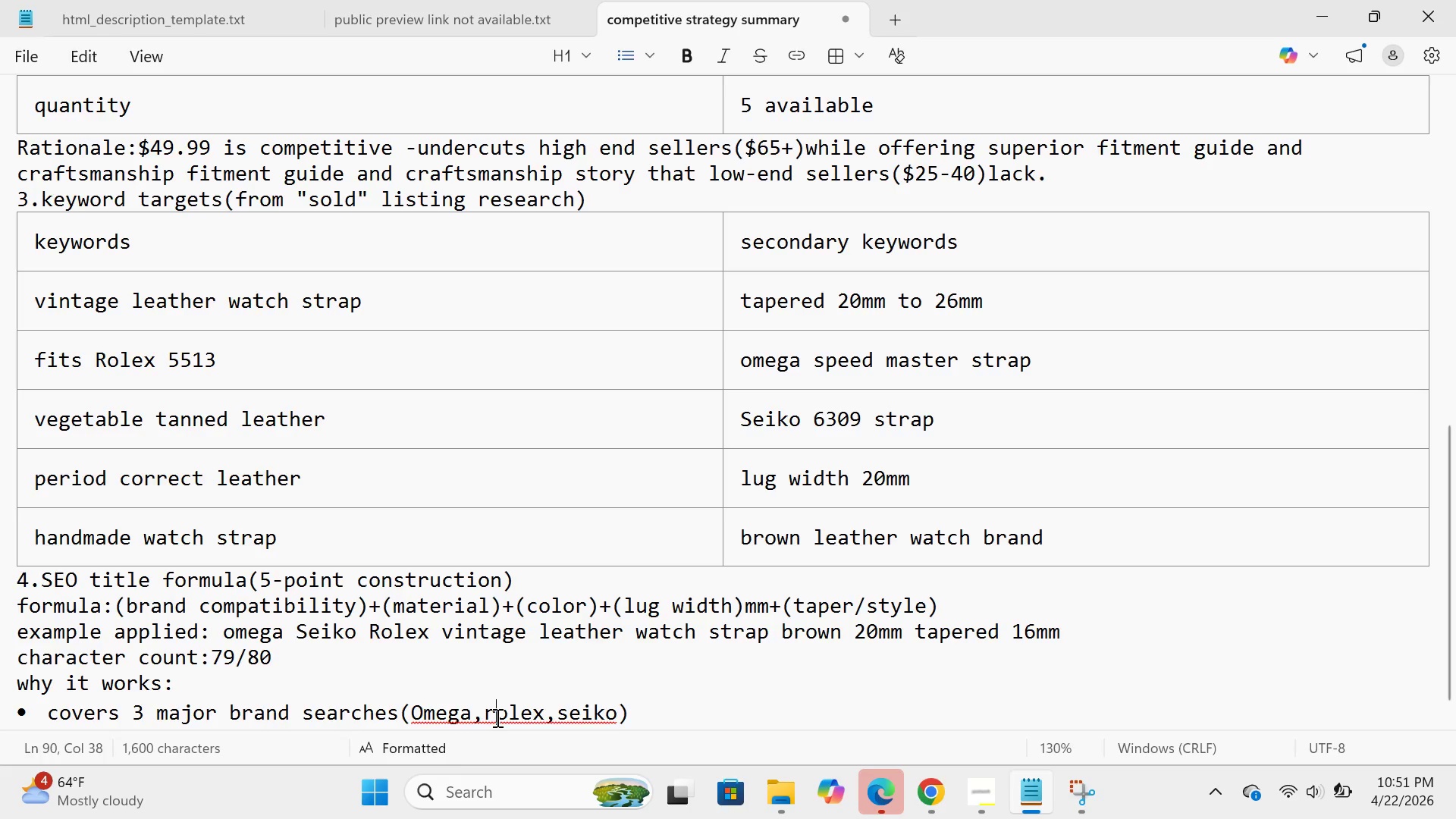 
key(Backspace)
 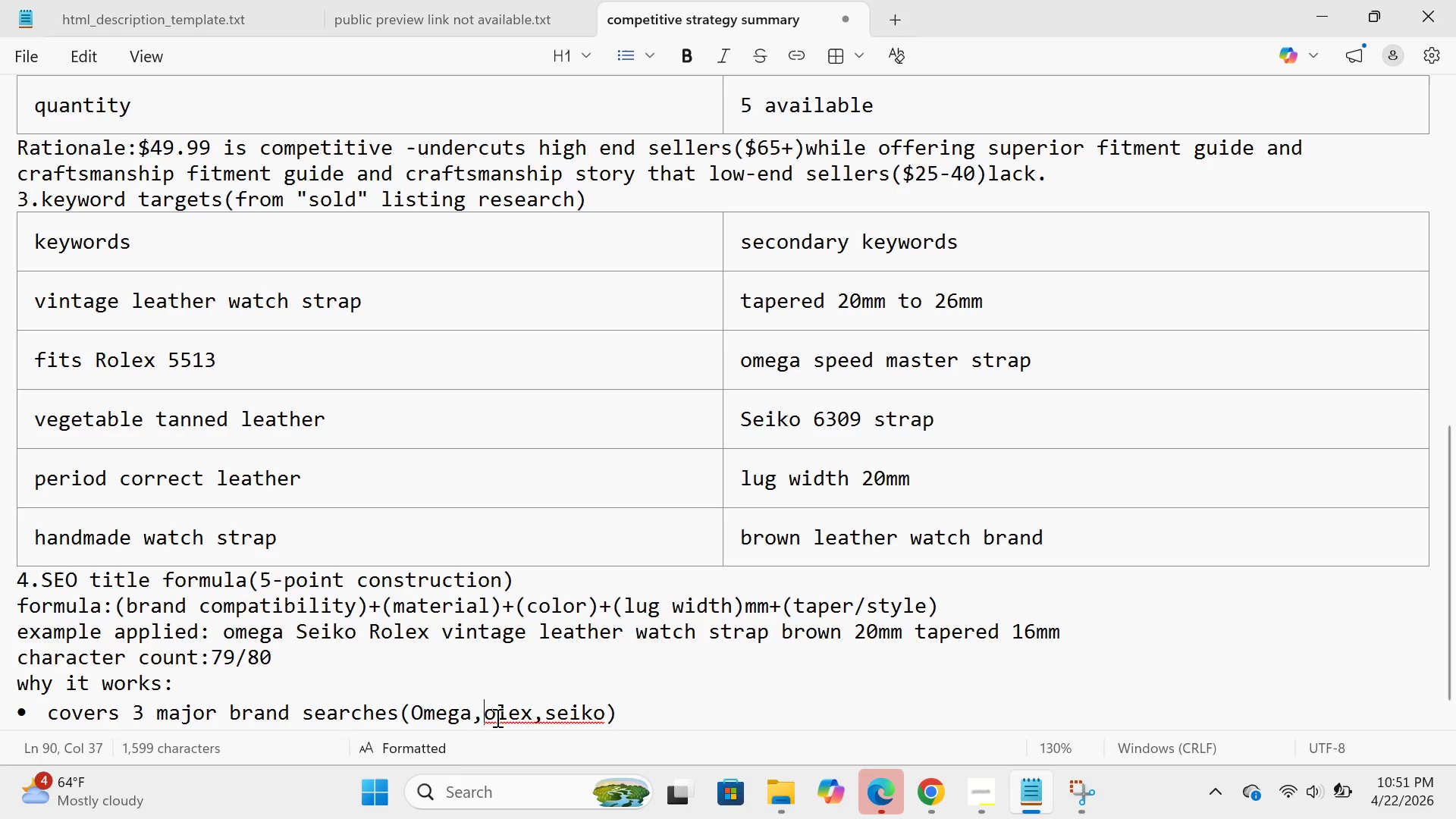 
key(CapsLock)
 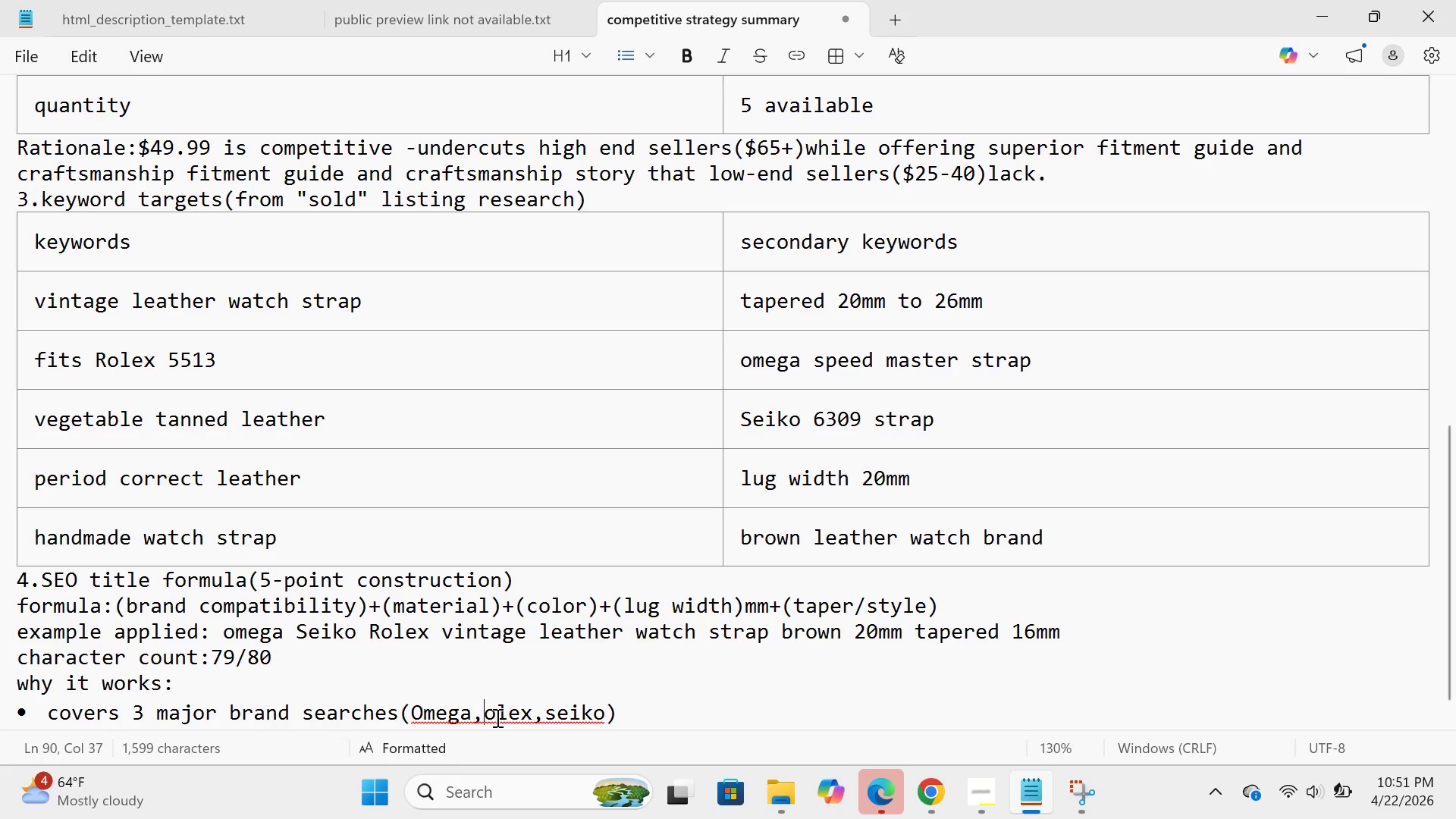 
key(R)
 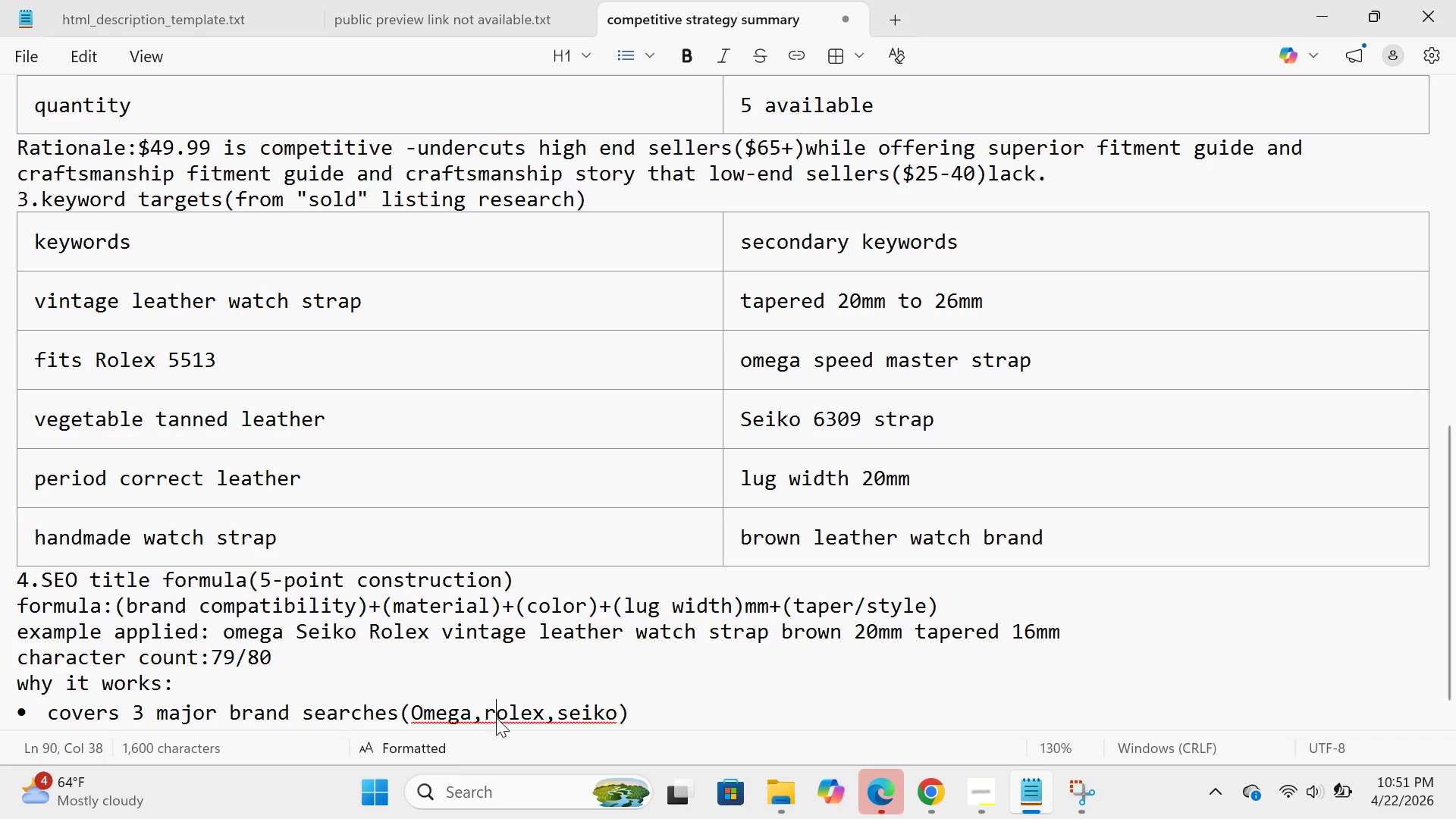 
key(Backspace)
 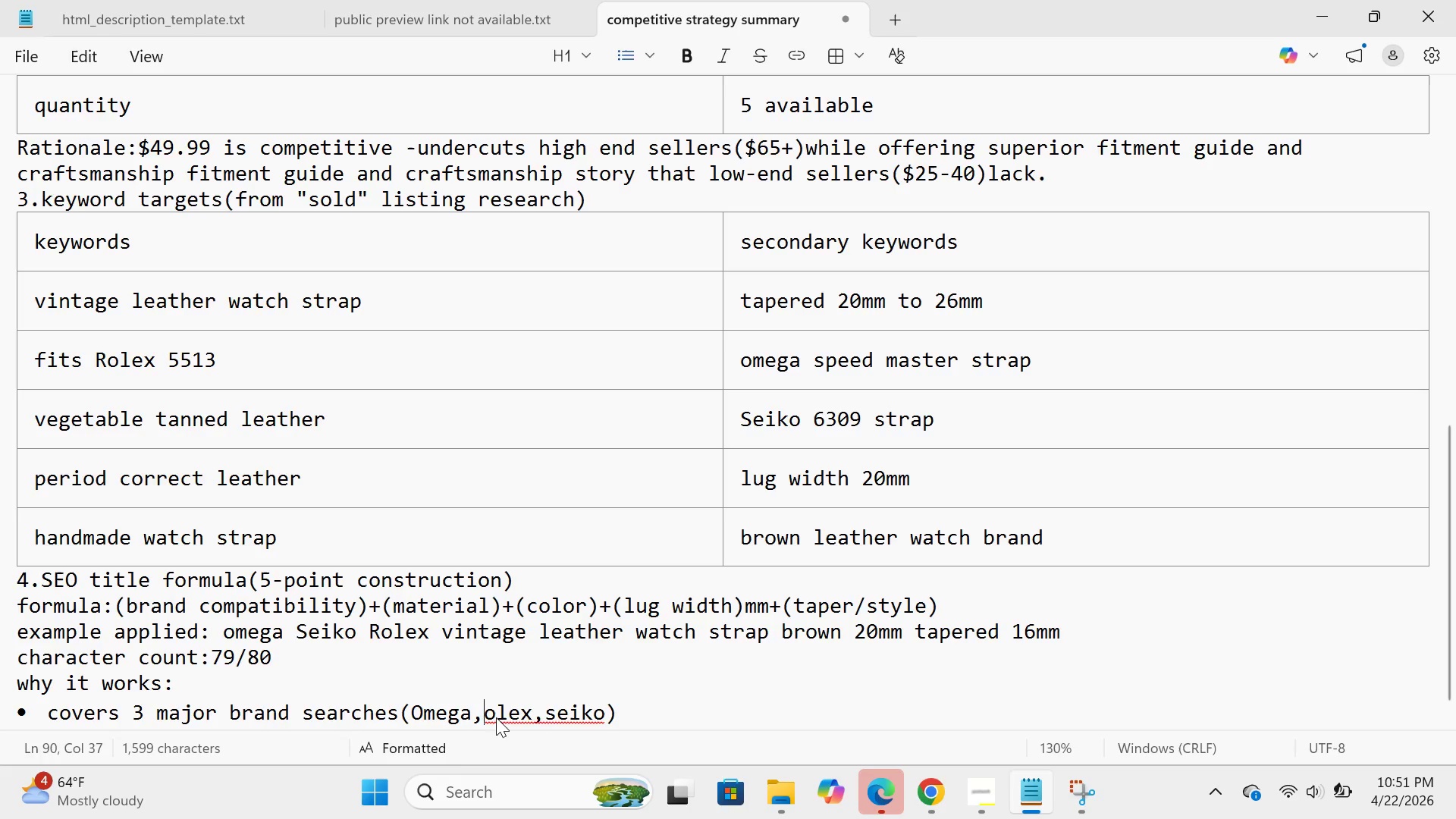 
key(CapsLock)
 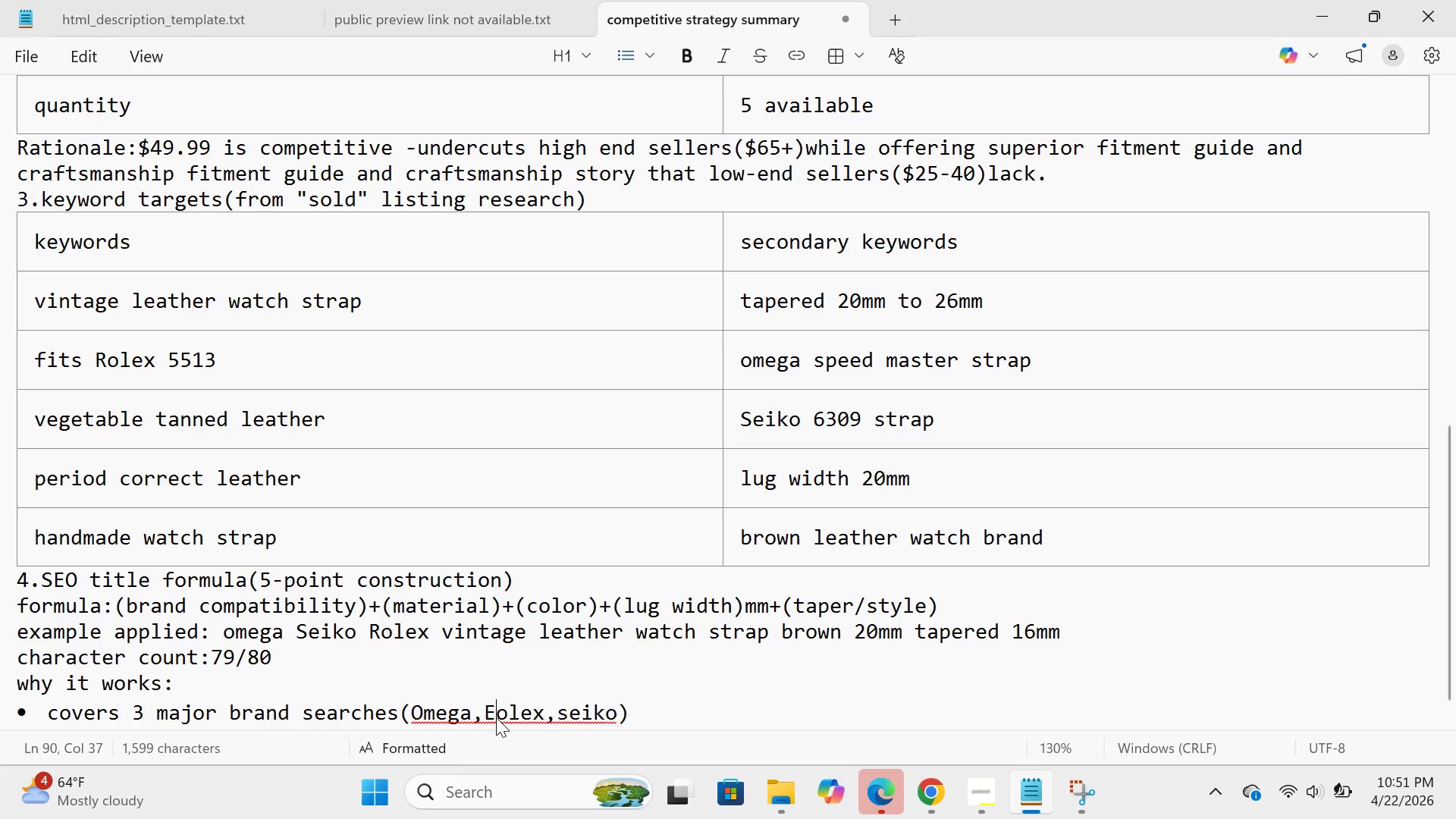 
key(E)
 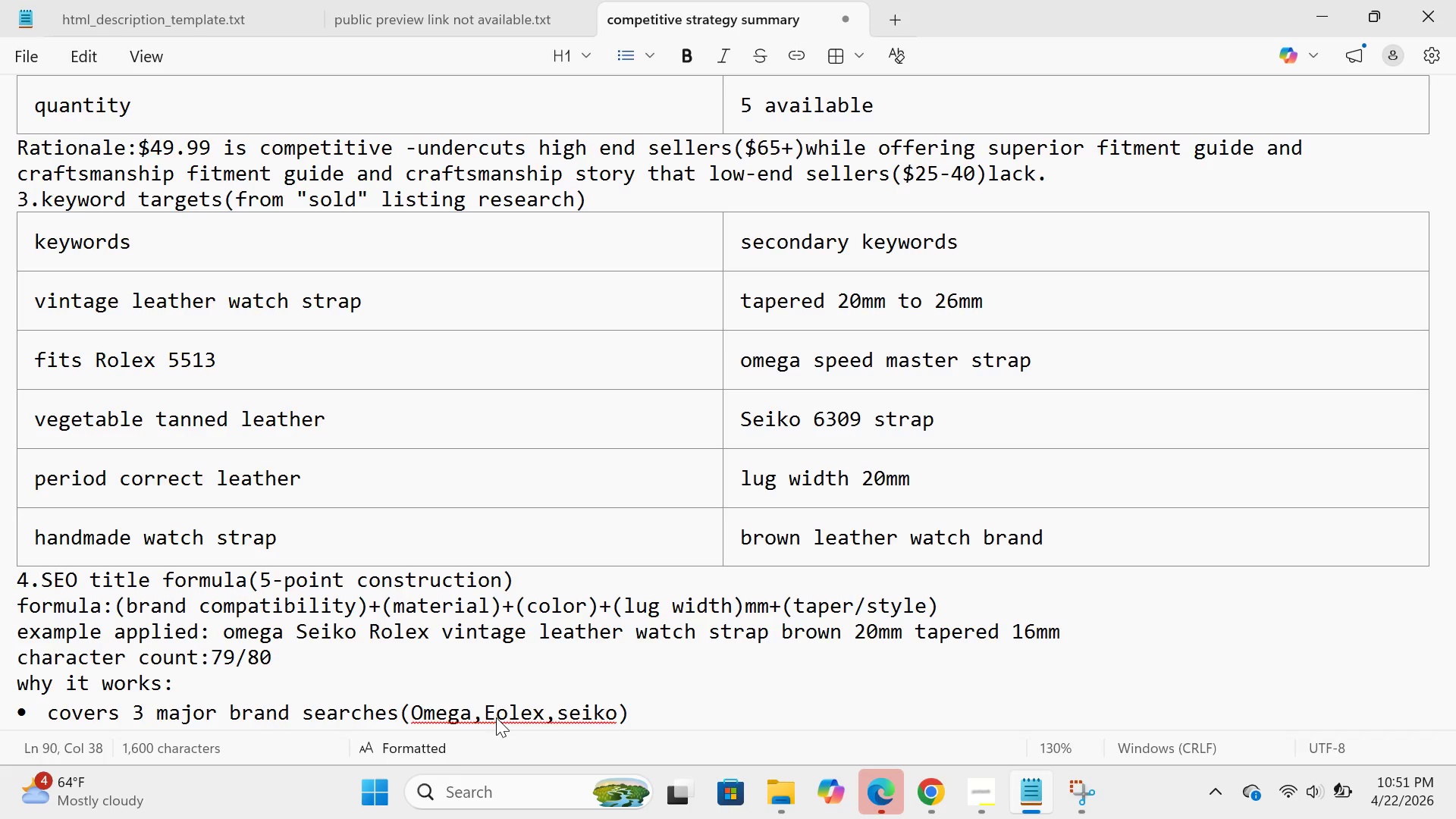 
key(Backspace)
 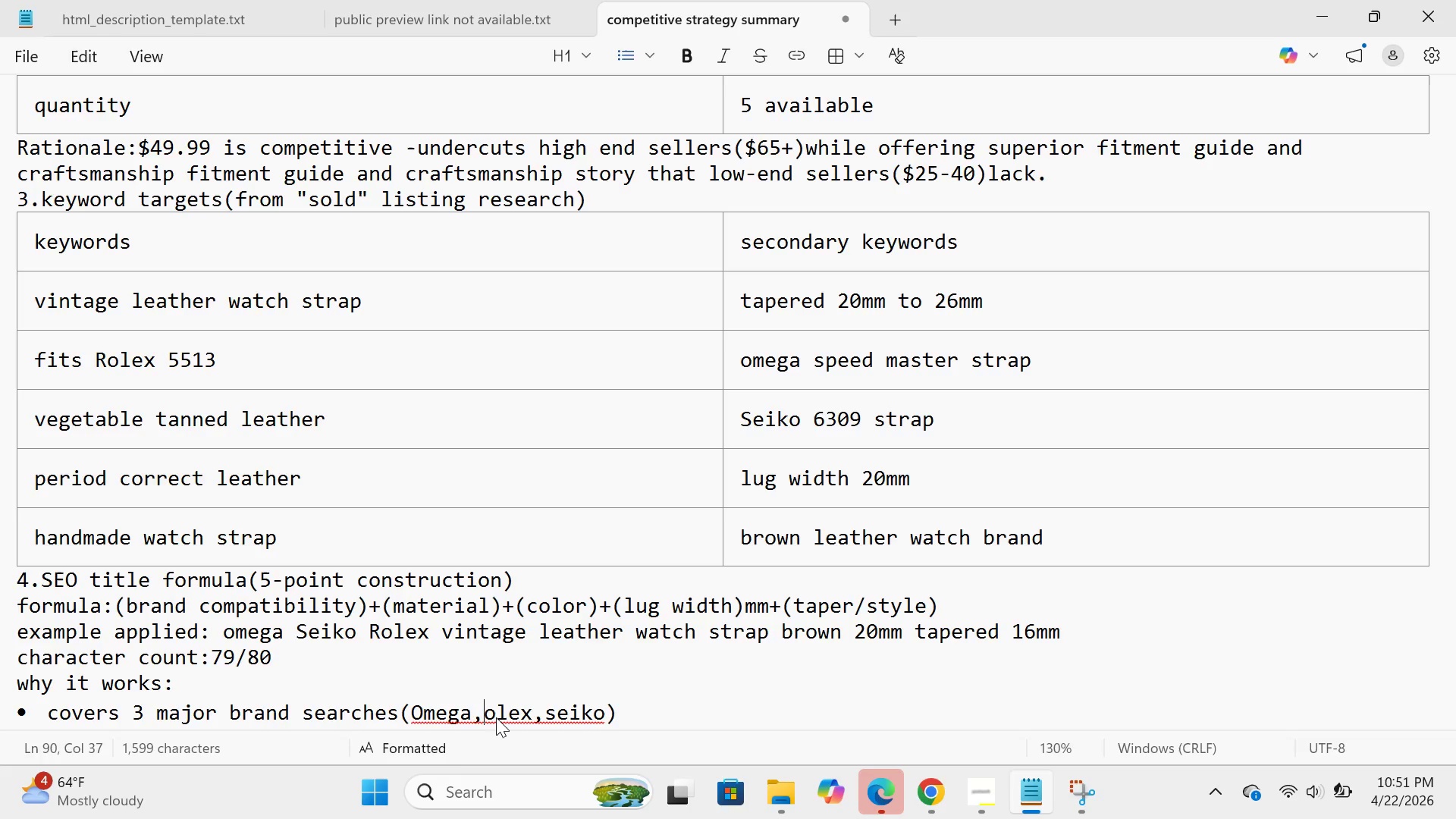 
key(CapsLock)
 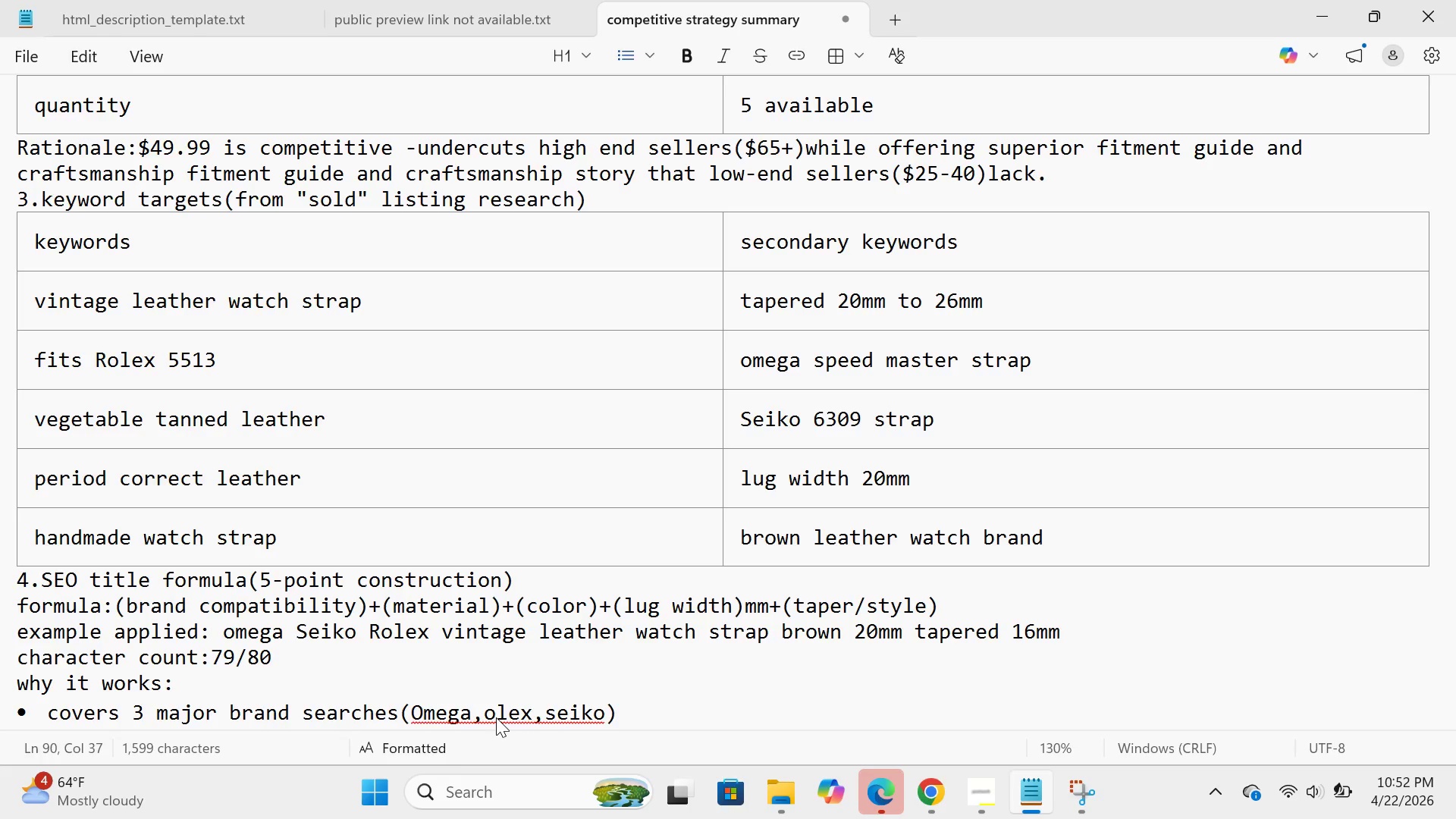 
key(CapsLock)
 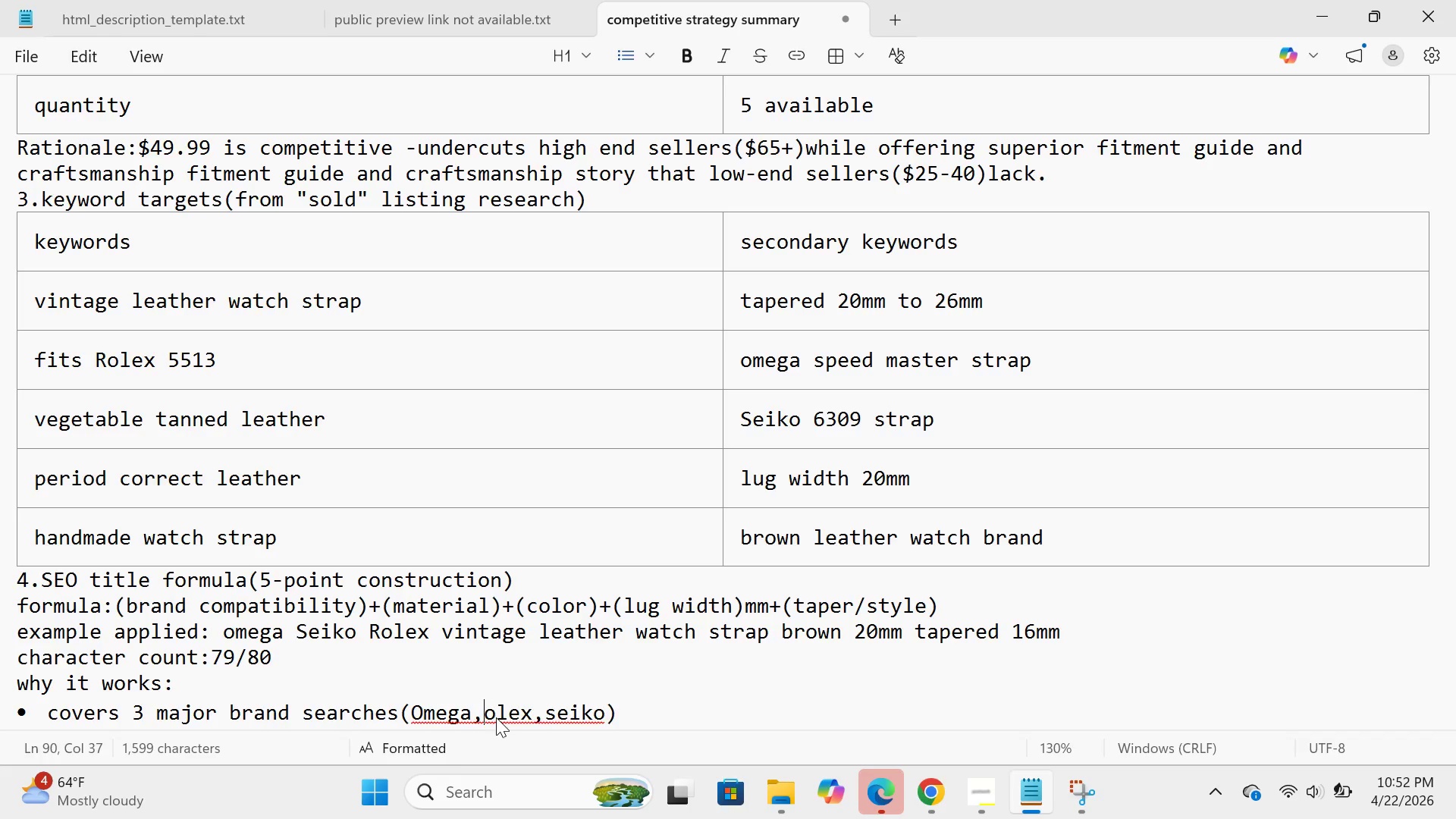 
key(R)
 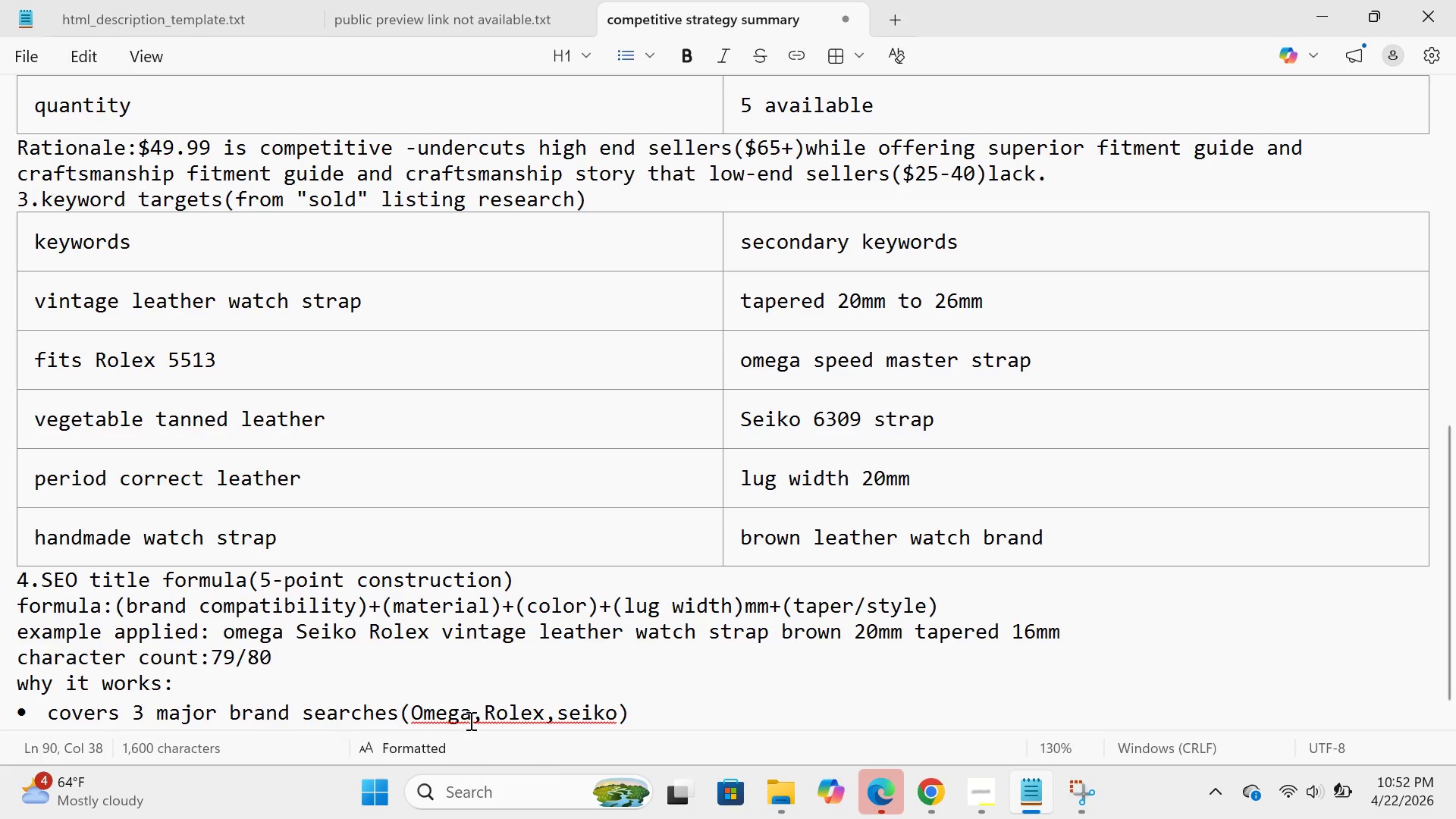 
left_click([474, 720])
 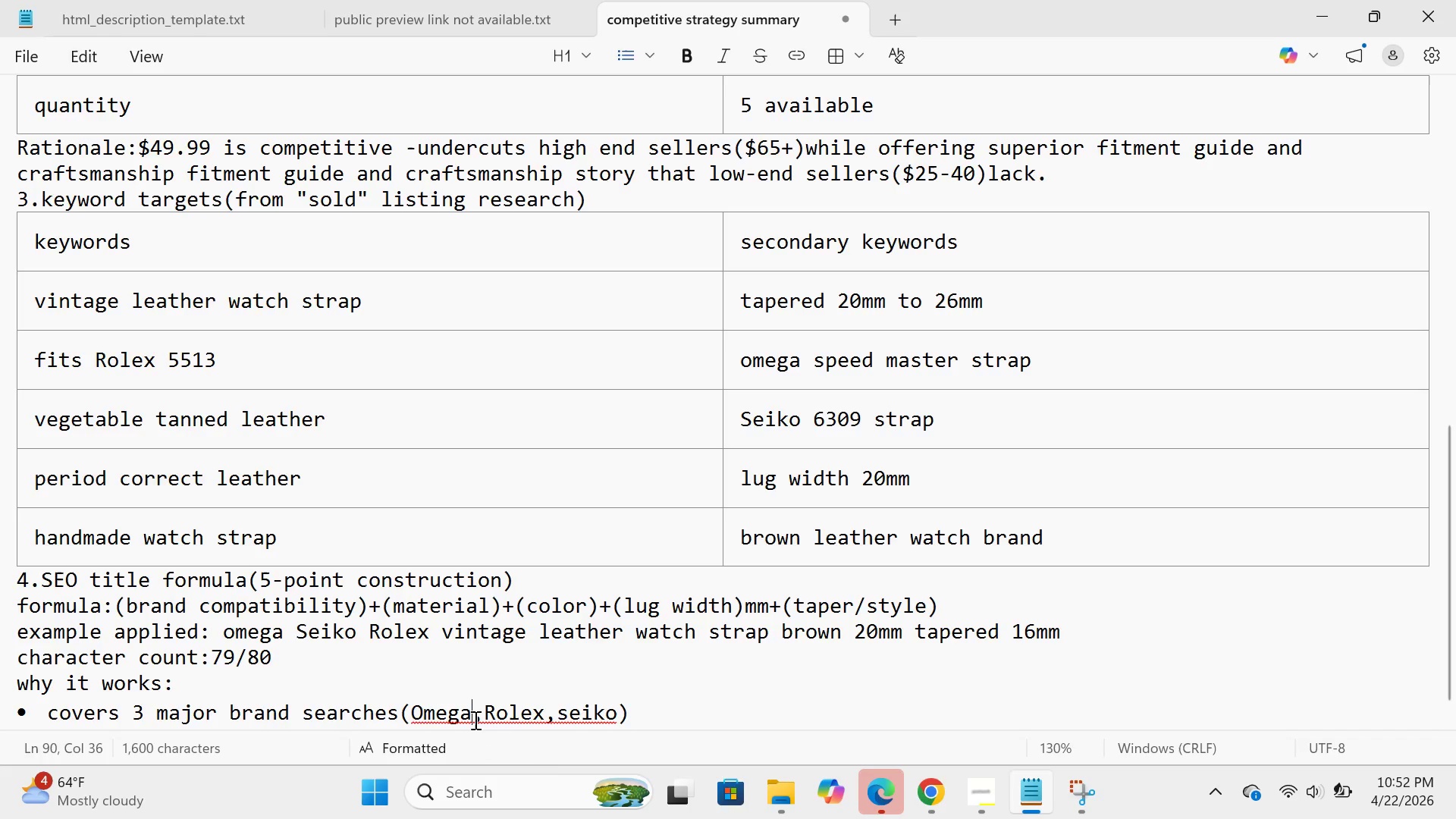 
key(Space)
 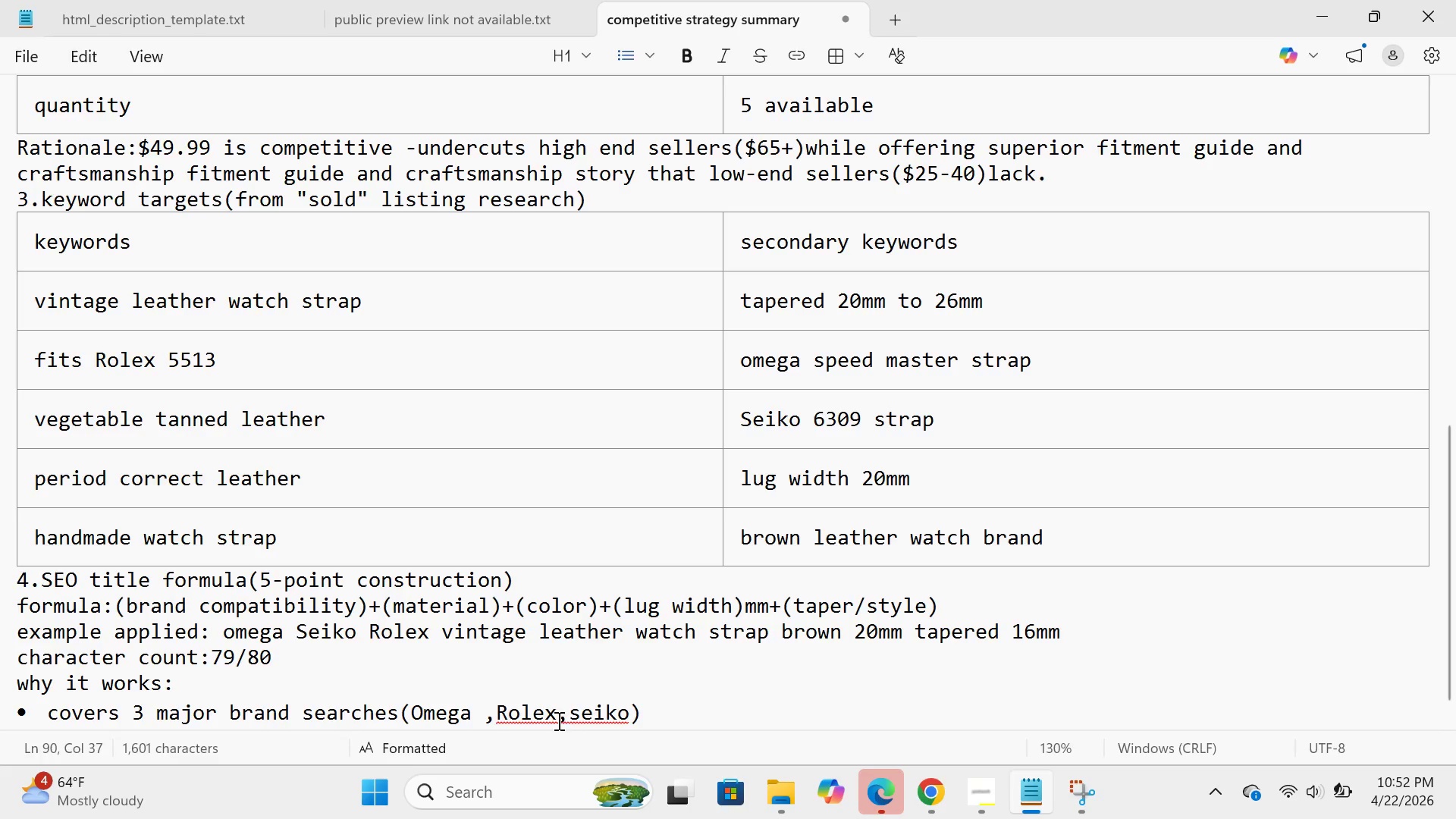 
left_click([557, 717])
 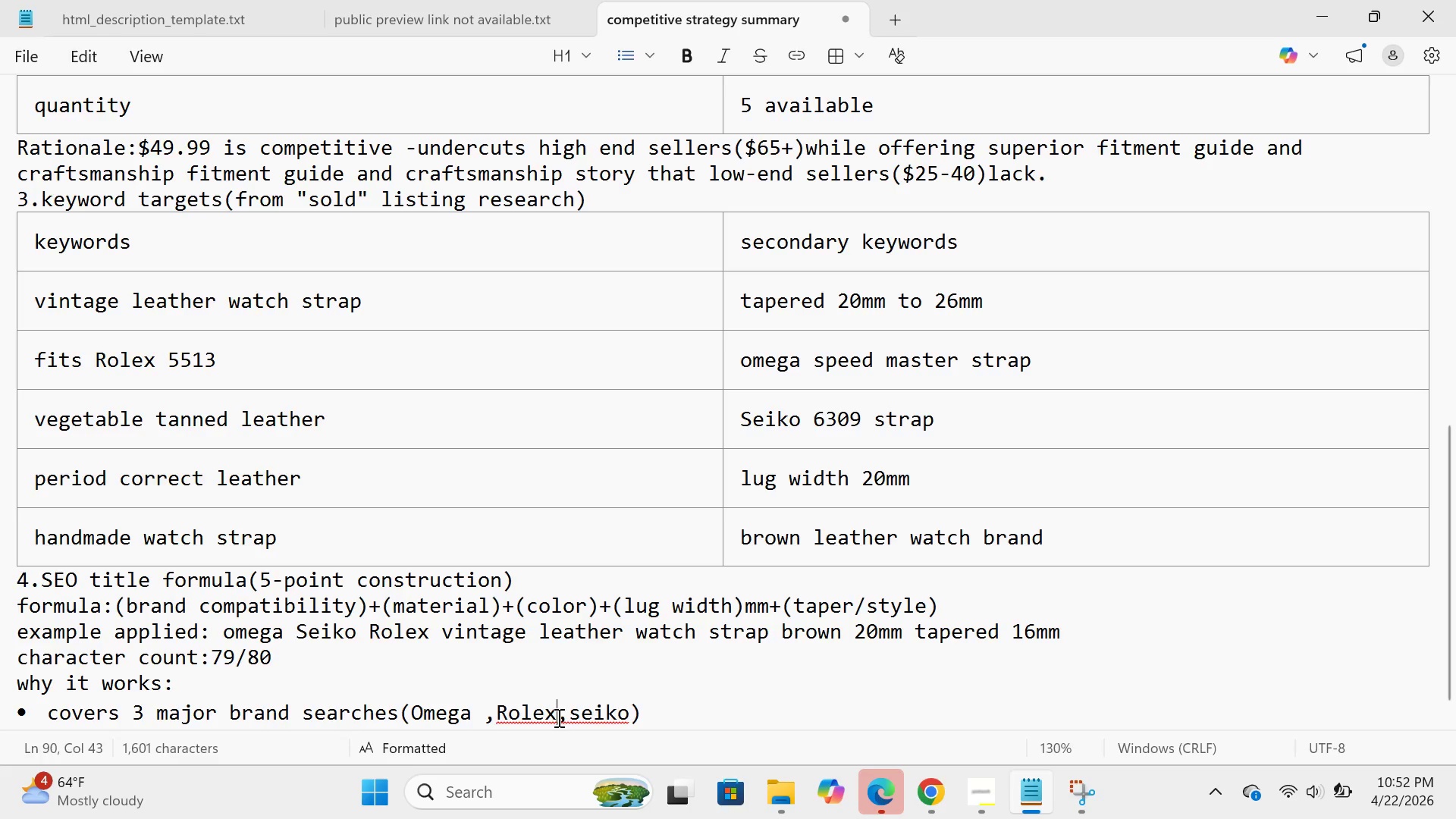 
key(Space)
 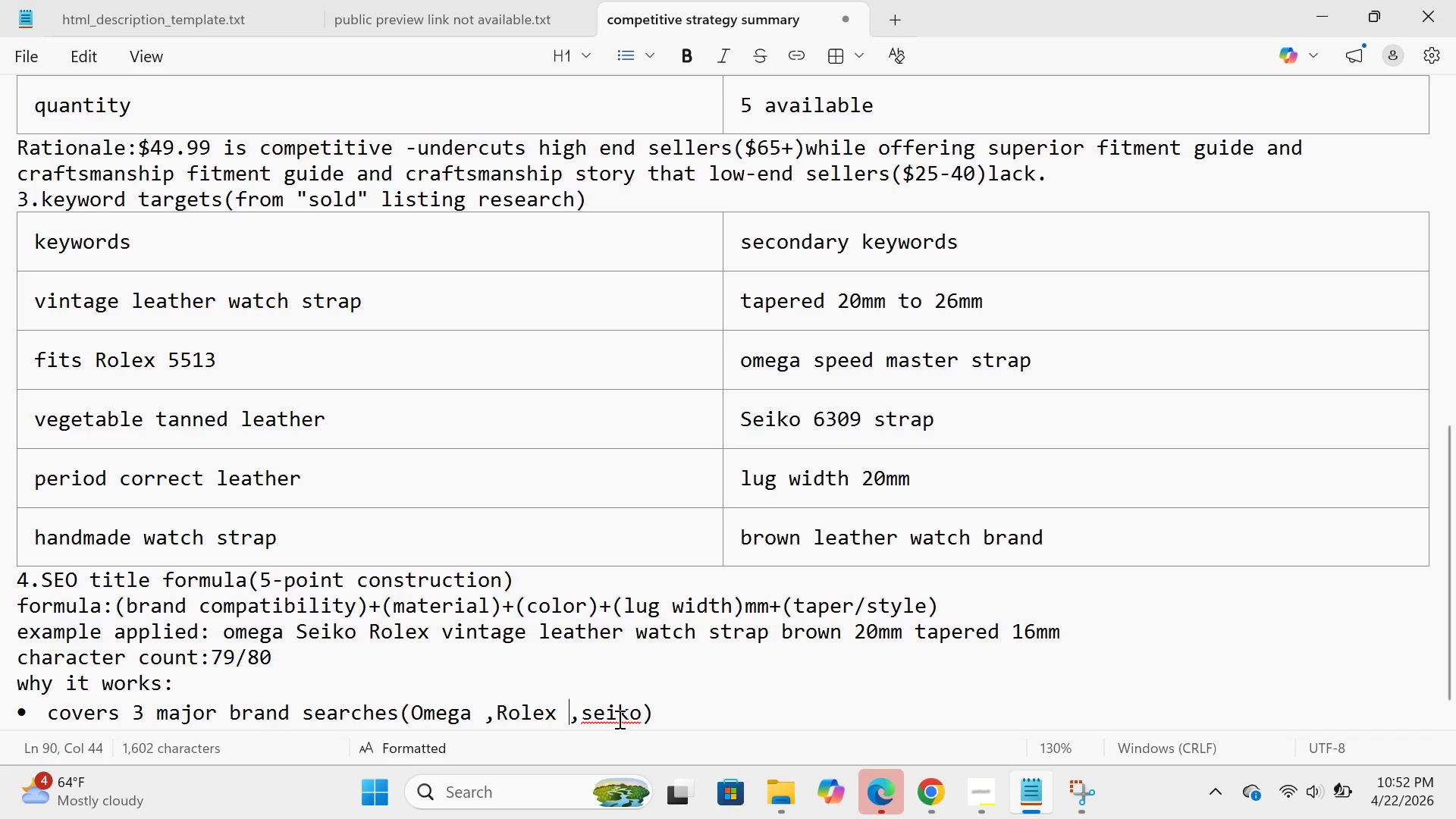 
left_click([591, 717])
 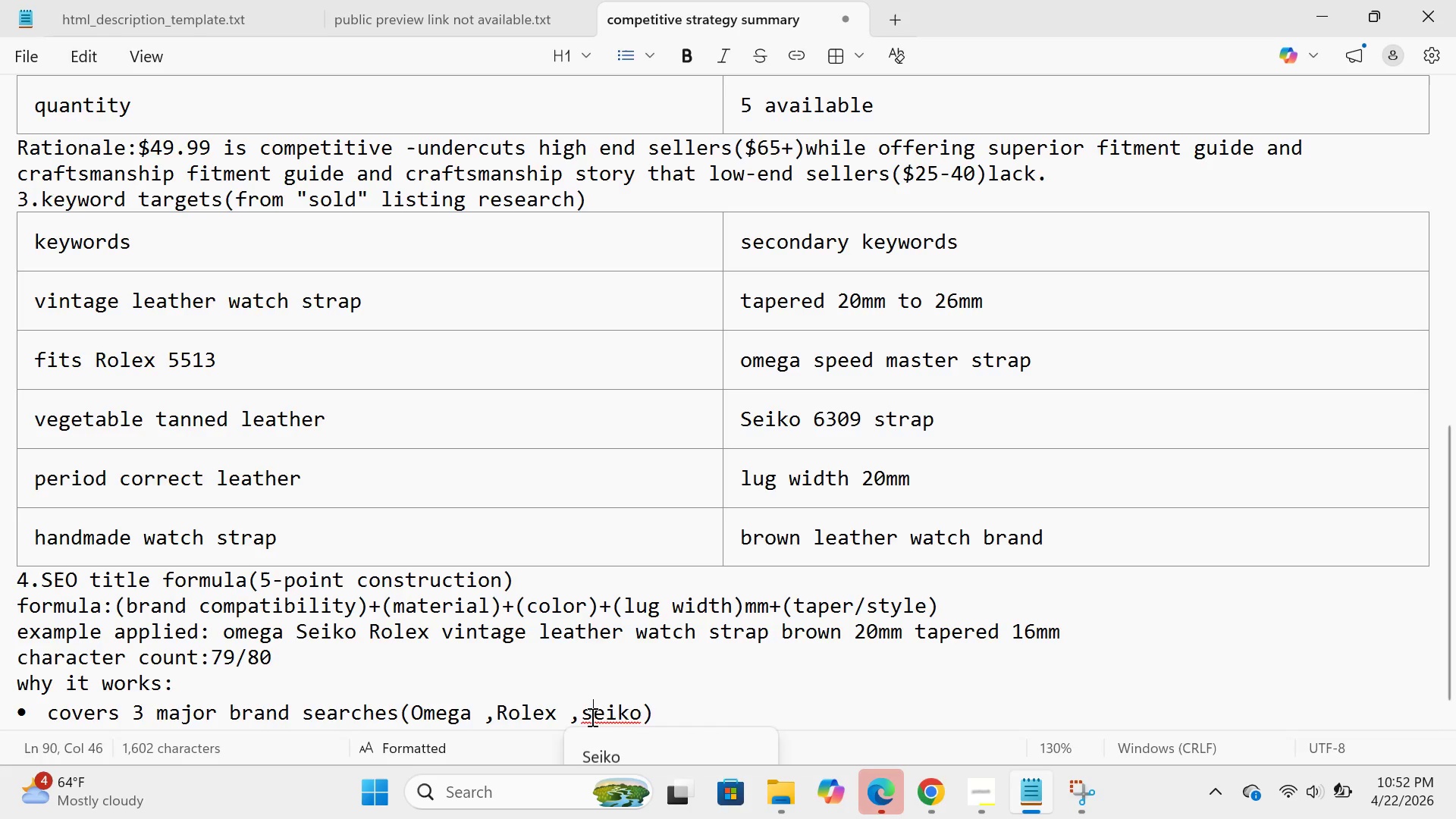 
key(Backspace)
 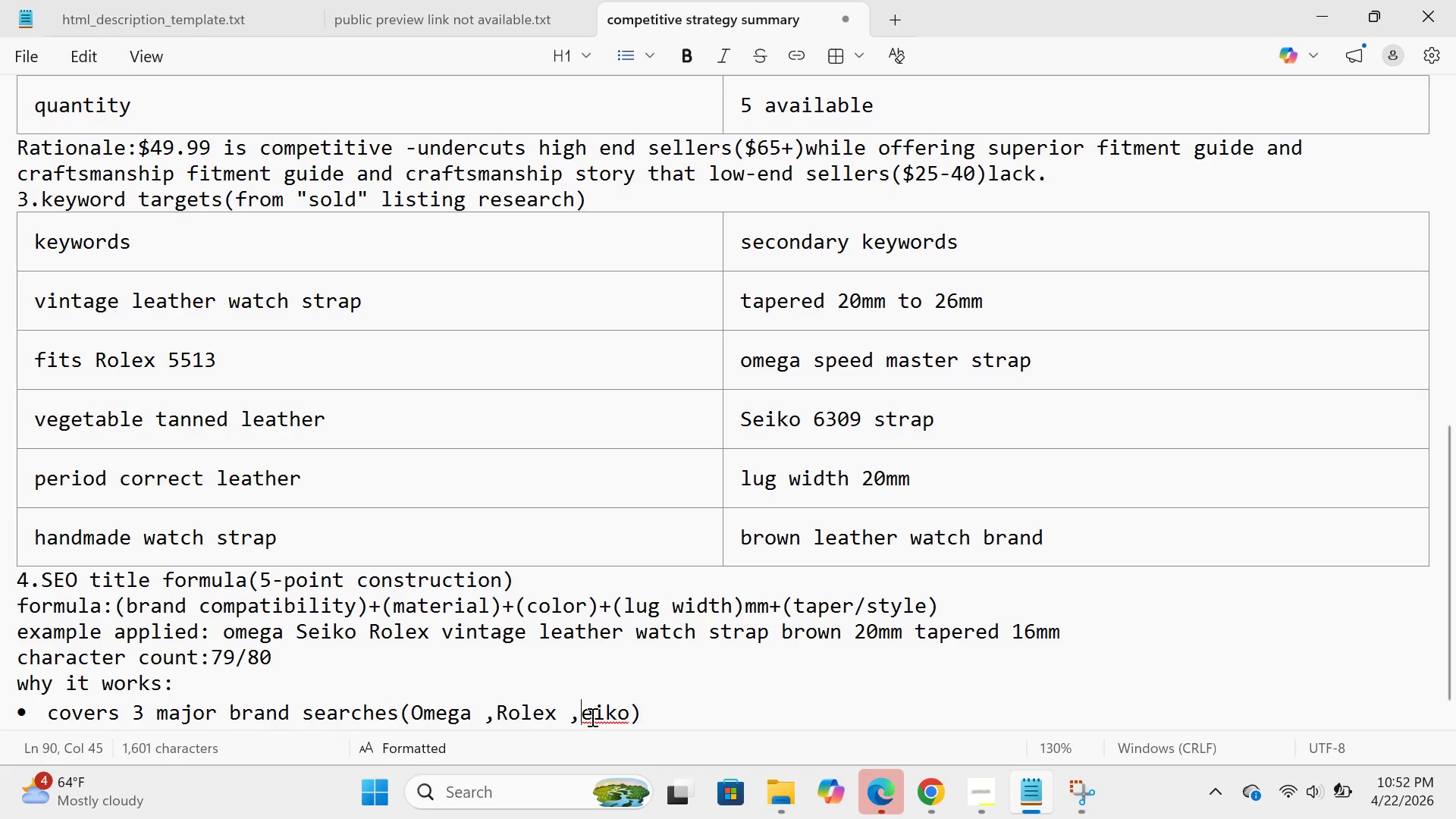 
key(CapsLock)
 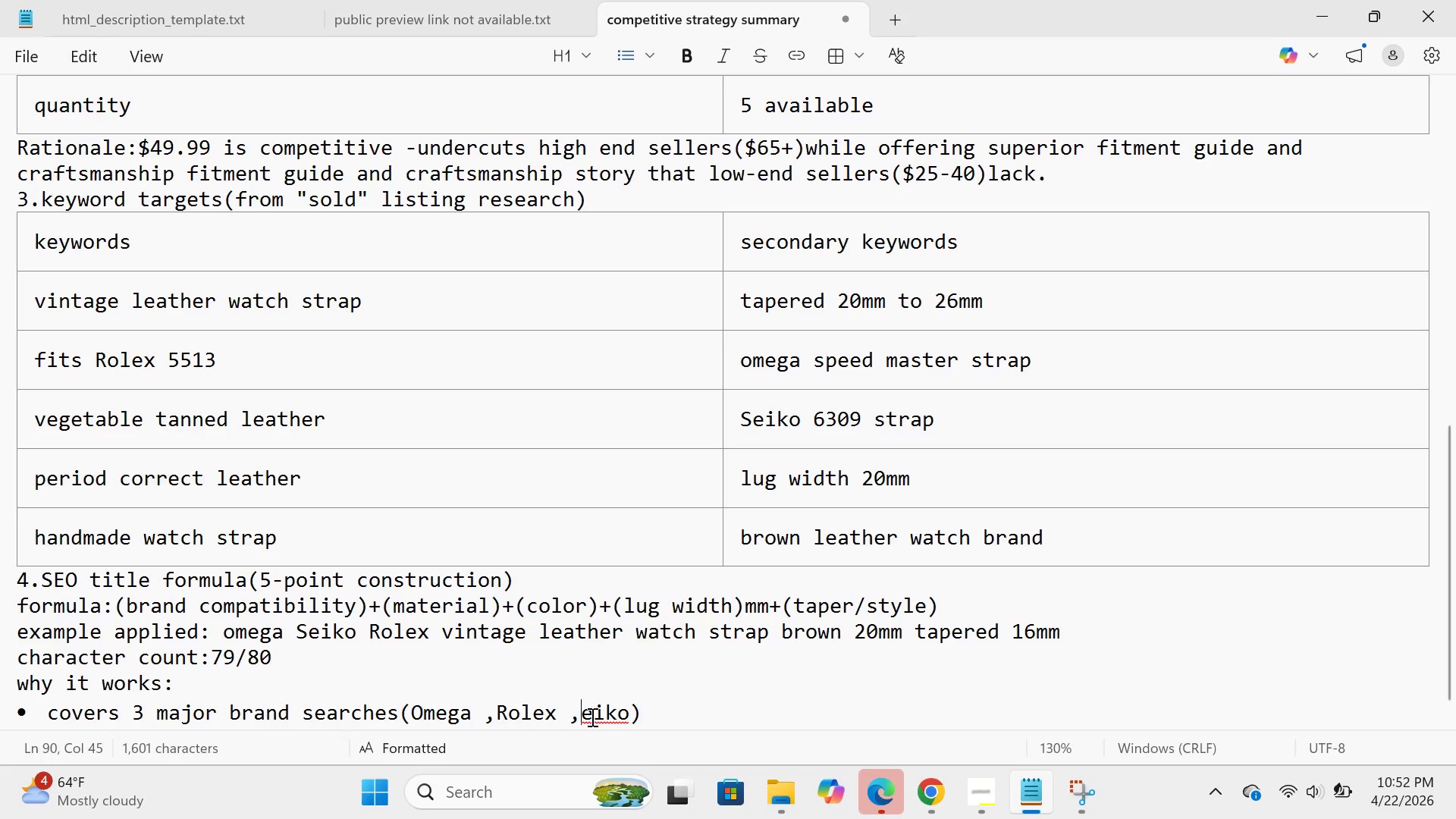 
key(CapsLock)
 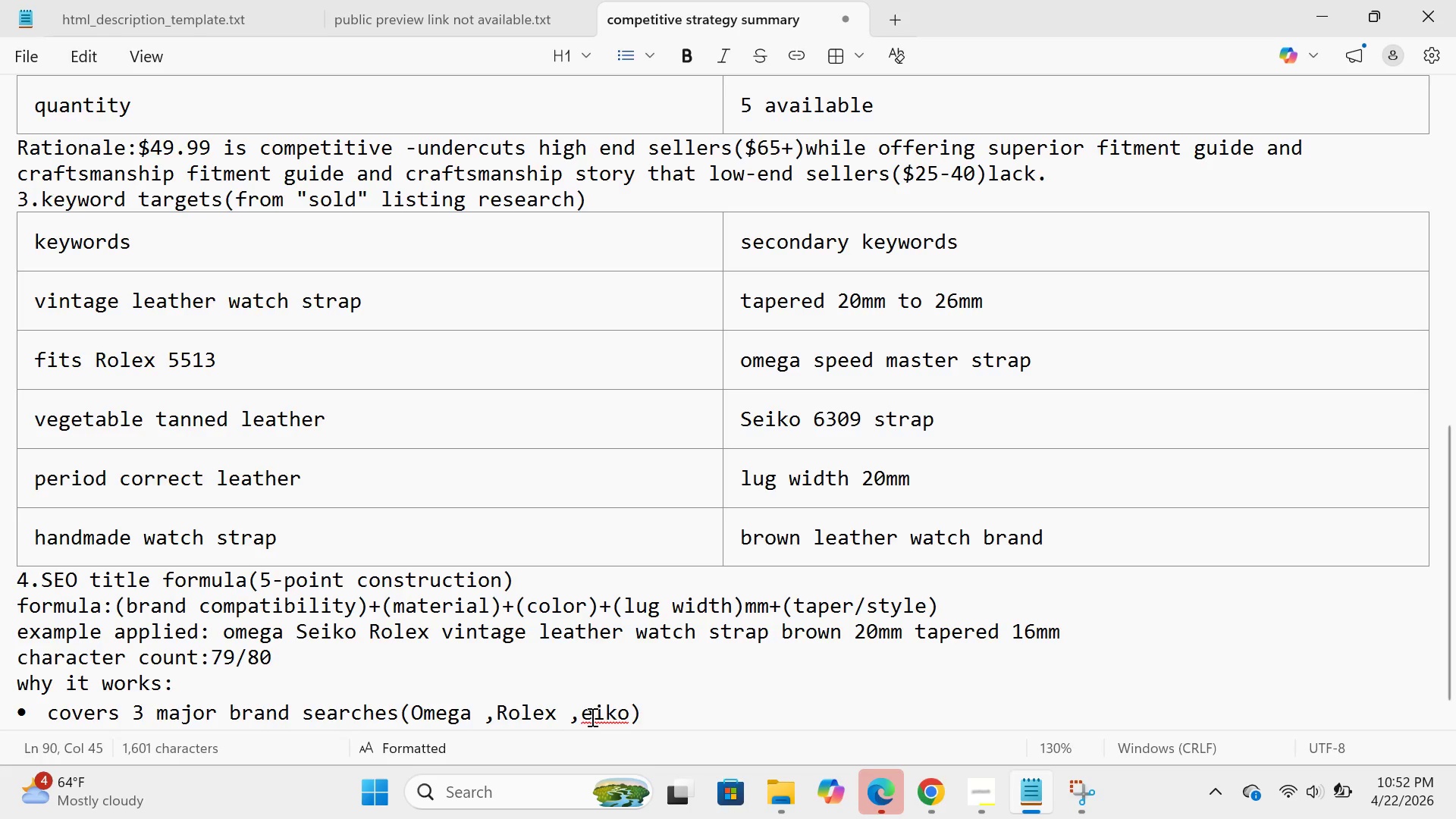 
key(S)
 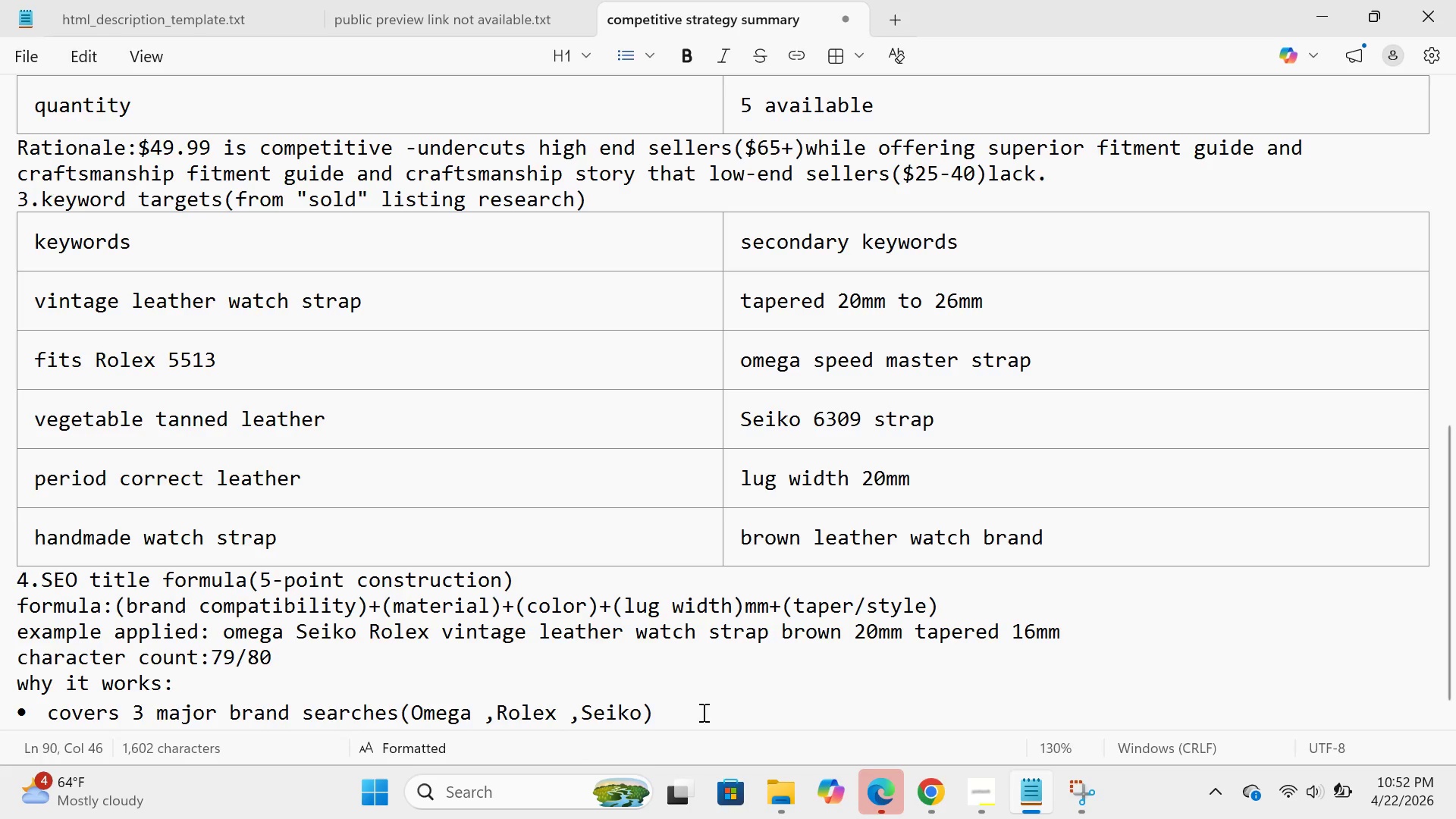 
left_click([693, 715])
 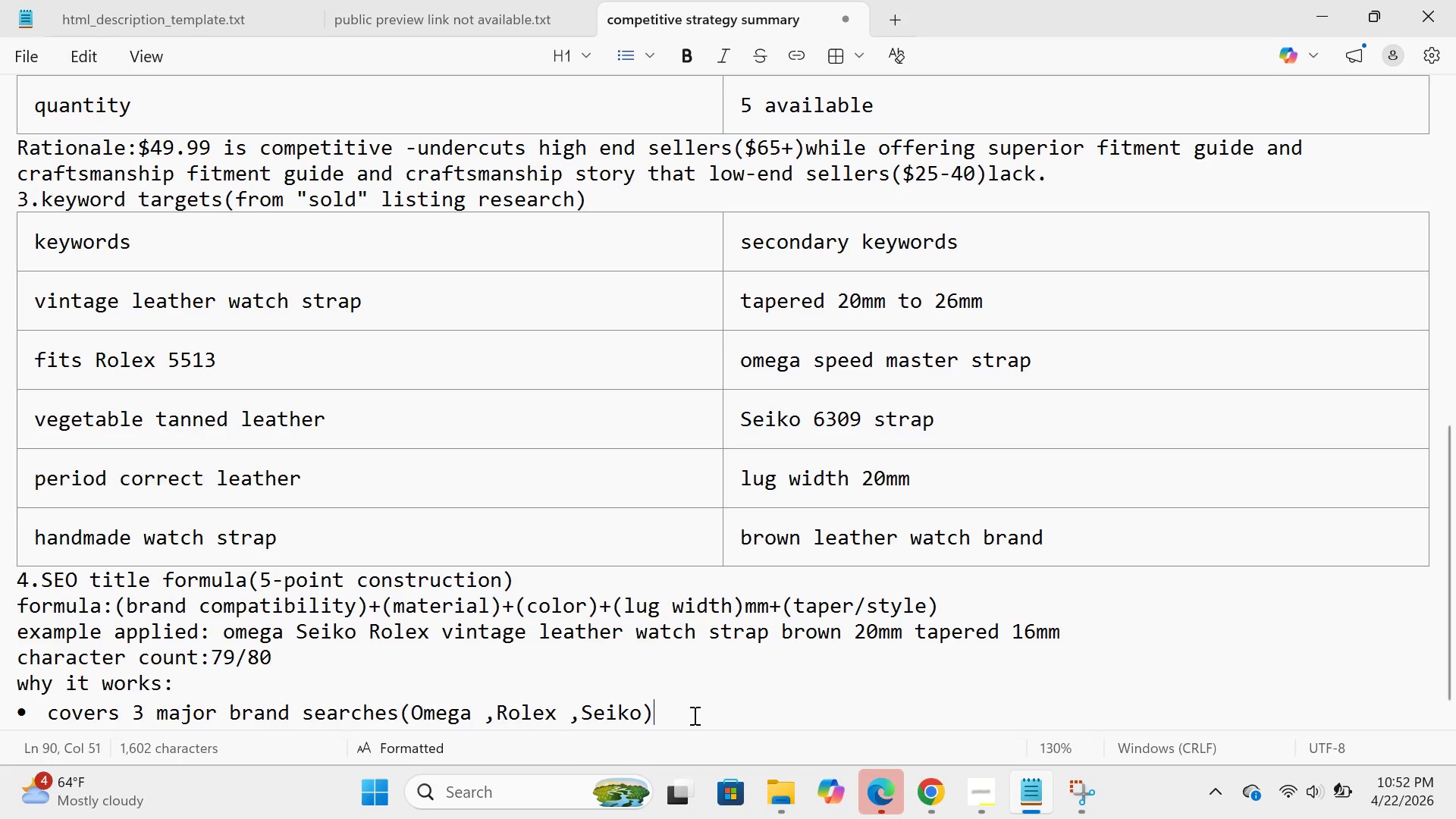 
key(CapsLock)
 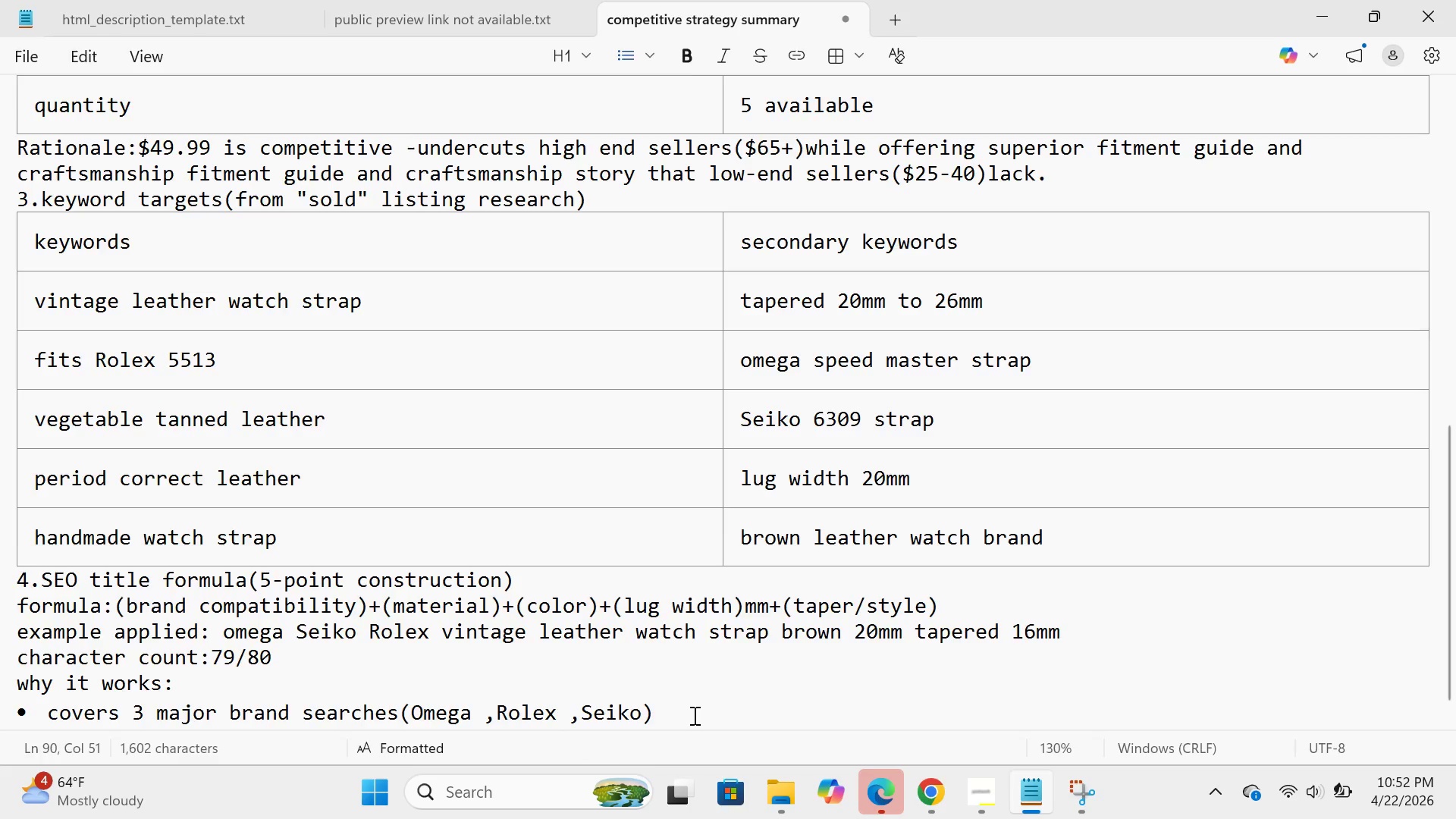 
key(Enter)
 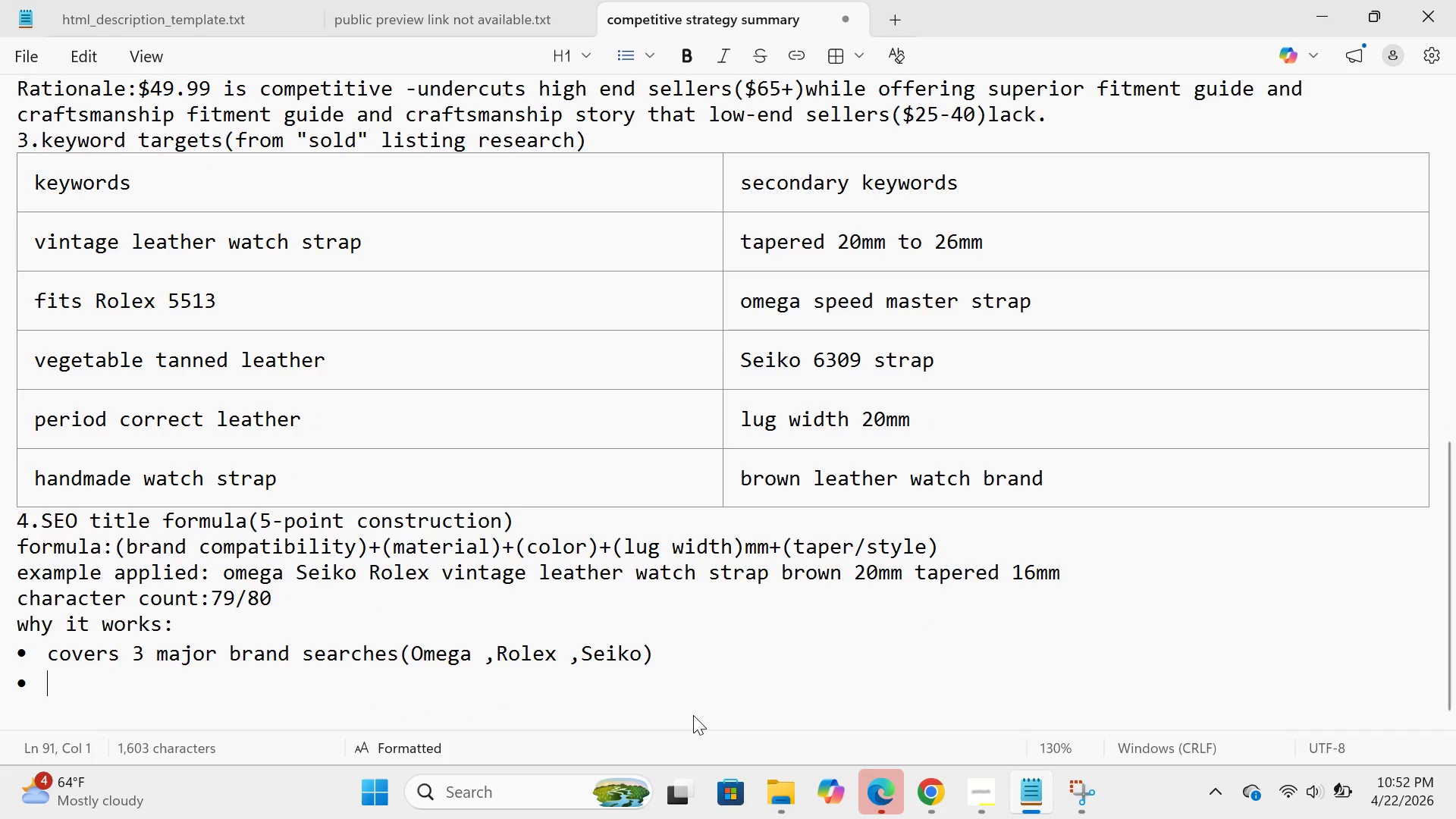 
type(includes material )
key(Backspace)
type((leather) and color))
key(Backspace)
type((b)
 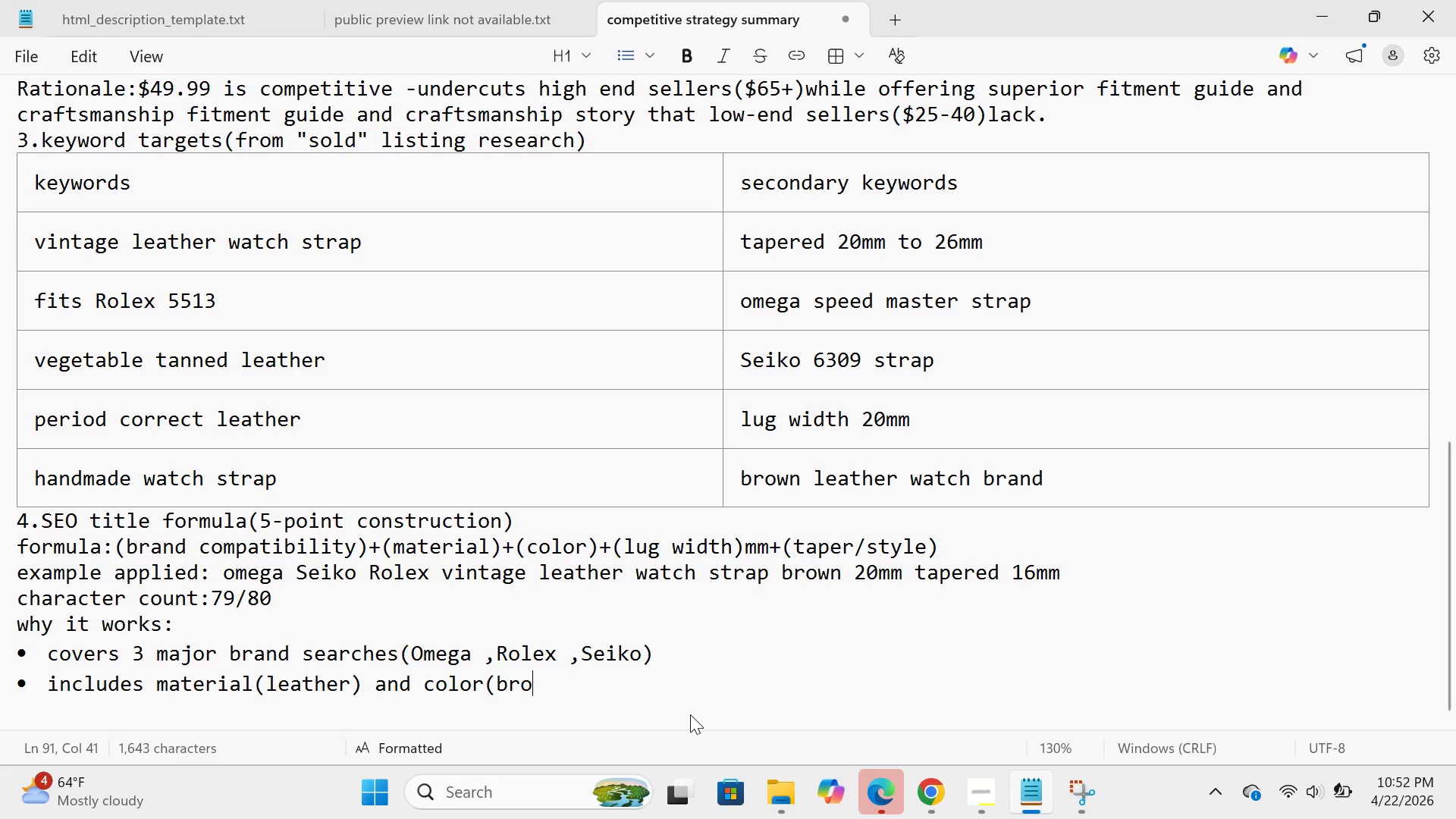 
 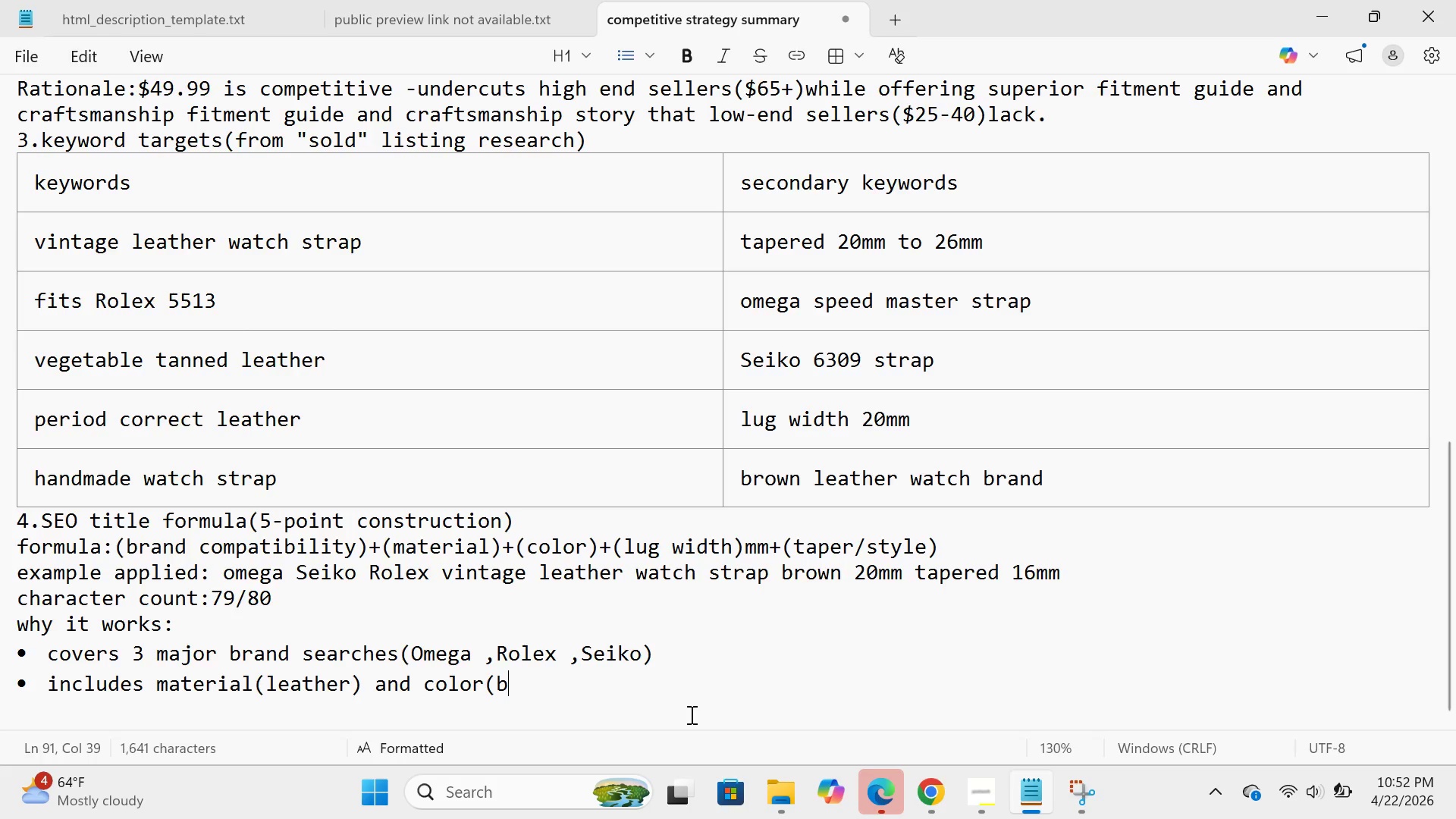 
type(rown))
 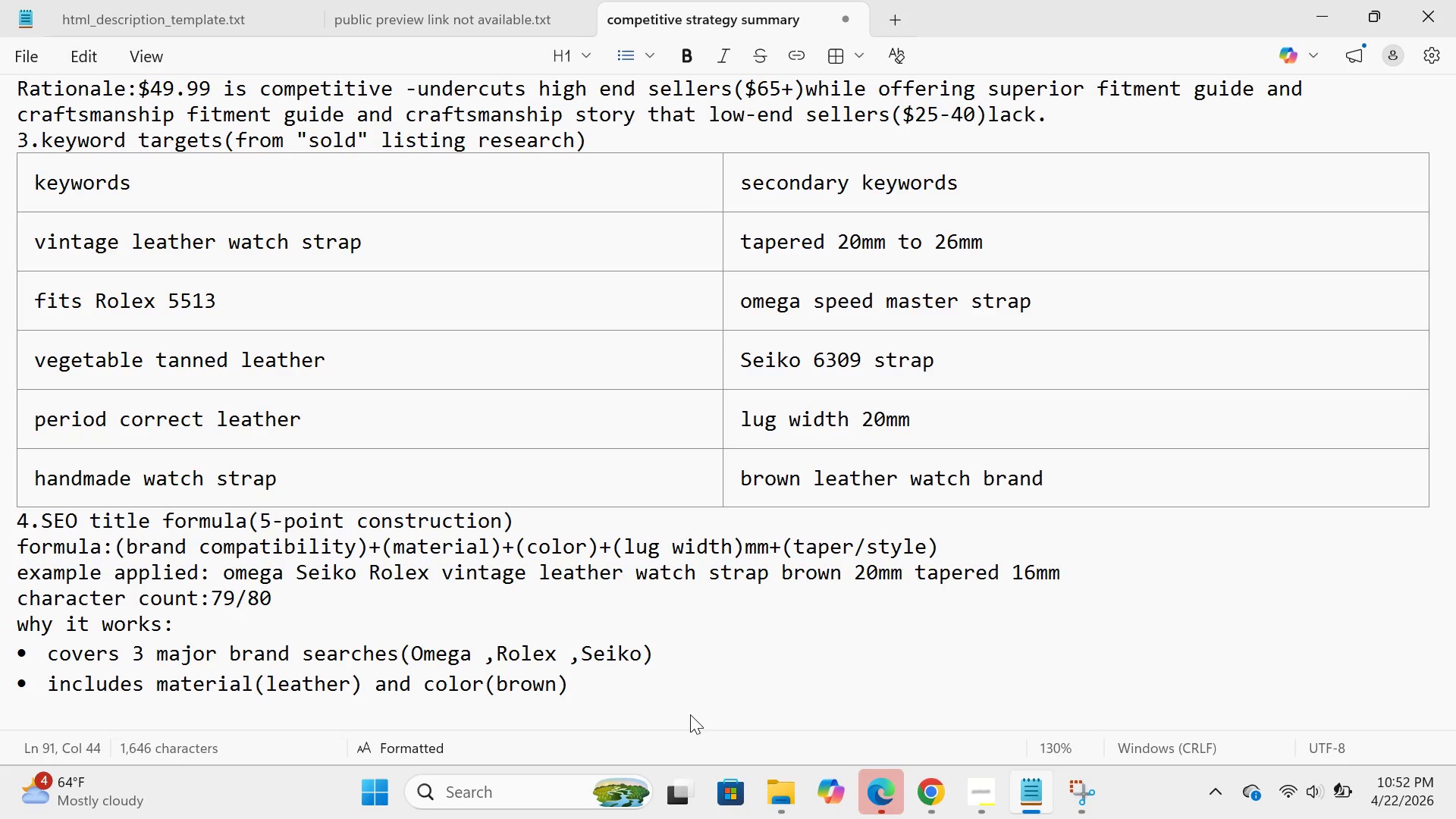 
key(Enter)
 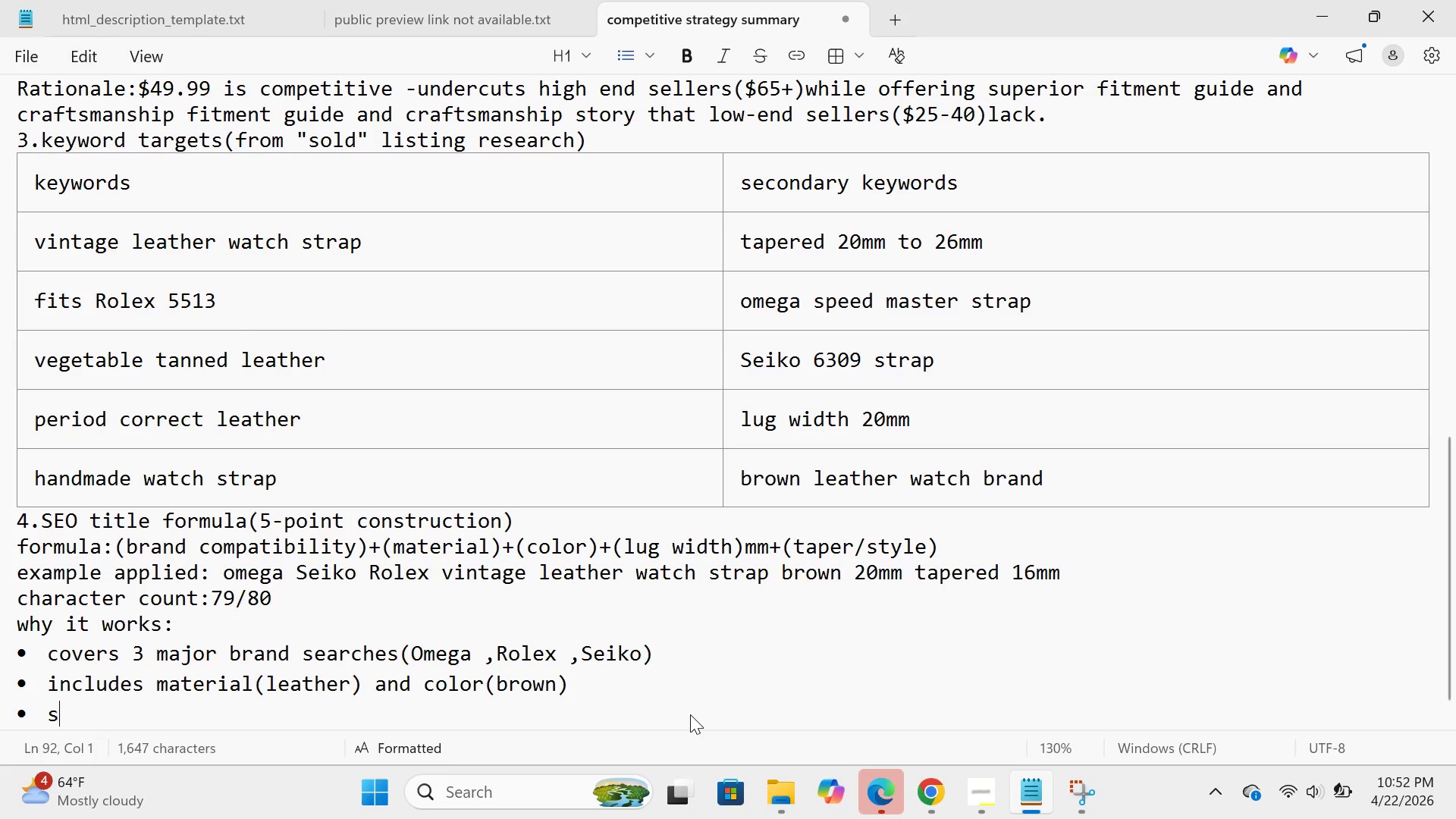 
type(specifies technicalde)
key(Backspace)
key(Backspace)
type( deatils )
 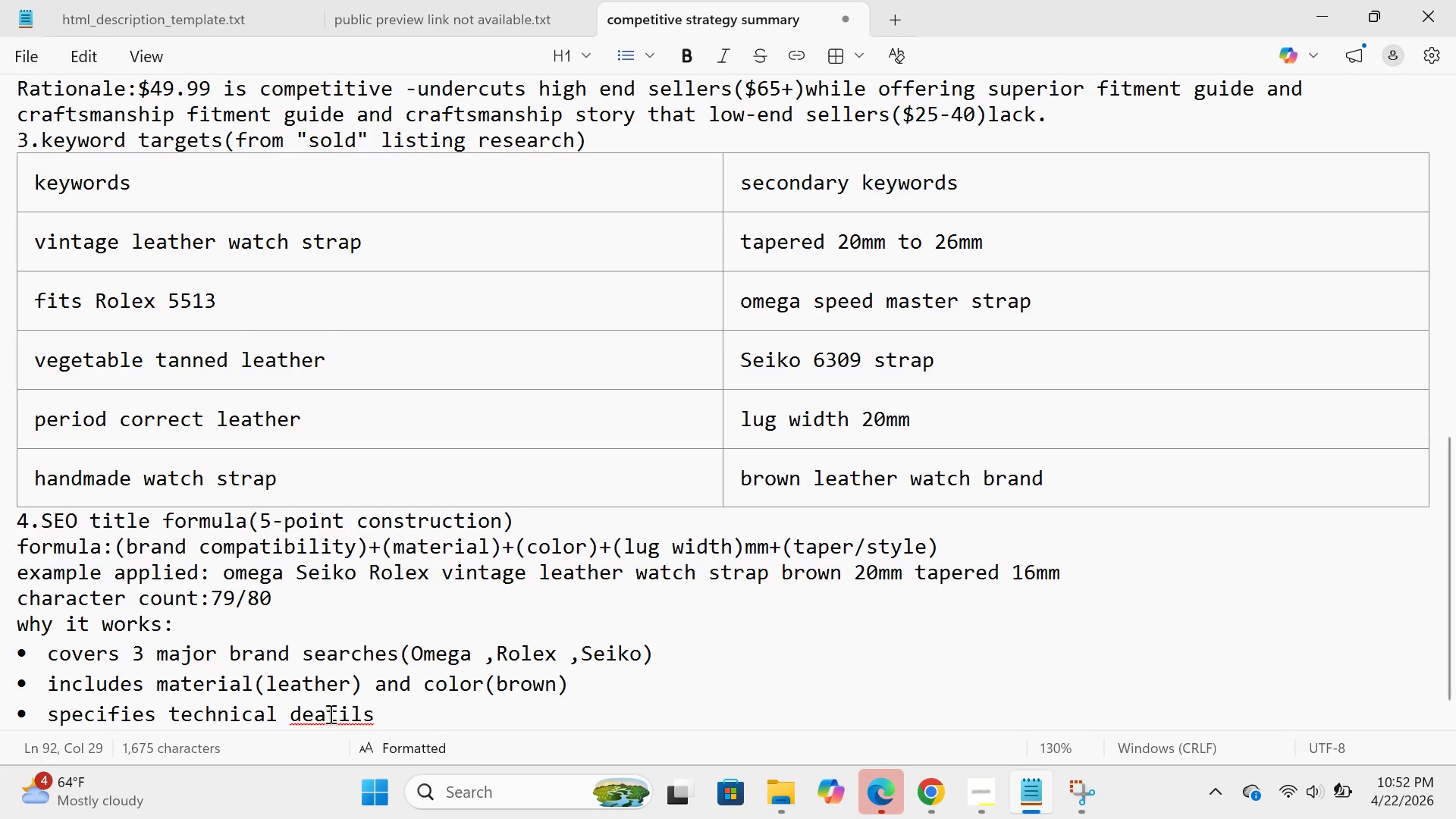 
wait(6.45)
 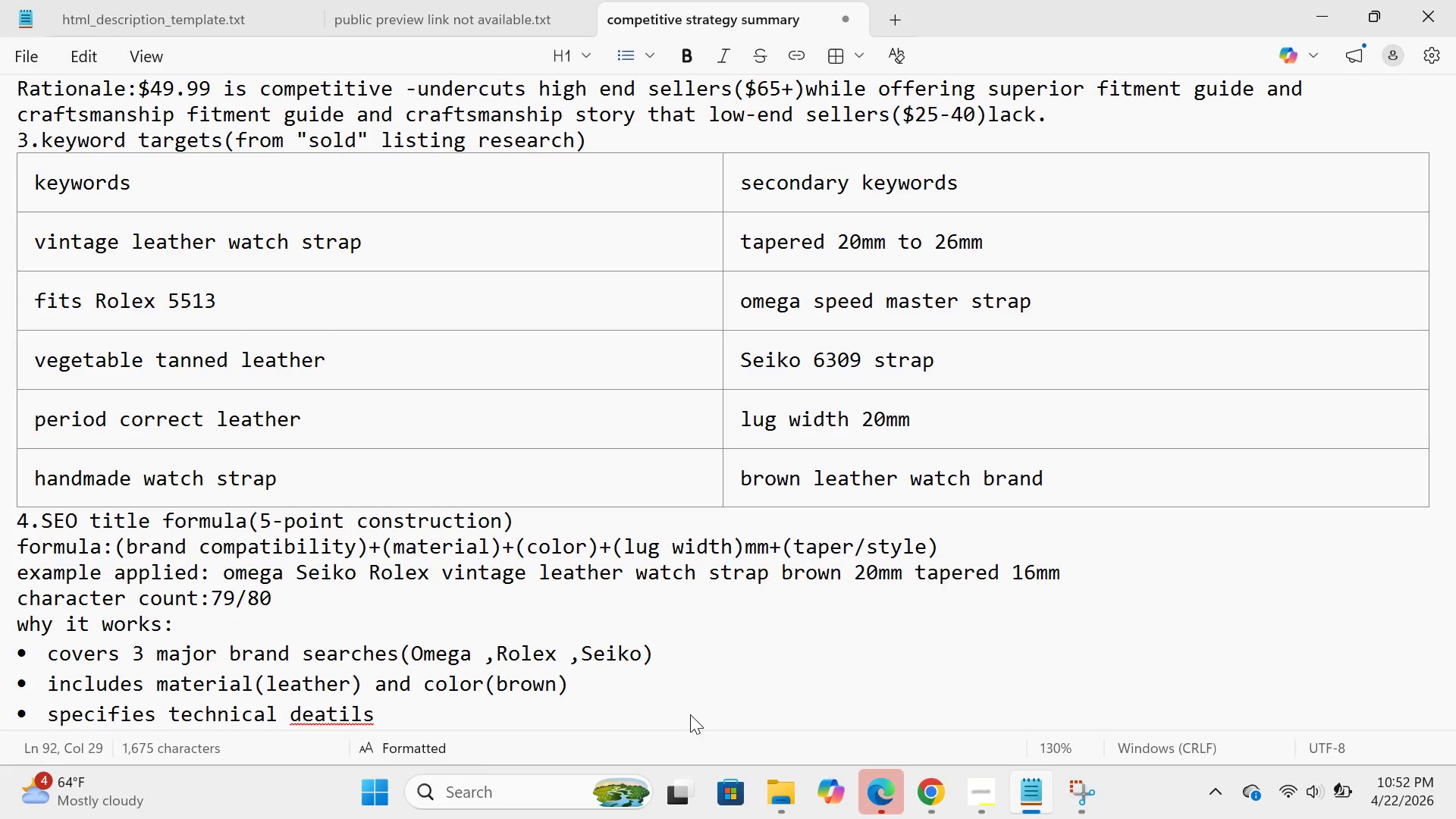 
left_click([334, 713])
 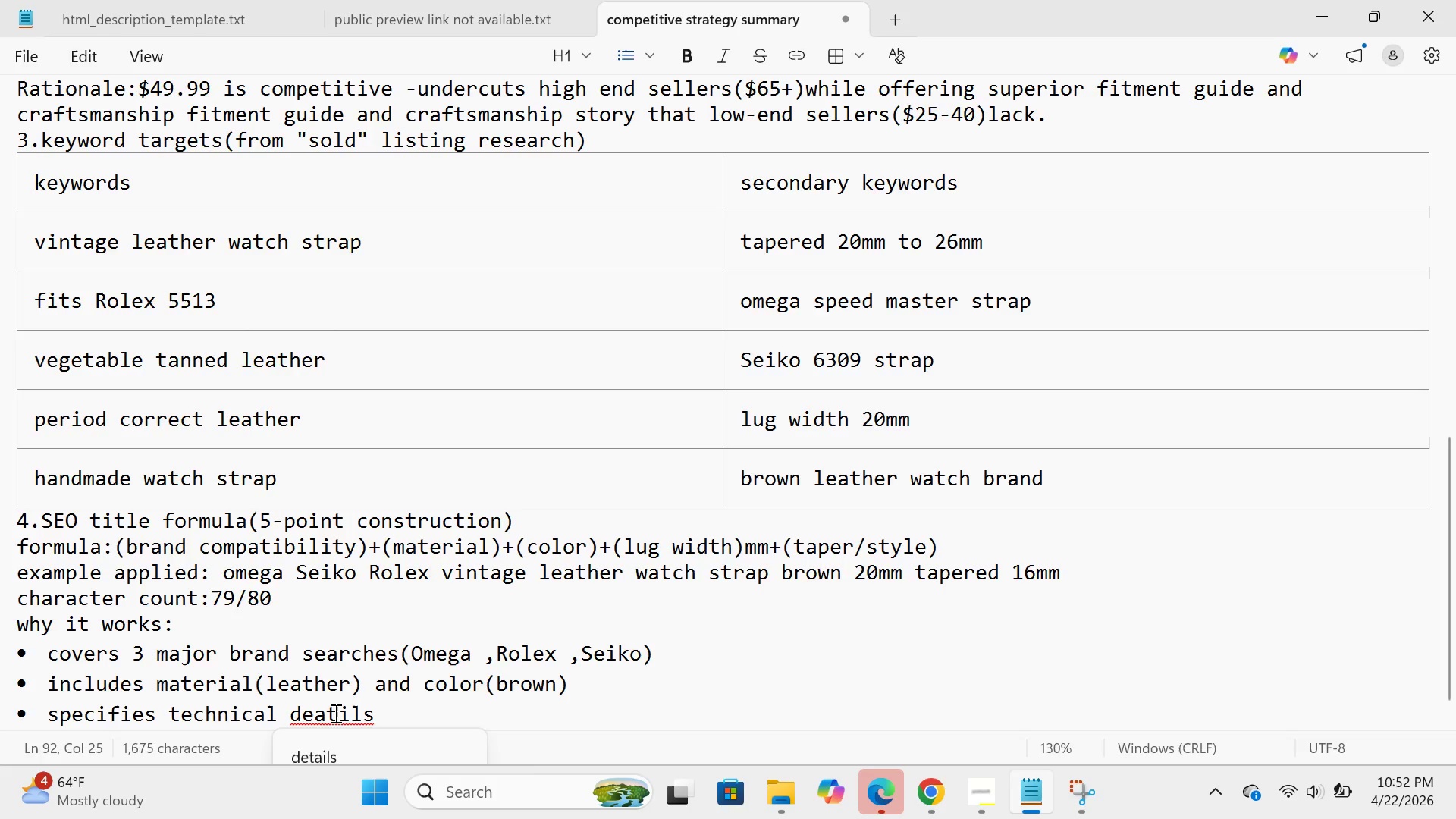 
key(A)
 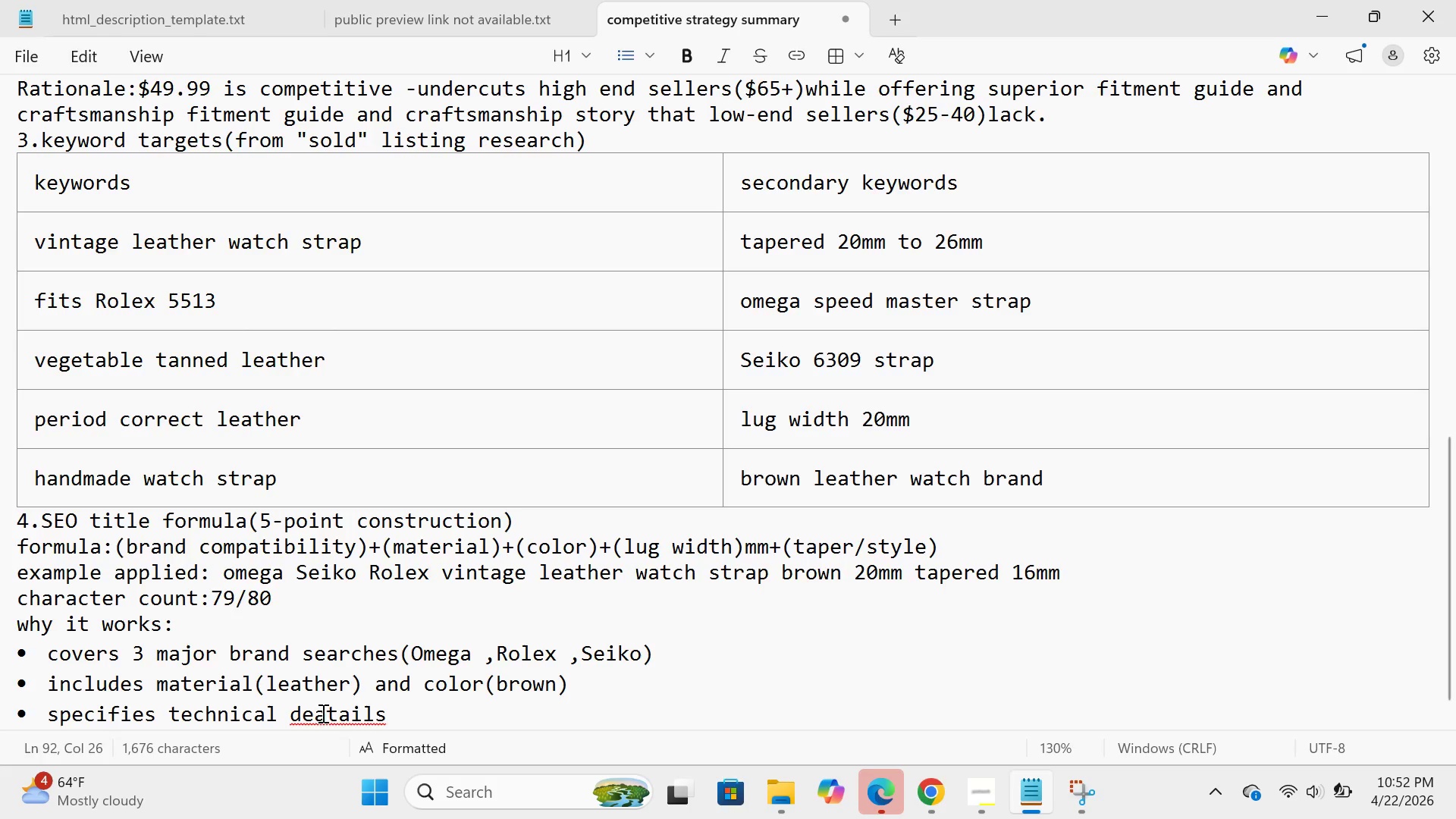 
left_click([326, 713])
 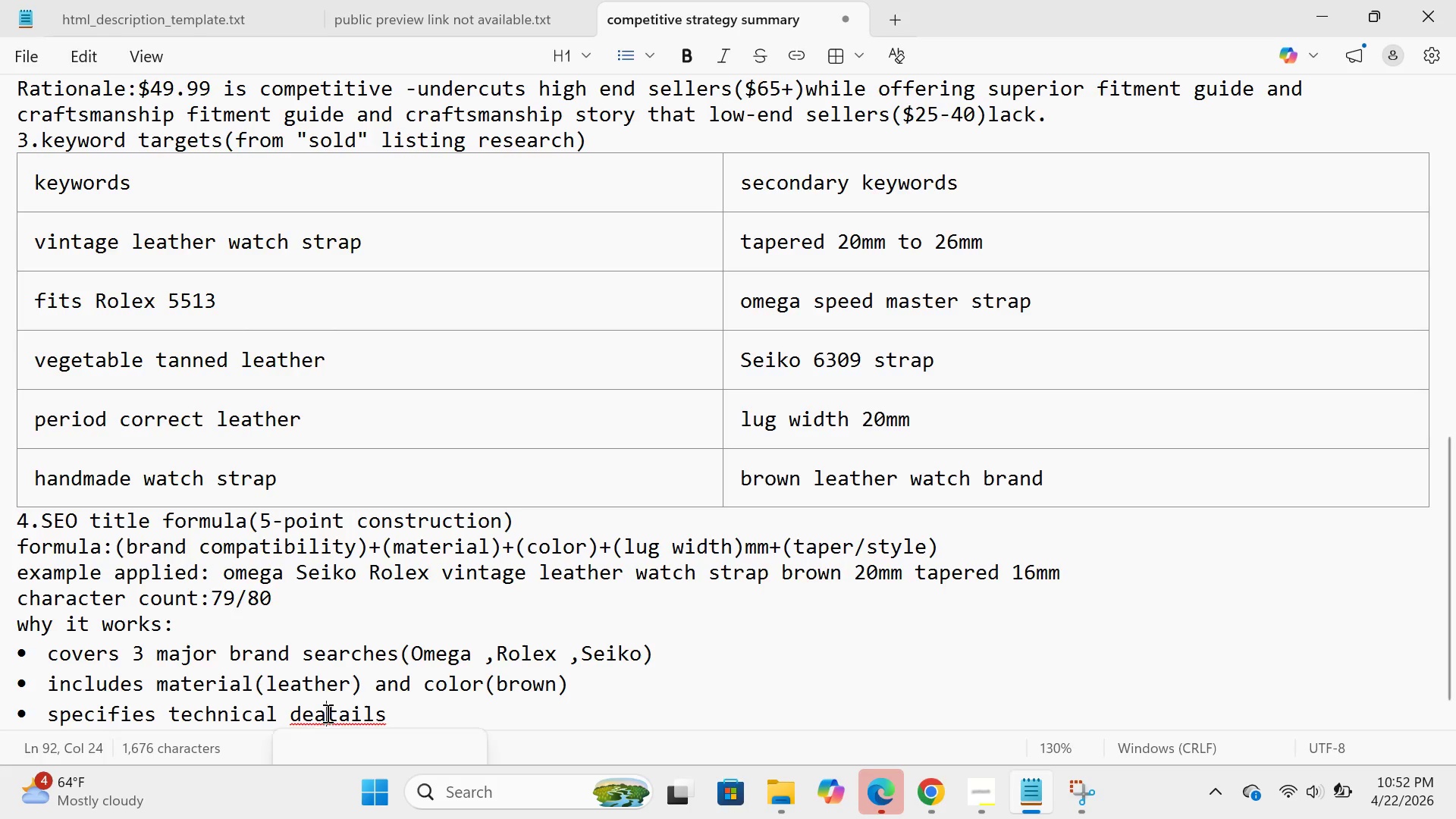 
key(Backspace)
 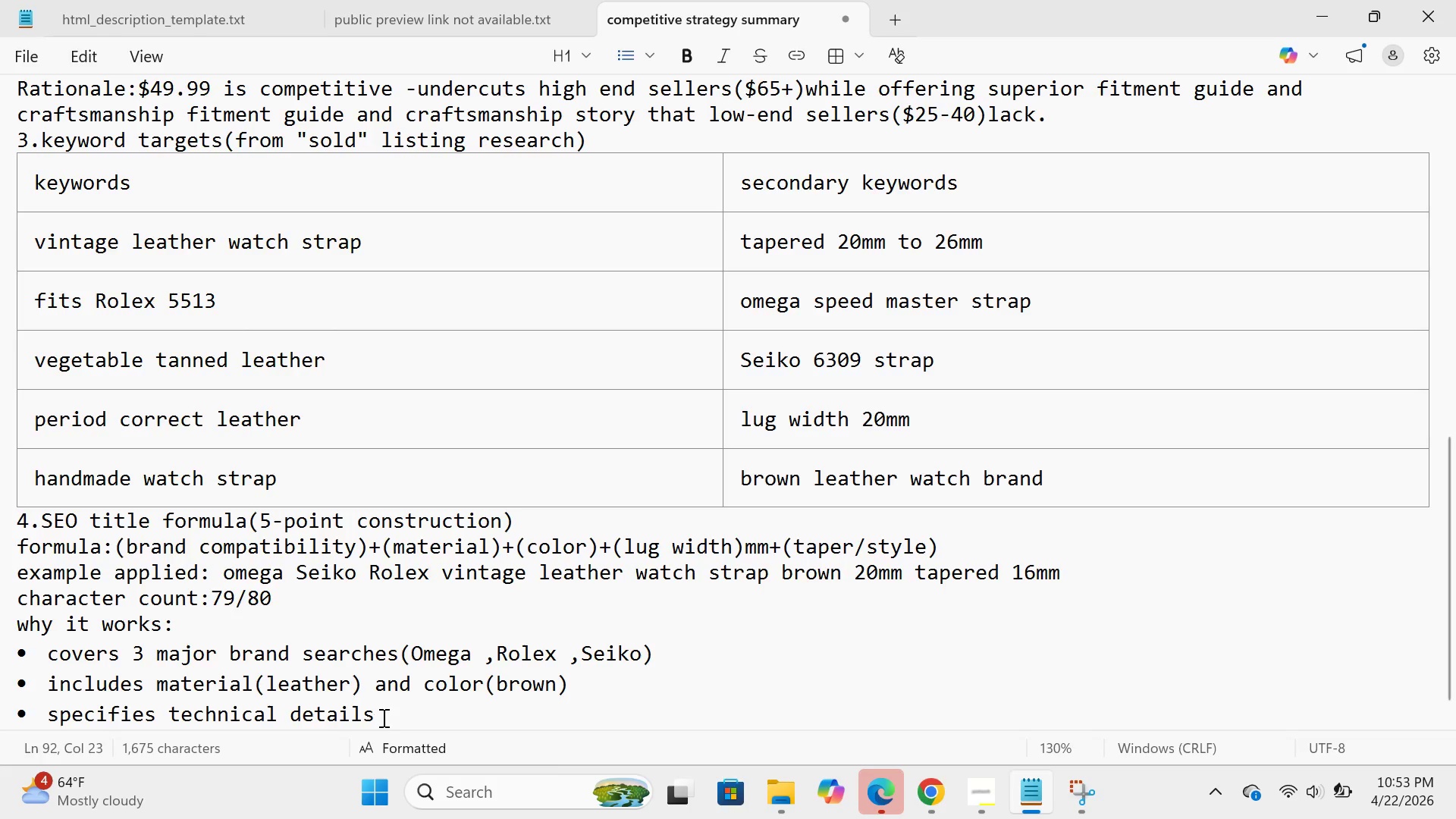 
left_click([383, 717])
 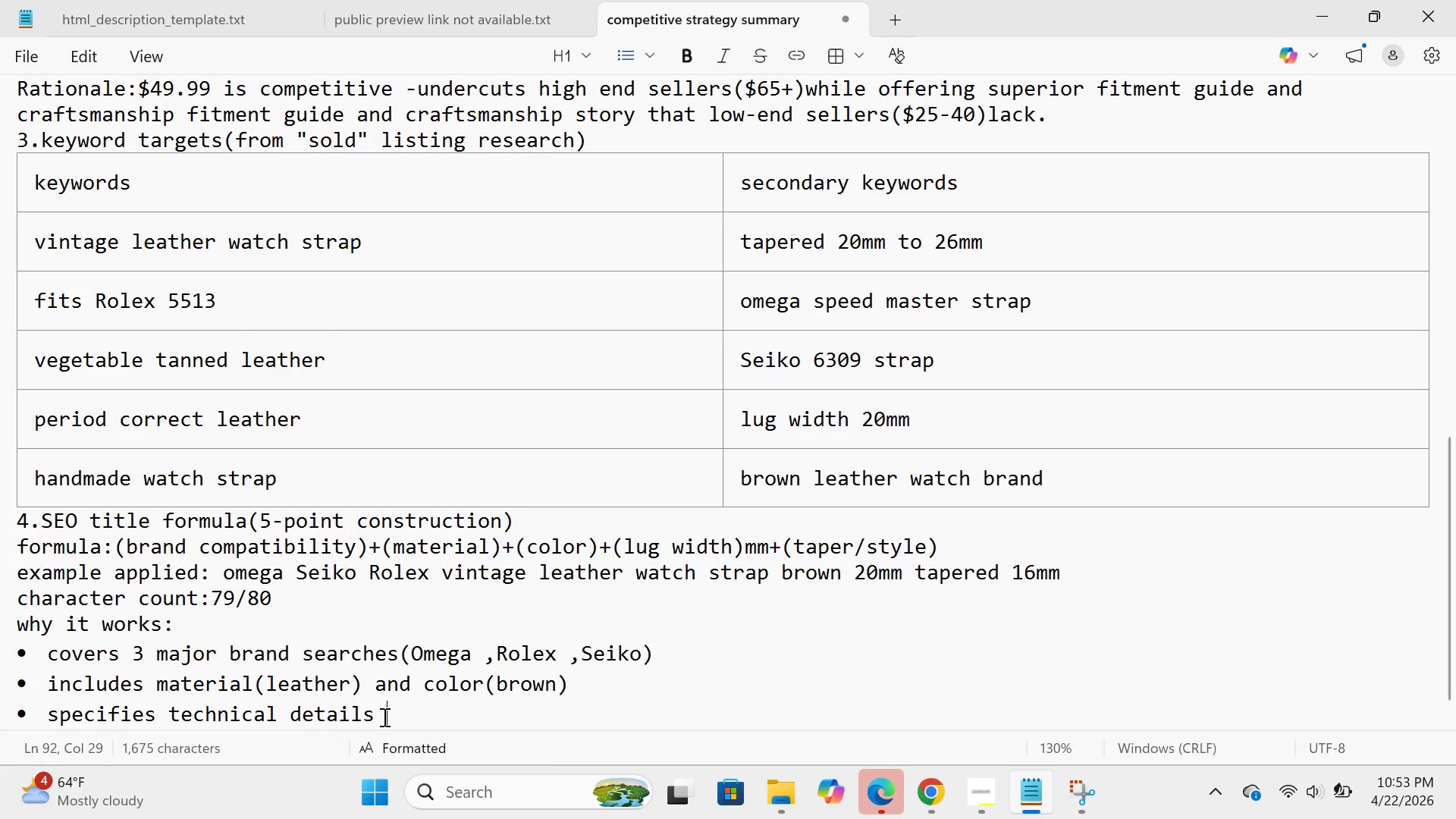 
type((20mm lug,16mm r)
key(Backspace)
type(taper))
 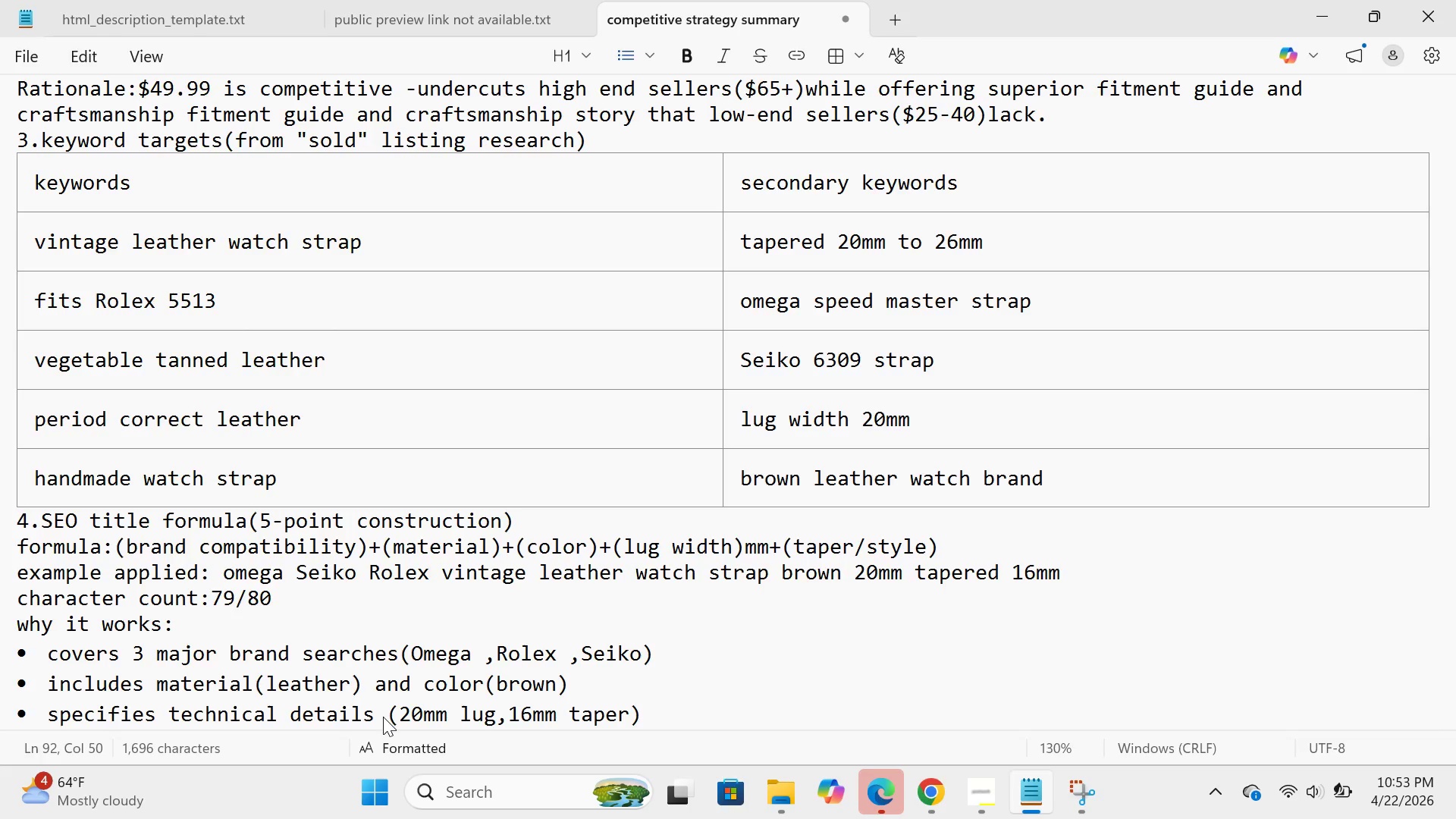 
key(Enter)
 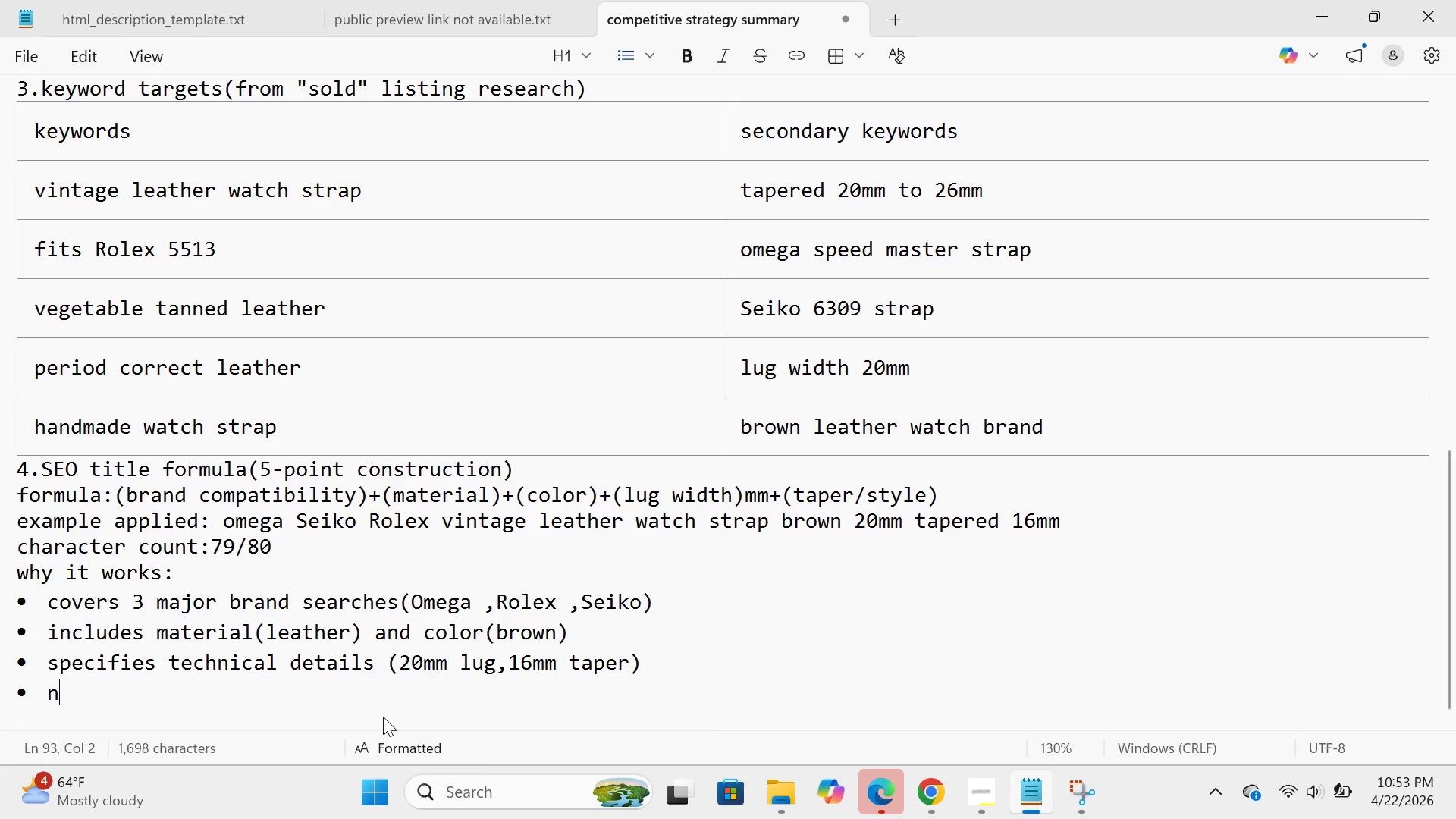 
type(no keyword stuffing natural readability)
 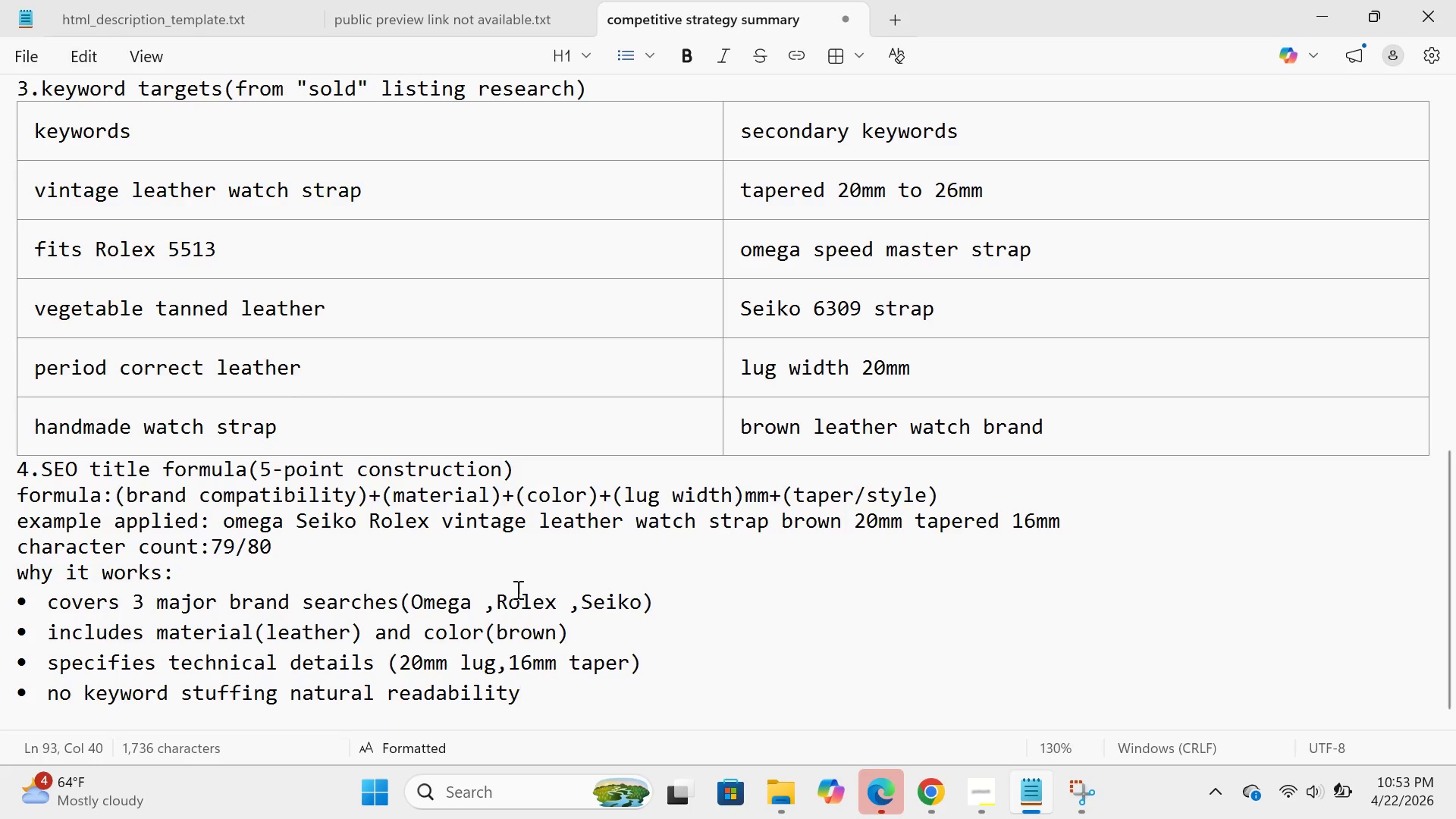 
key(Enter)
 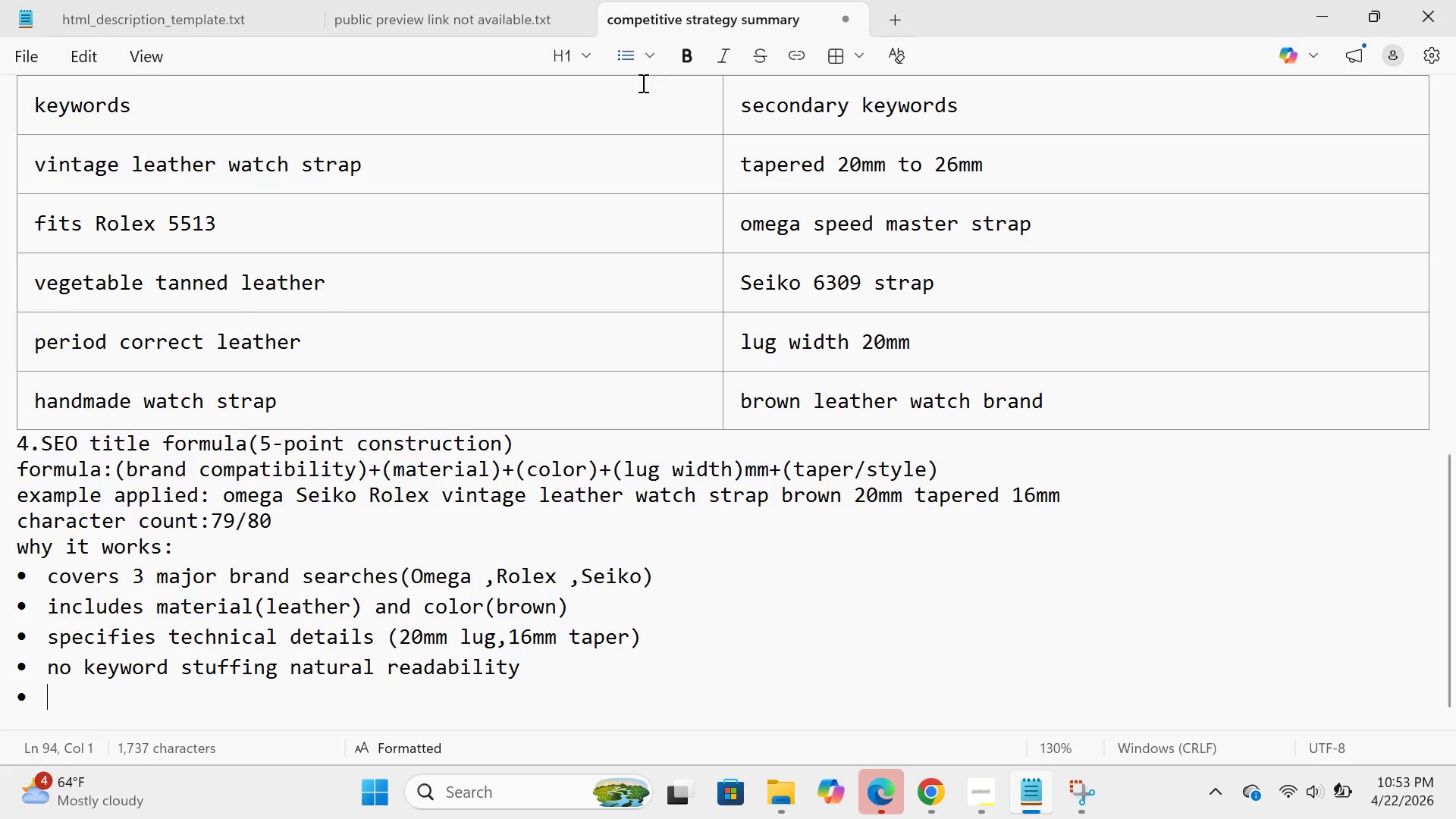 
left_click([626, 66])
 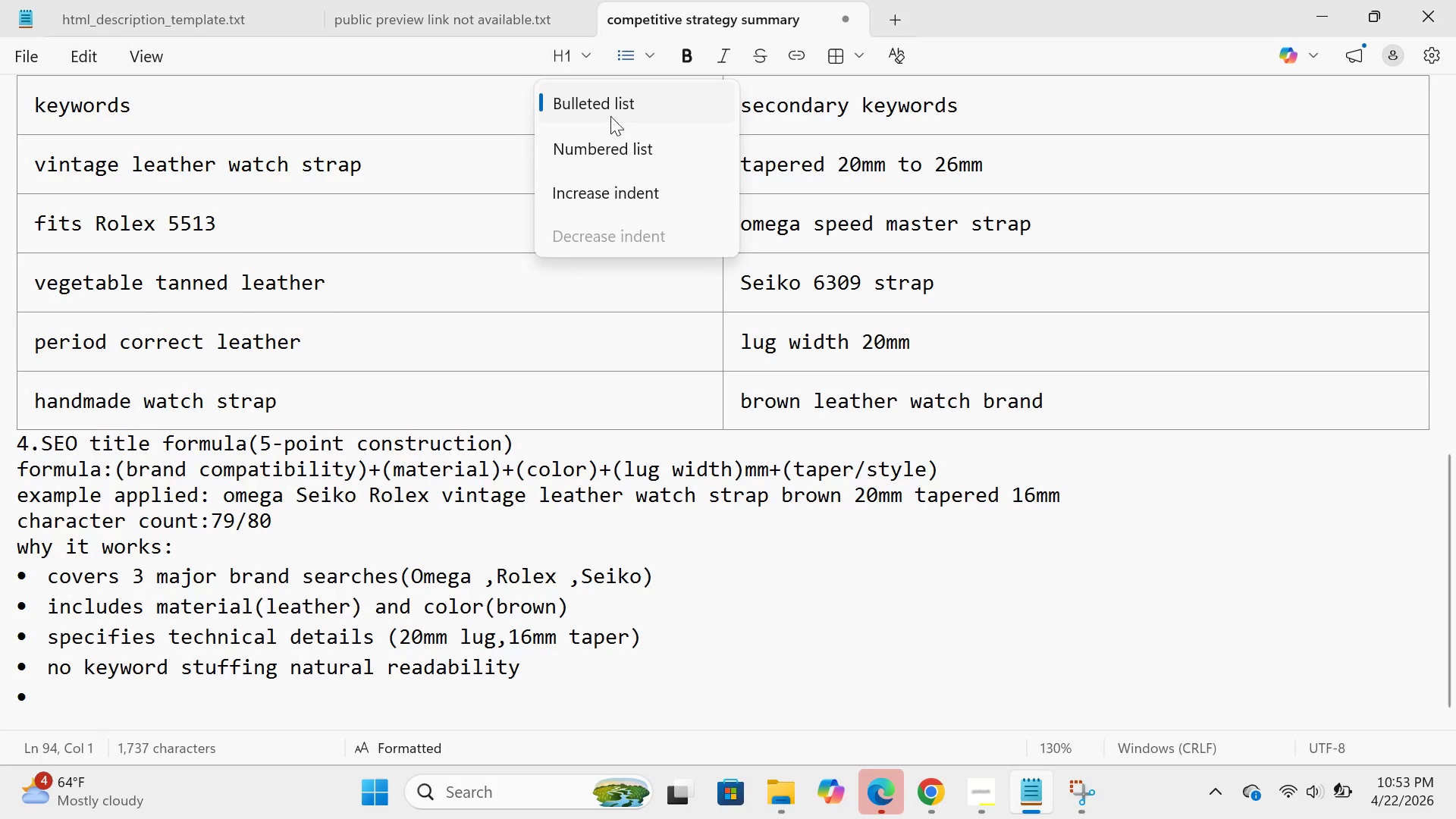 
left_click([612, 103])
 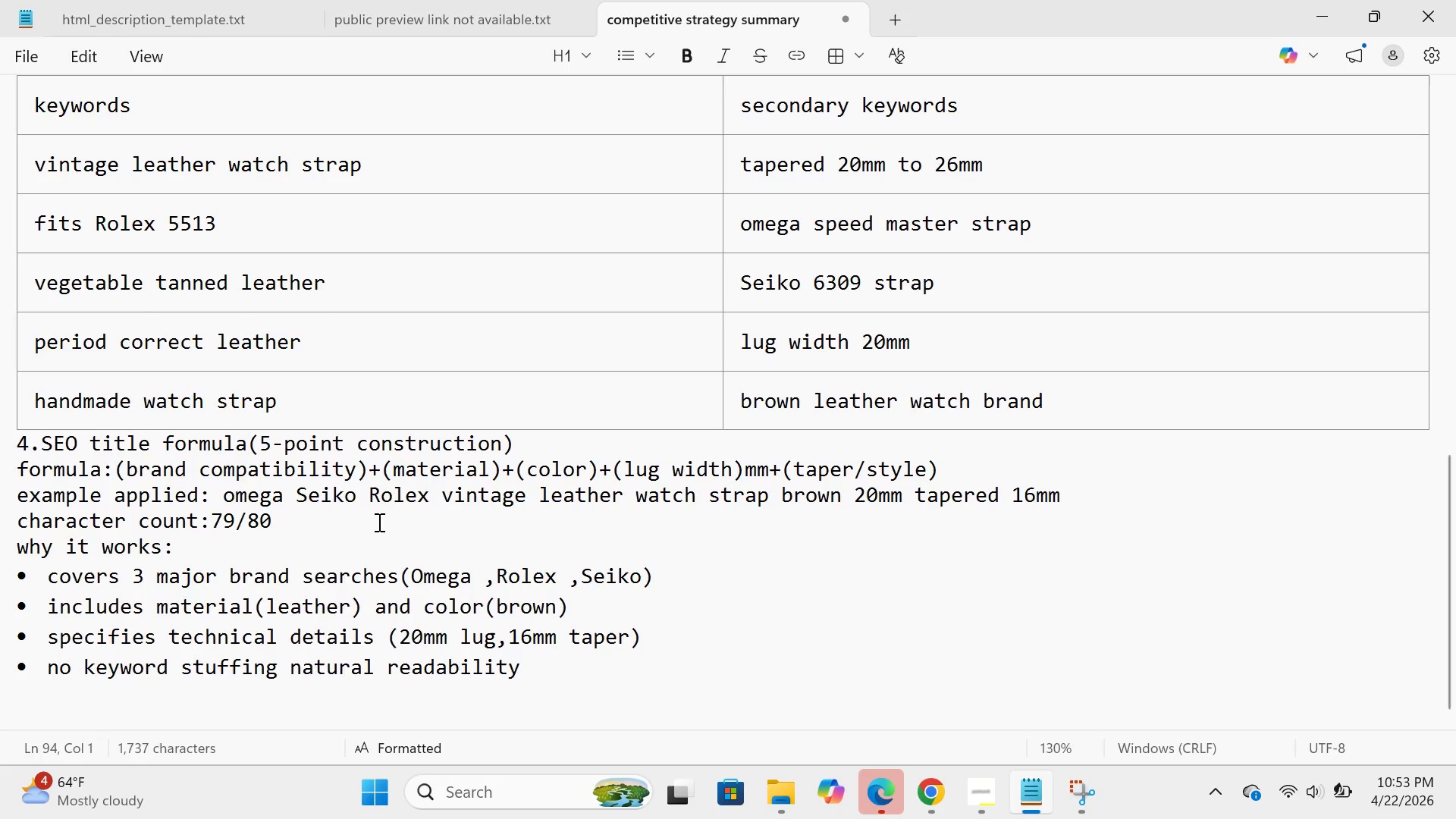 
scroll: coordinate [378, 522], scroll_direction: down, amount: 1.0
 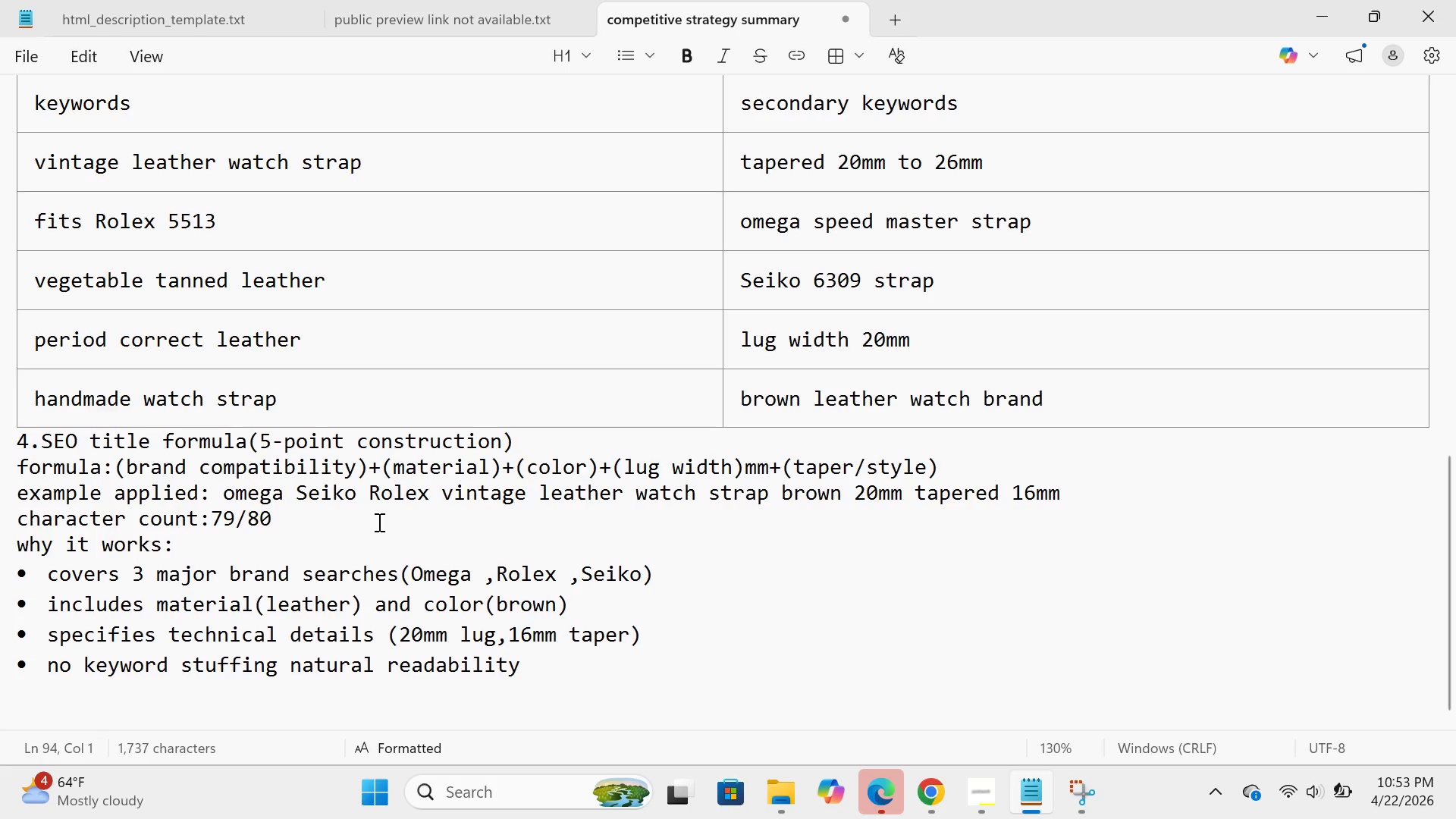 
type(5.item specifics styrategy)
 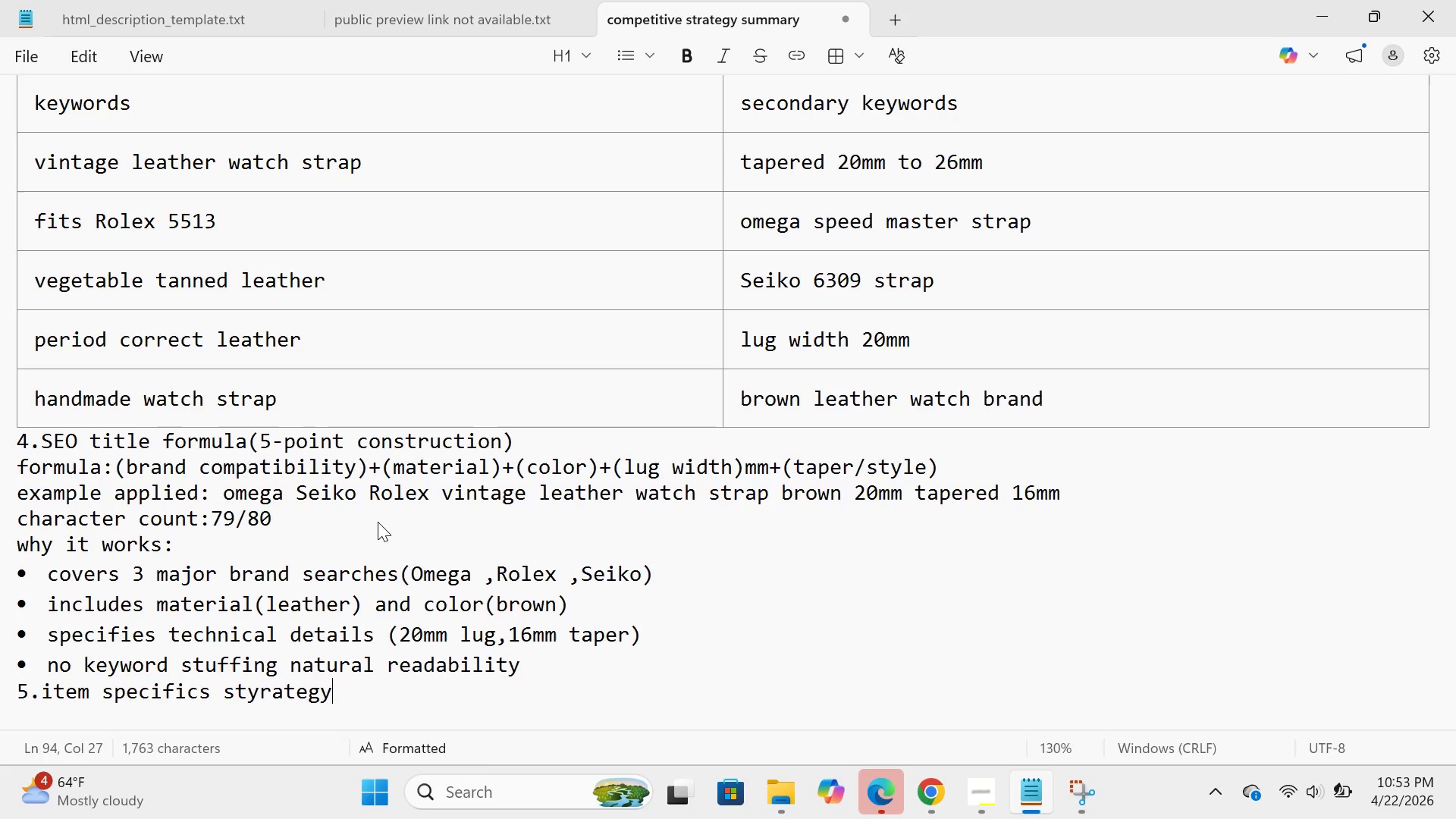 
key(Enter)
 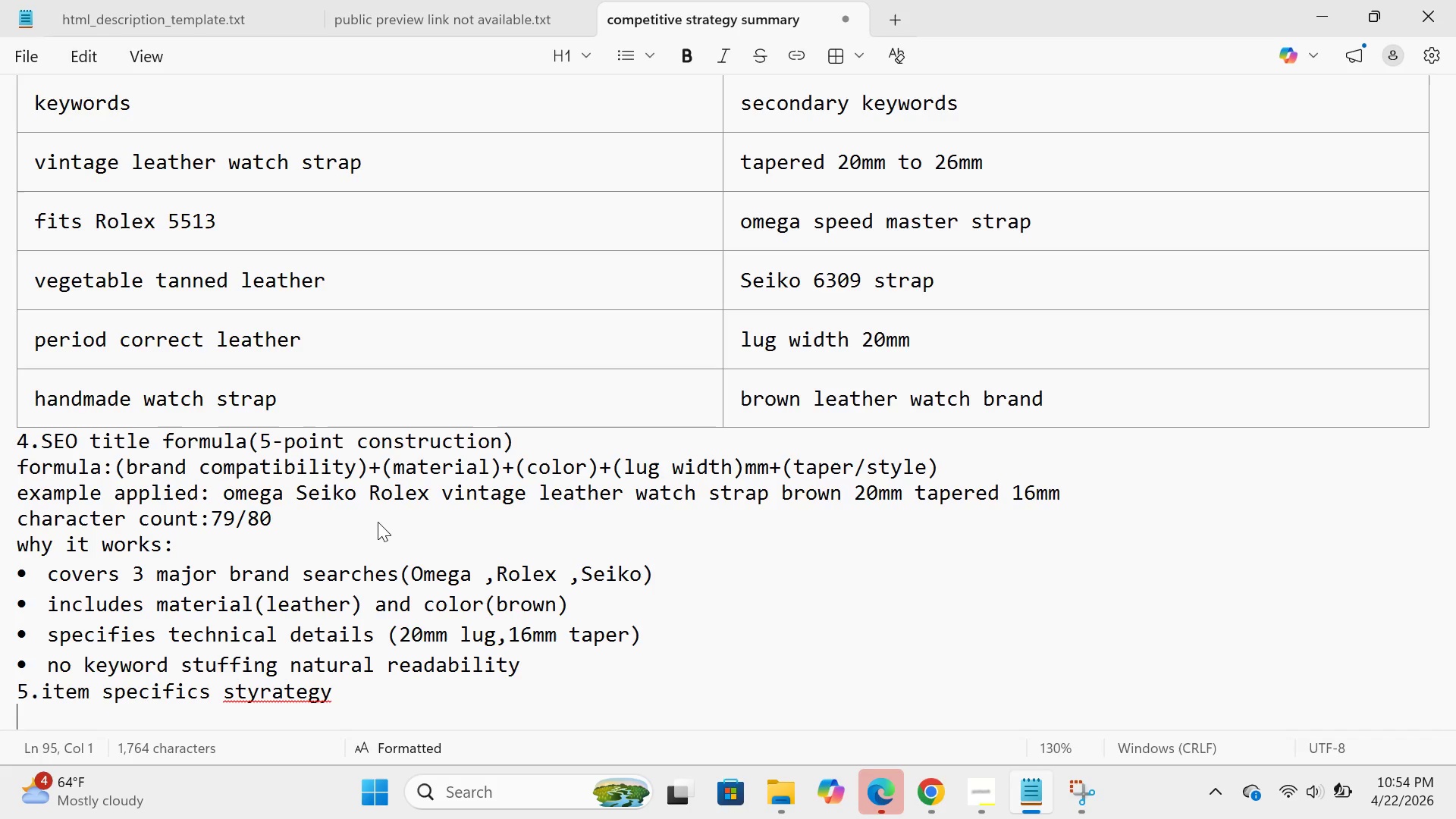 
wait(7.81)
 